 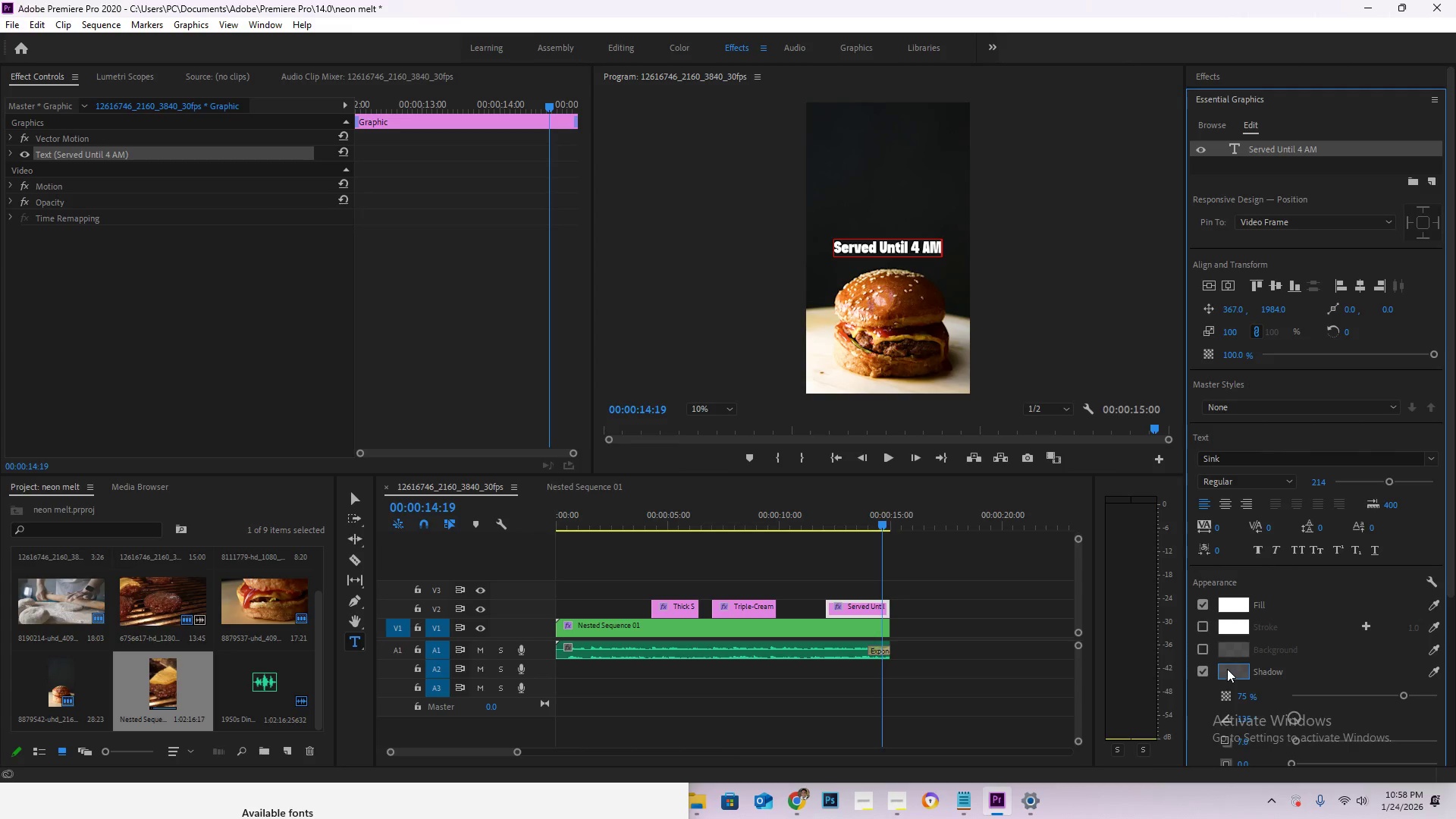 
left_click_drag(start_coordinate=[1405, 696], to_coordinate=[1423, 695])
 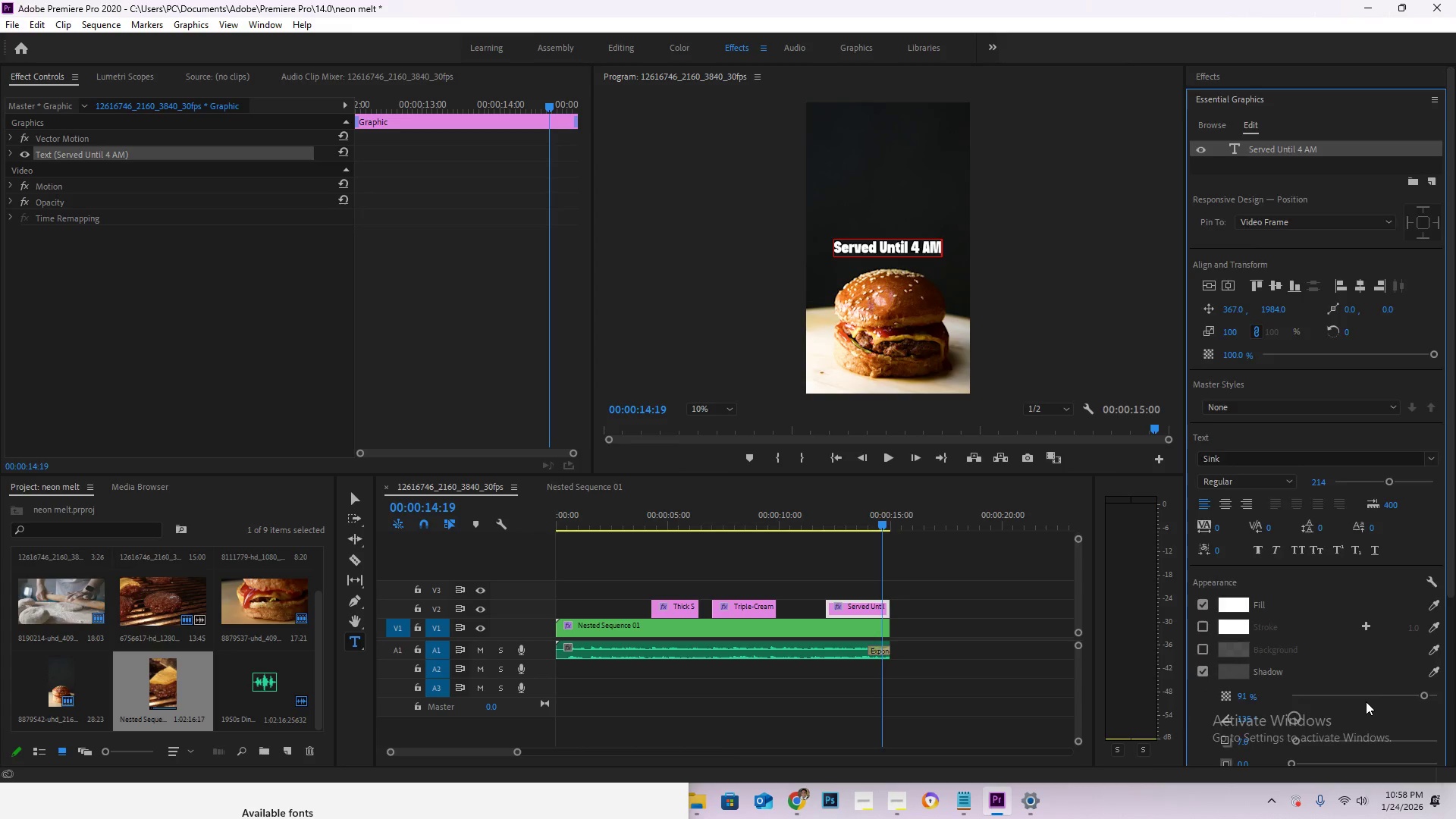 
scroll: coordinate [1366, 701], scroll_direction: down, amount: 2.0
 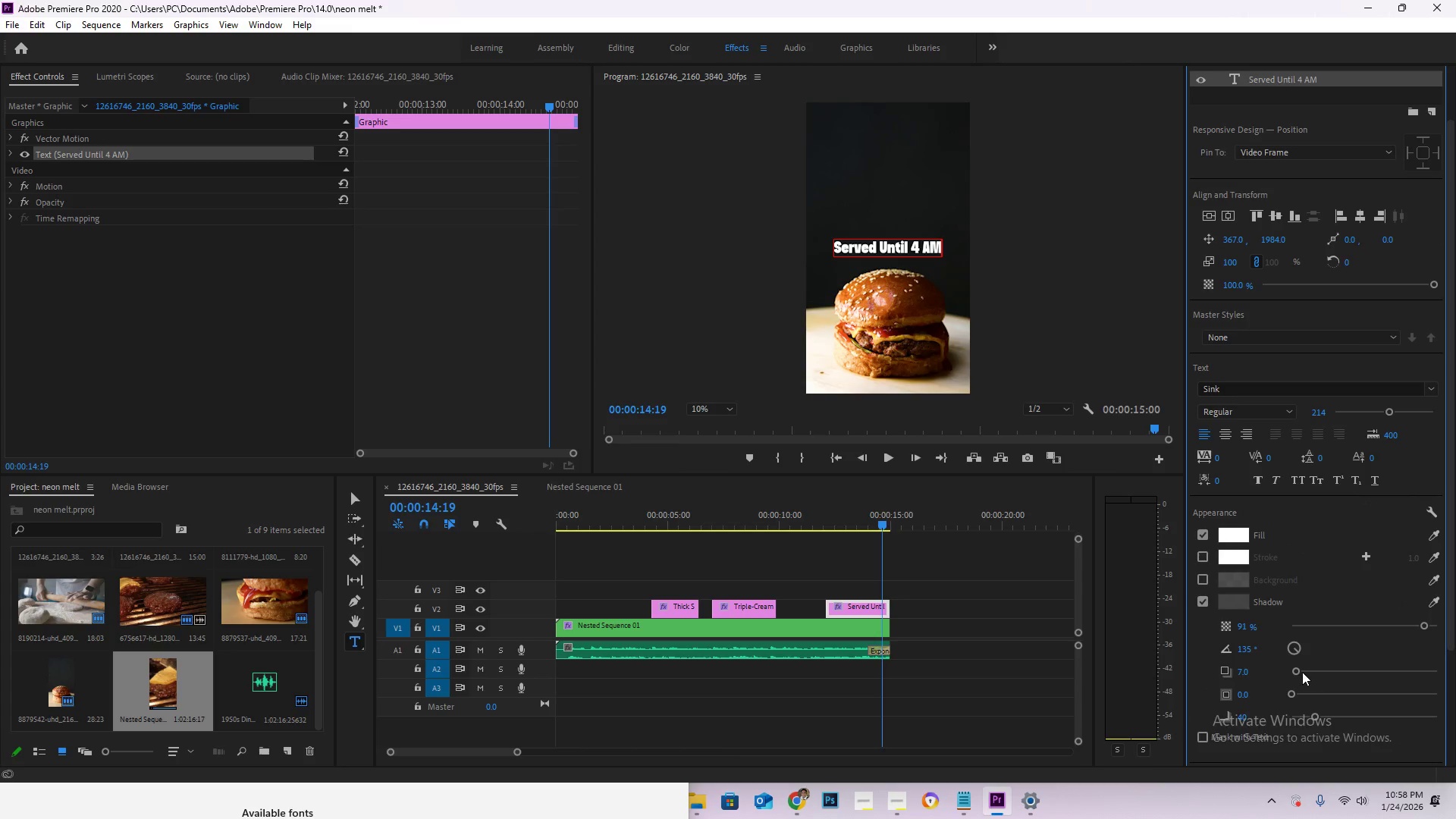 
left_click_drag(start_coordinate=[1301, 672], to_coordinate=[1315, 673])
 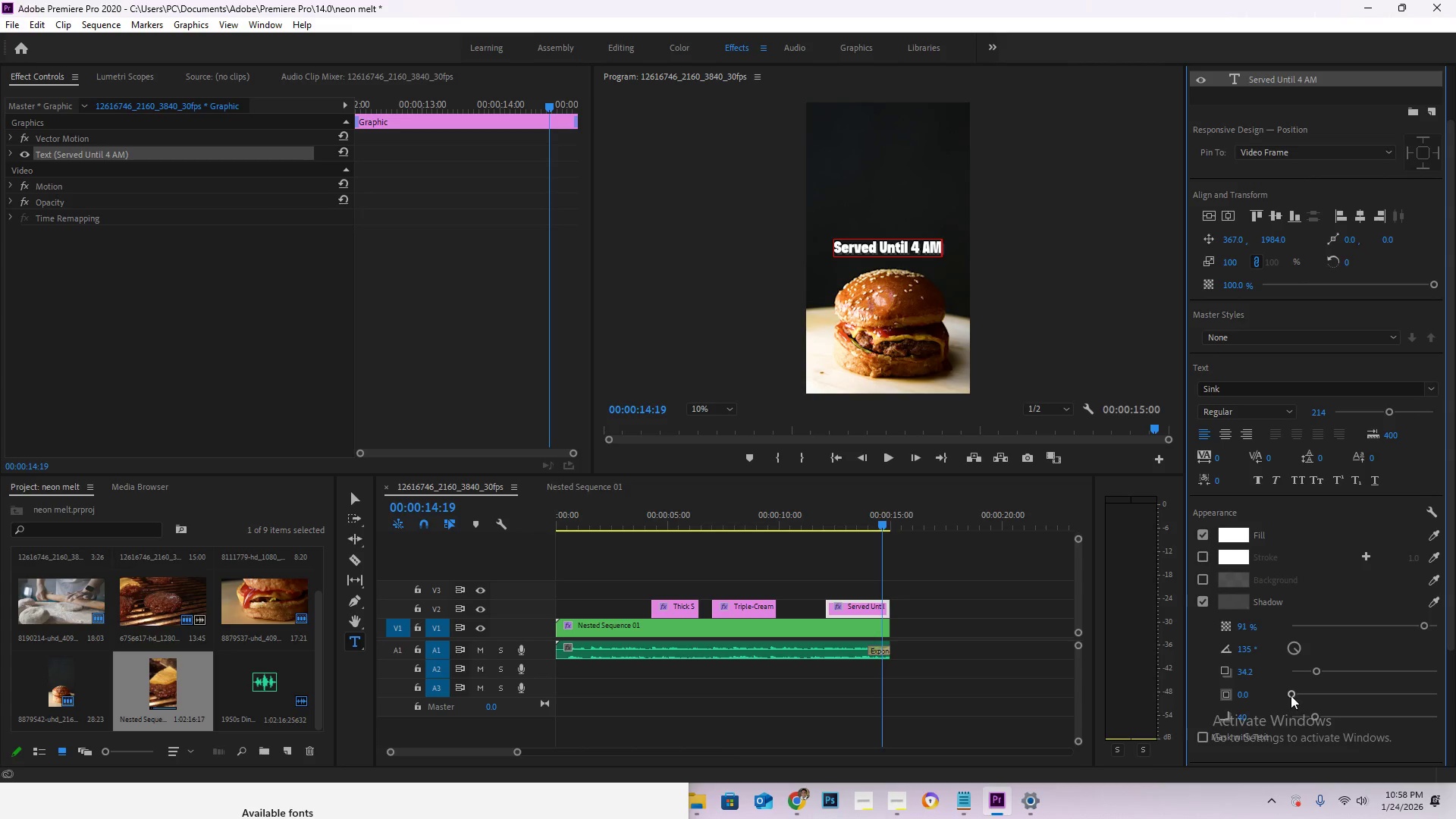 
left_click_drag(start_coordinate=[1292, 694], to_coordinate=[1299, 687])
 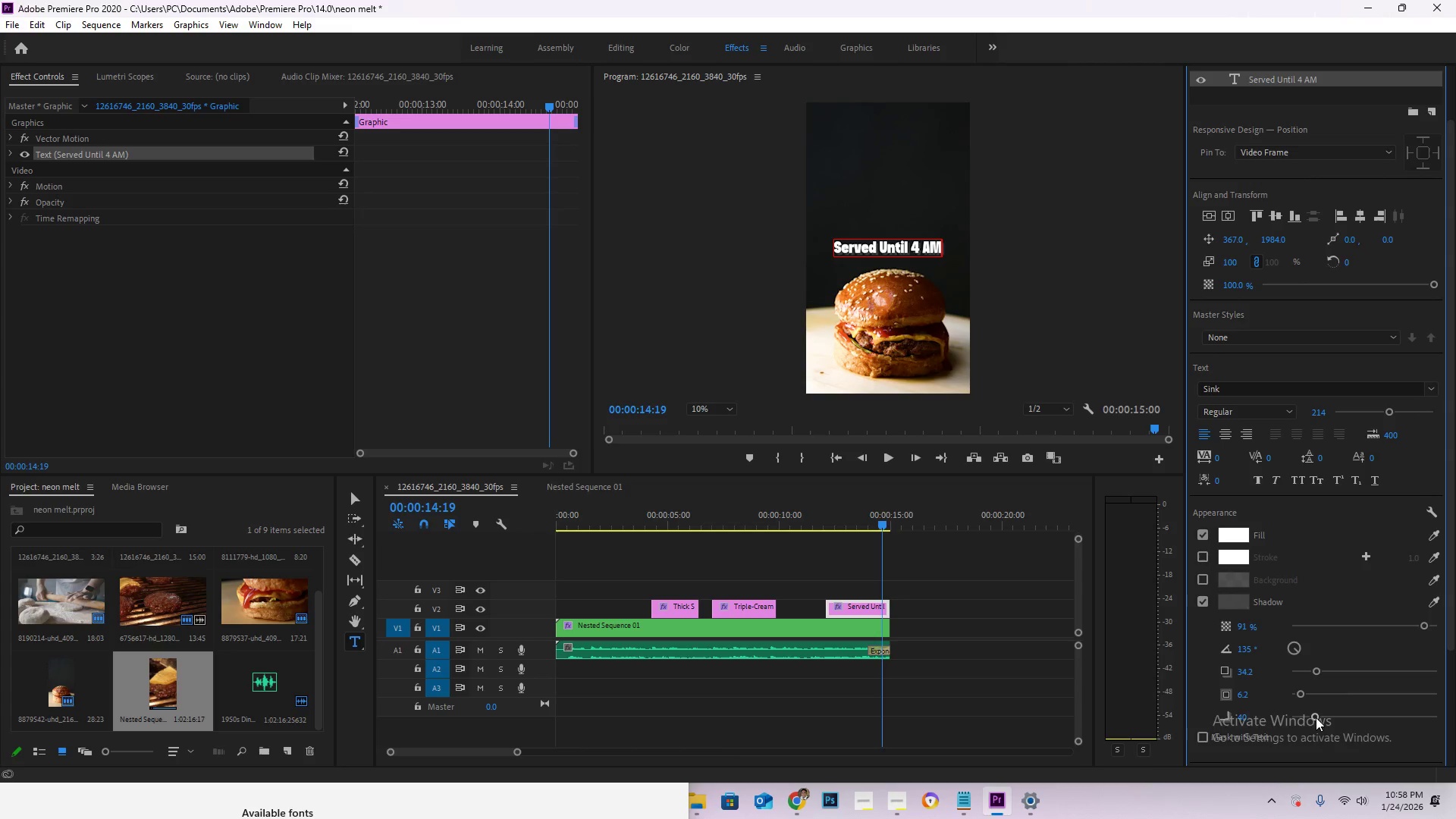 
left_click_drag(start_coordinate=[1316, 717], to_coordinate=[1304, 710])
 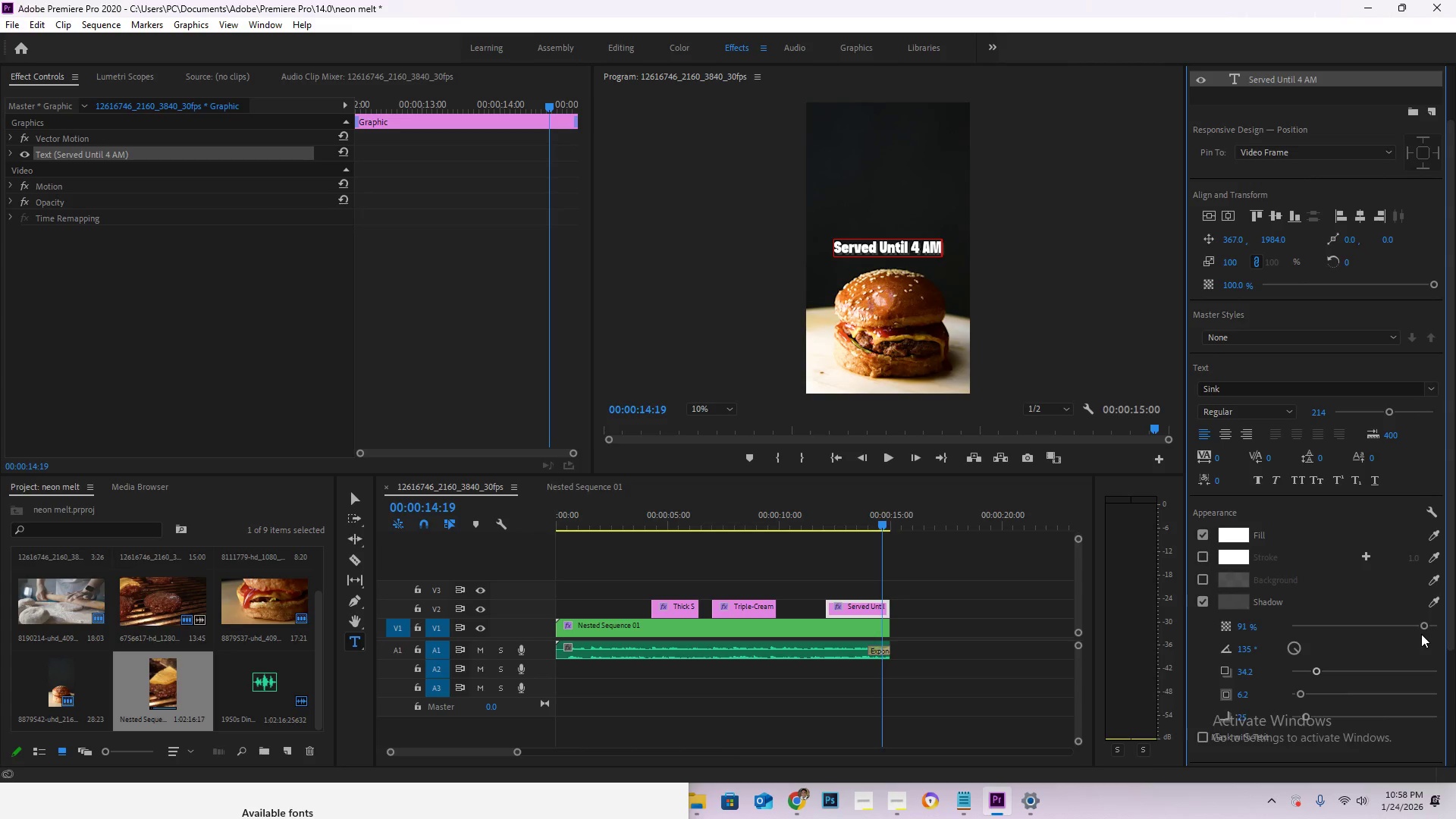 
left_click_drag(start_coordinate=[1424, 626], to_coordinate=[1364, 624])
 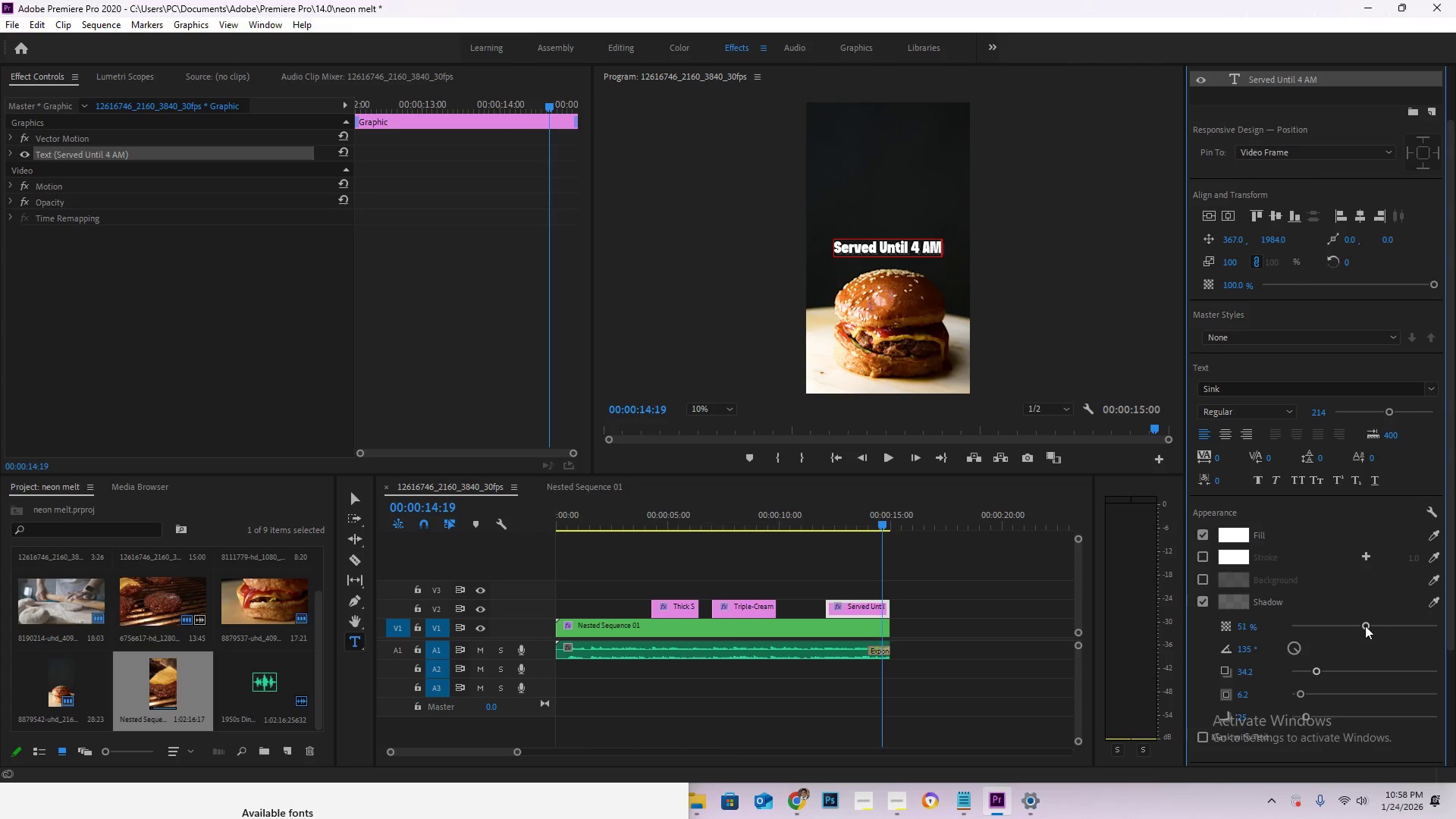 
left_click_drag(start_coordinate=[1367, 626], to_coordinate=[1428, 627])
 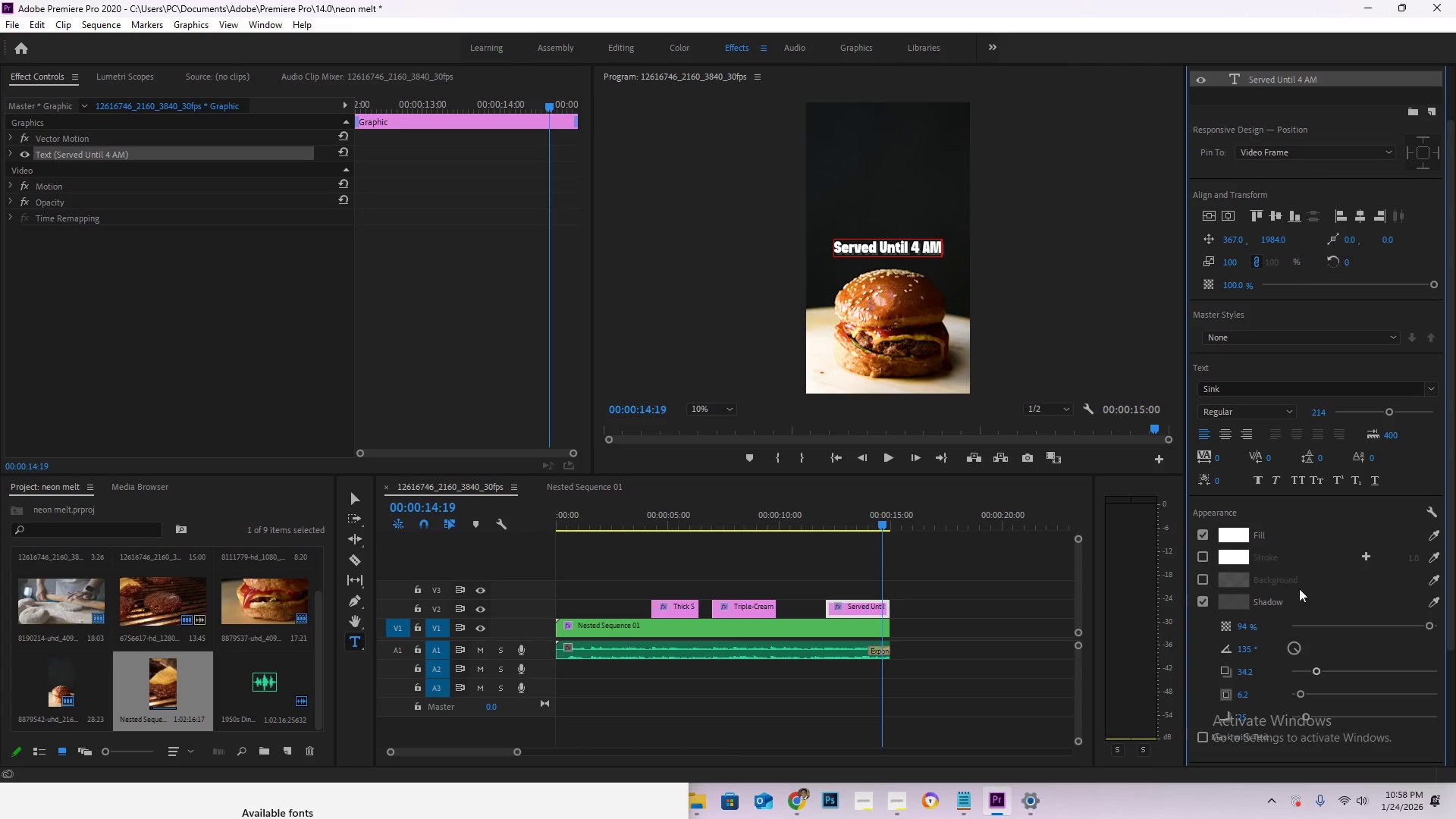 
scroll: coordinate [1293, 570], scroll_direction: down, amount: 1.0
 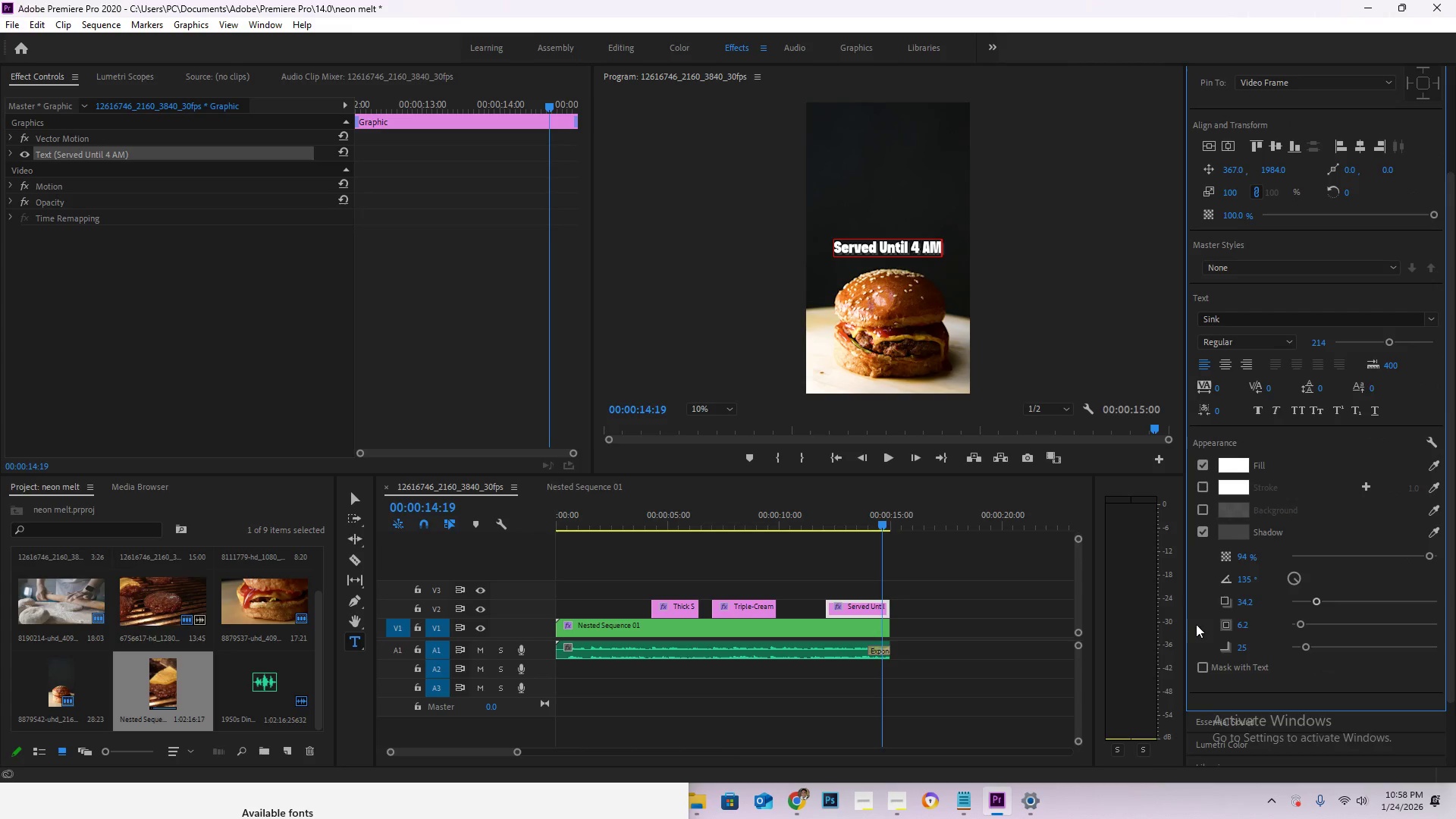 
left_click([751, 526])
 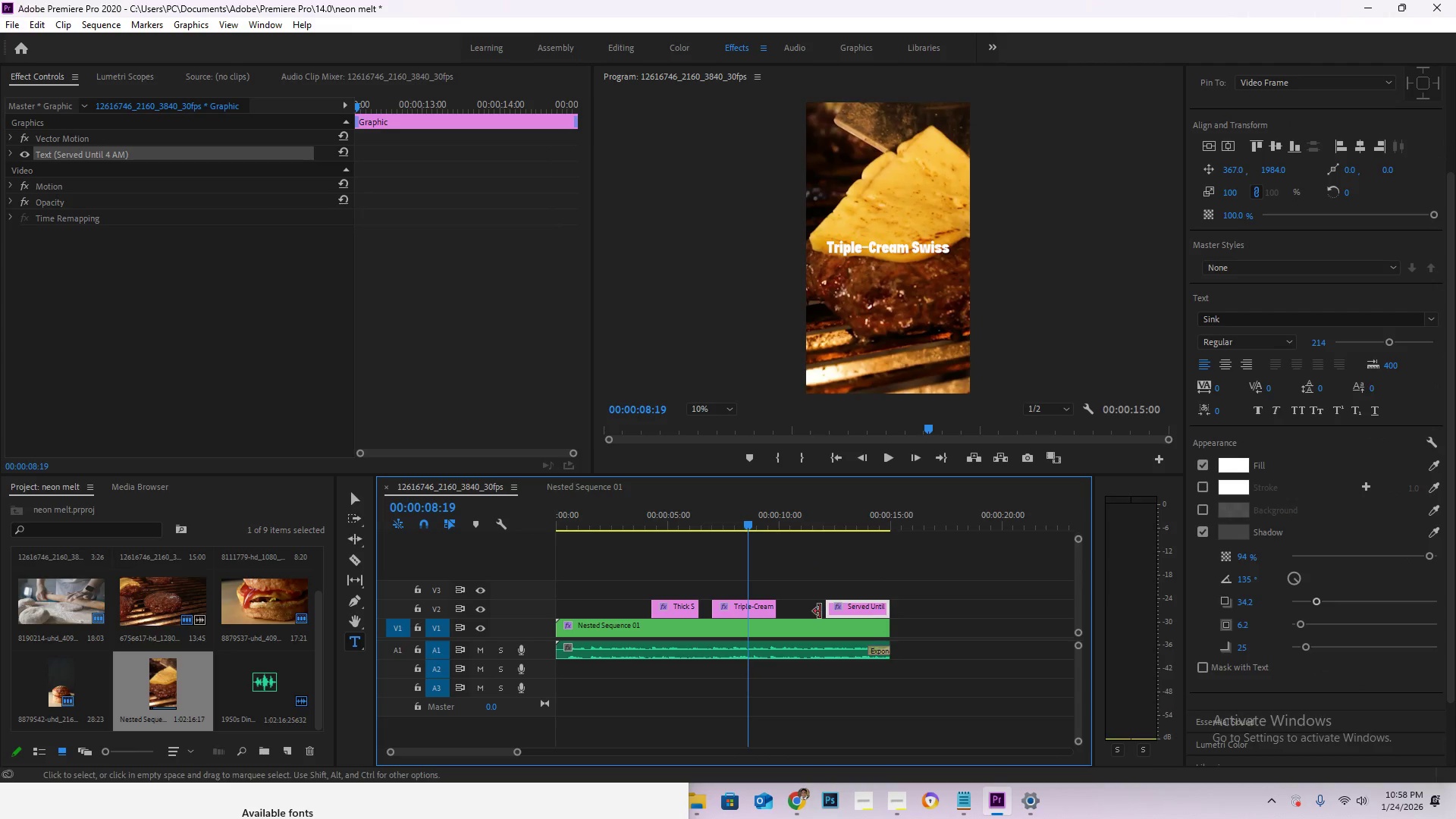 
left_click([746, 609])
 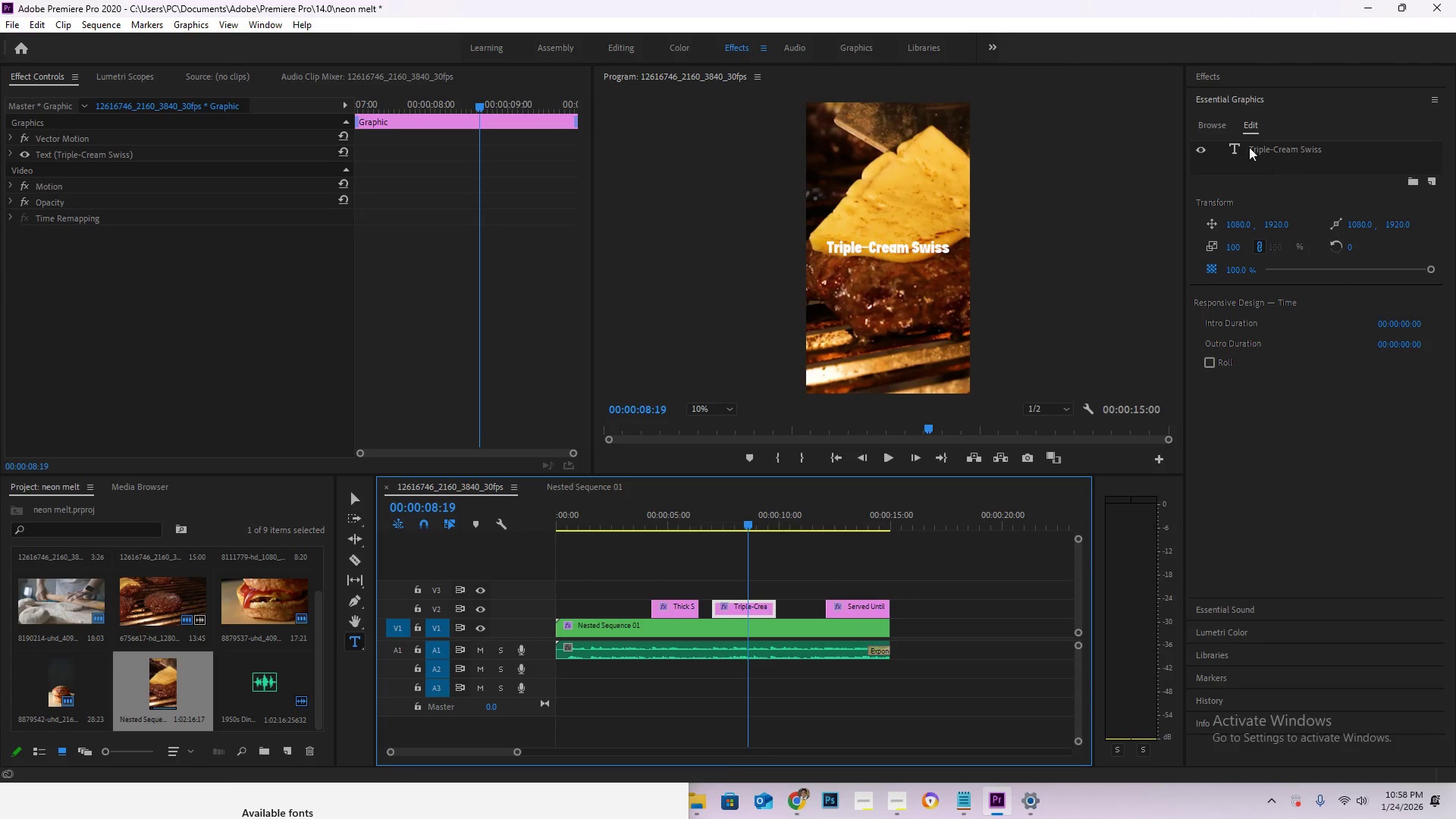 
left_click([1222, 74])
 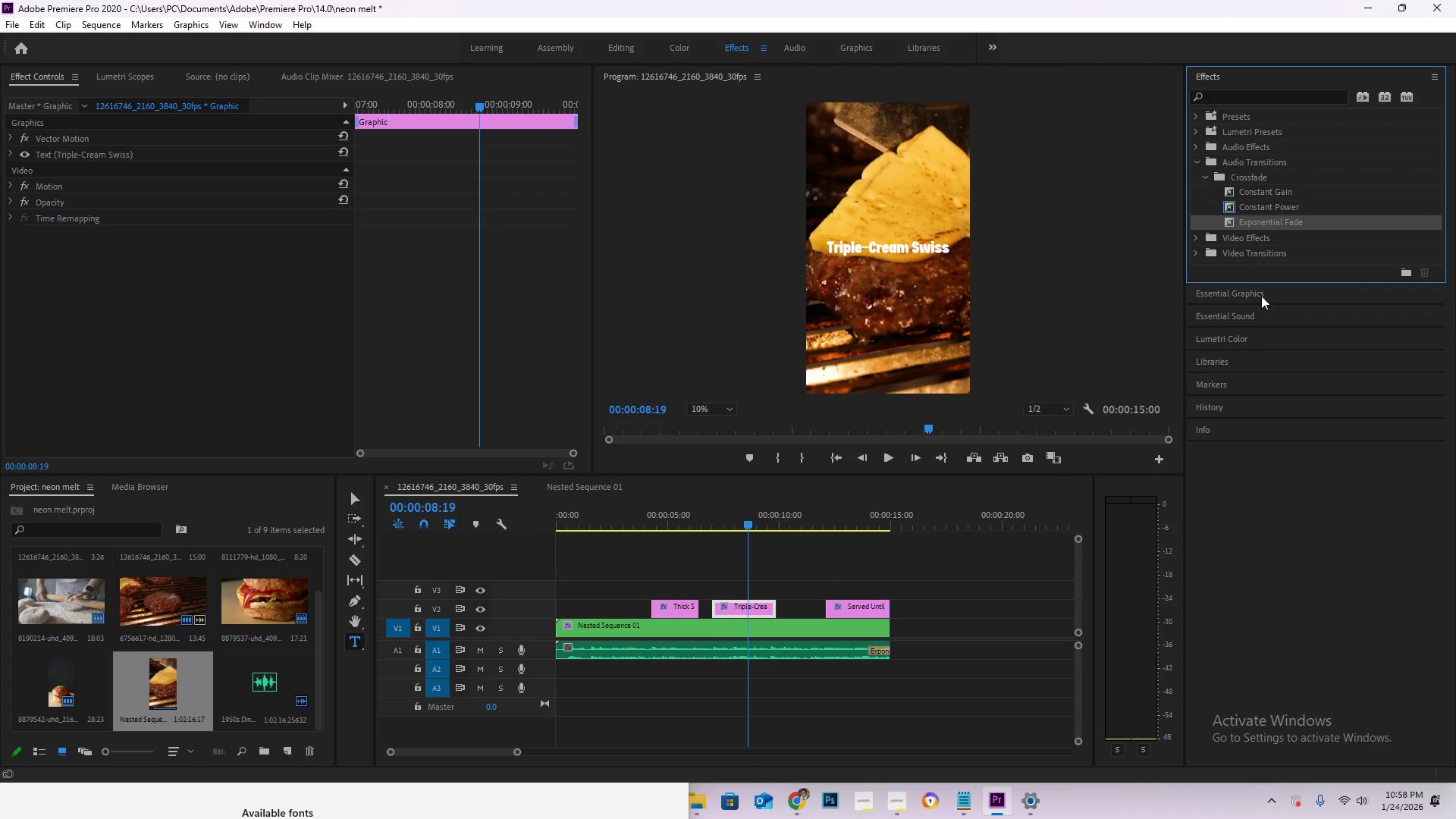 
left_click([1259, 297])
 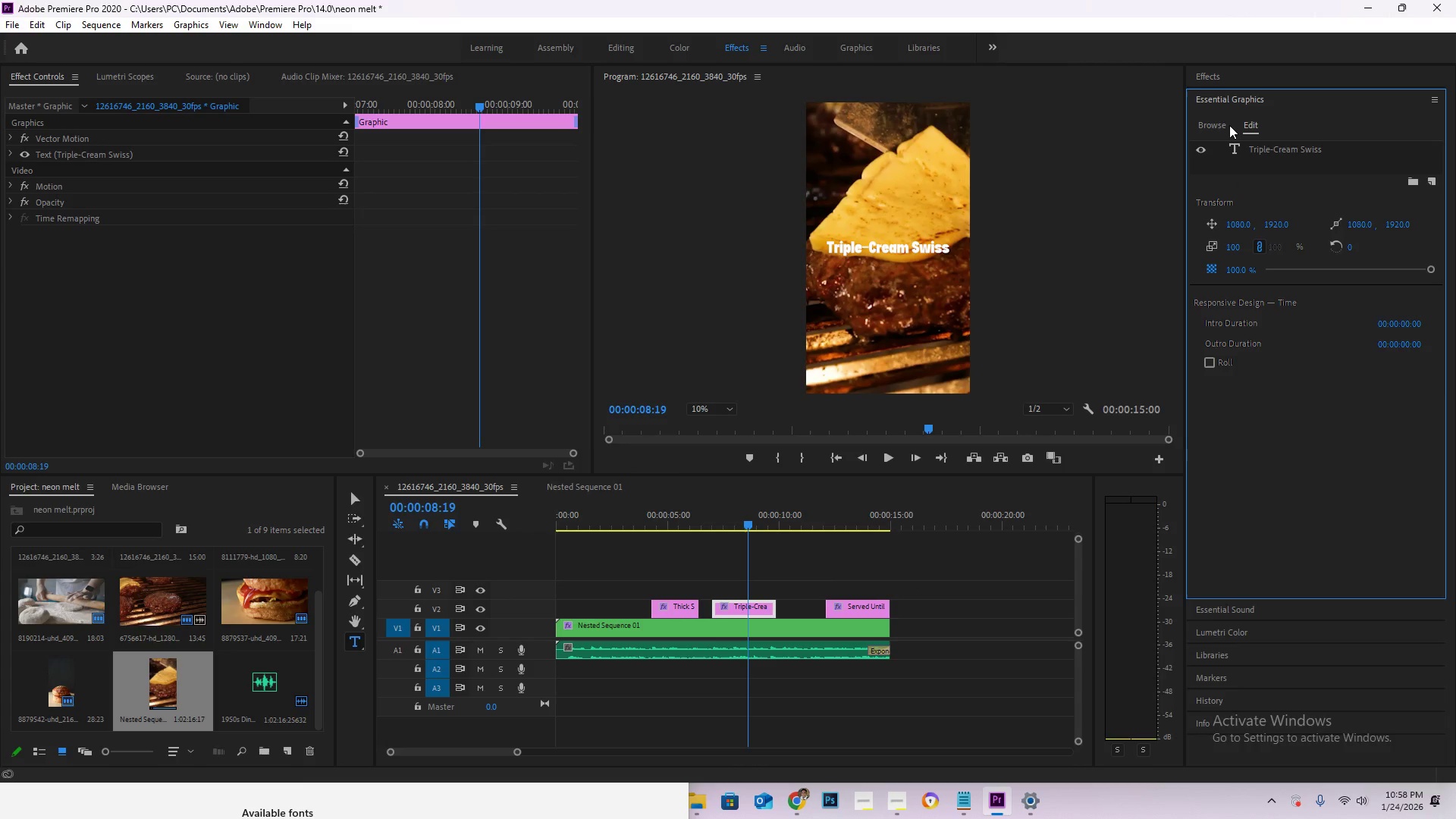 
left_click([1222, 124])
 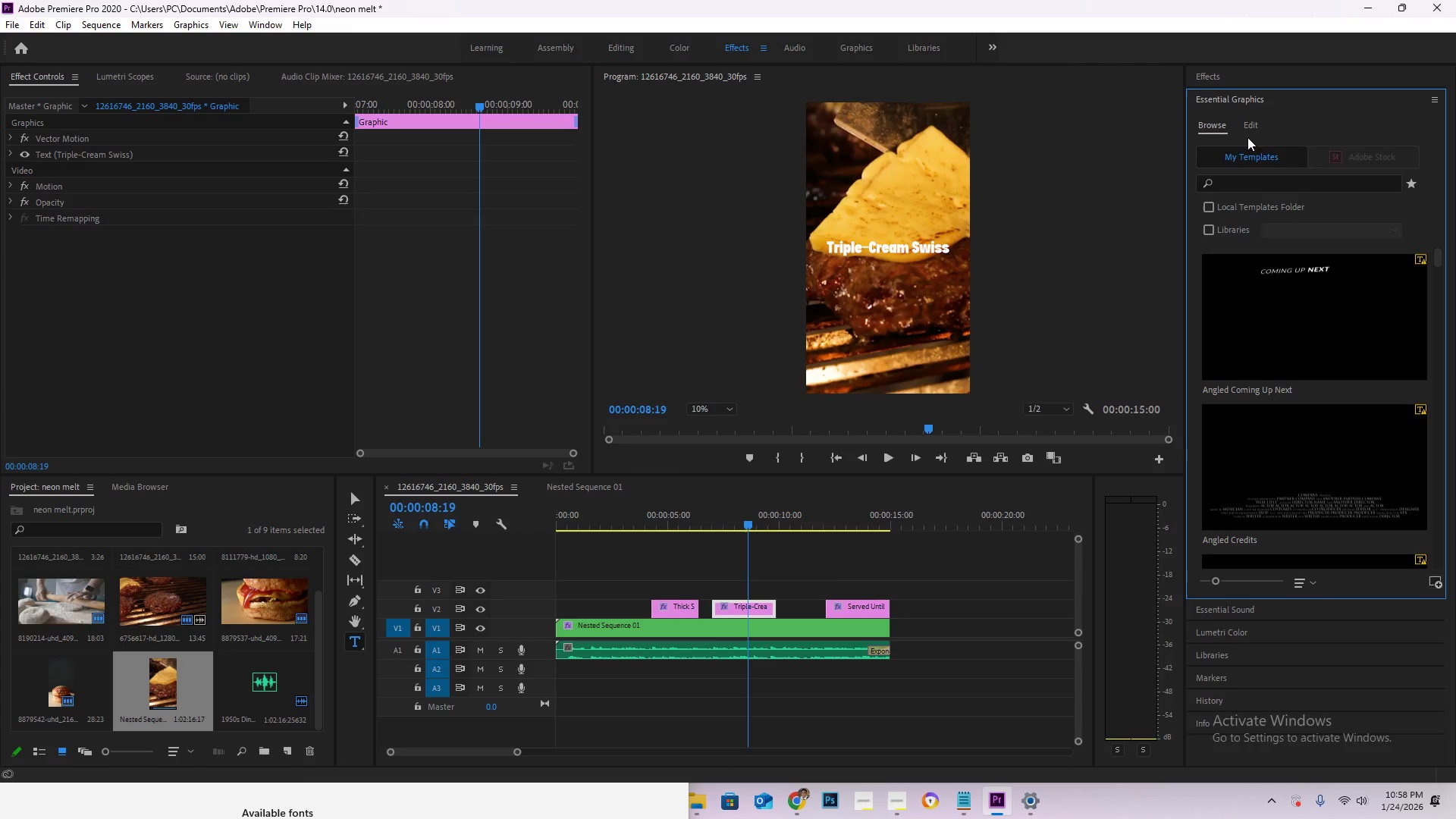 
left_click([1250, 127])
 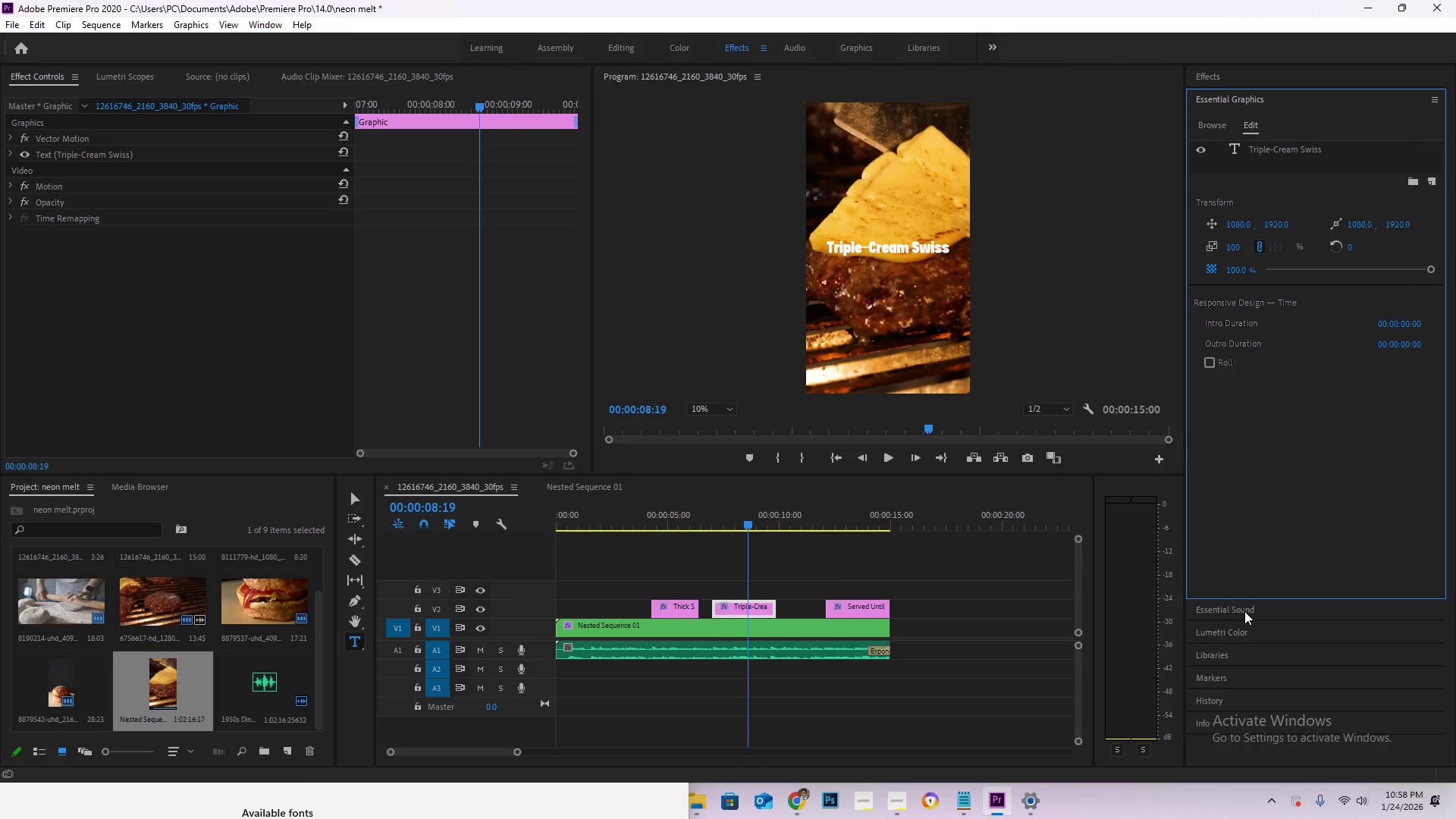 
left_click([1248, 607])
 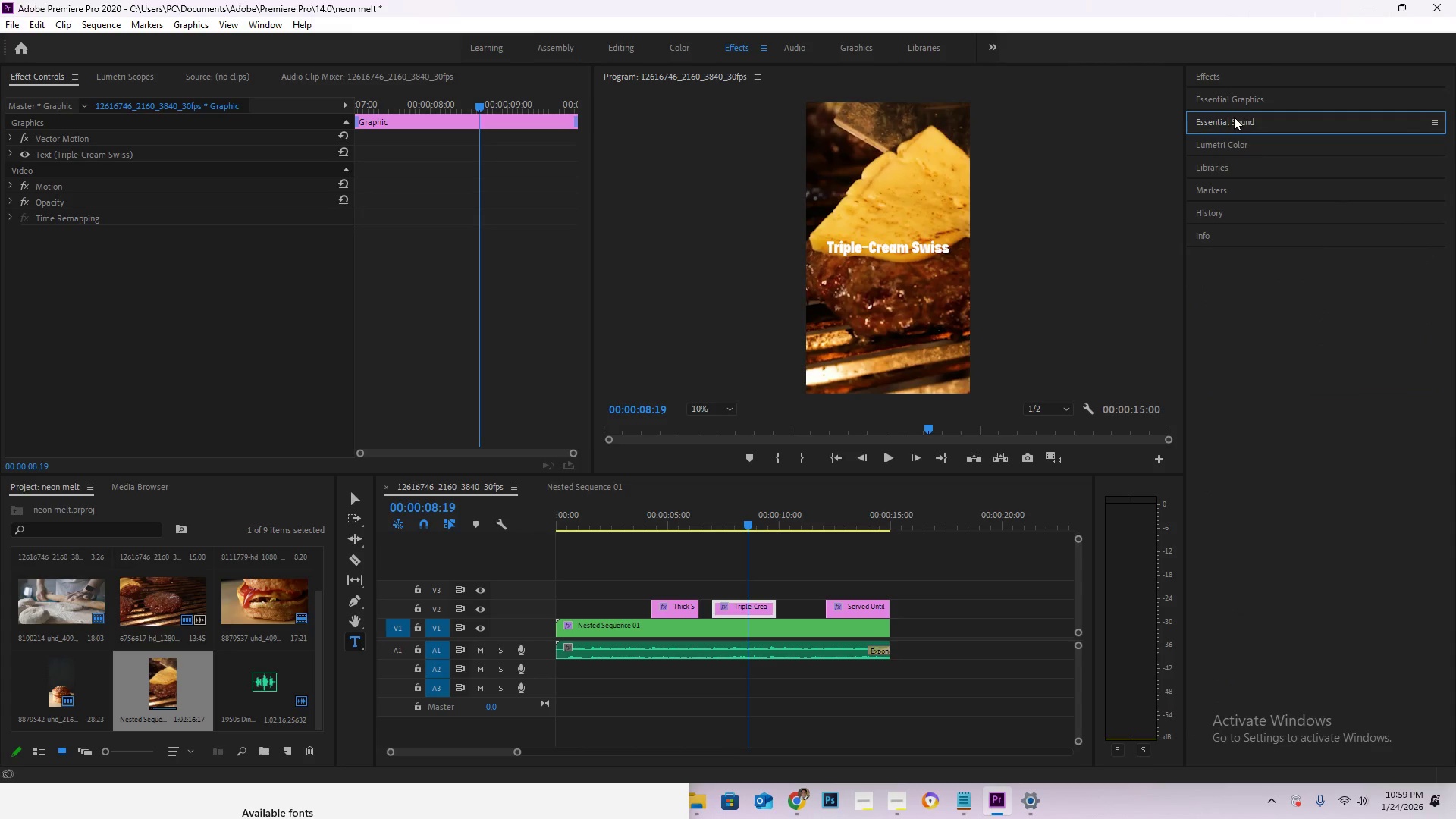 
double_click([1246, 100])
 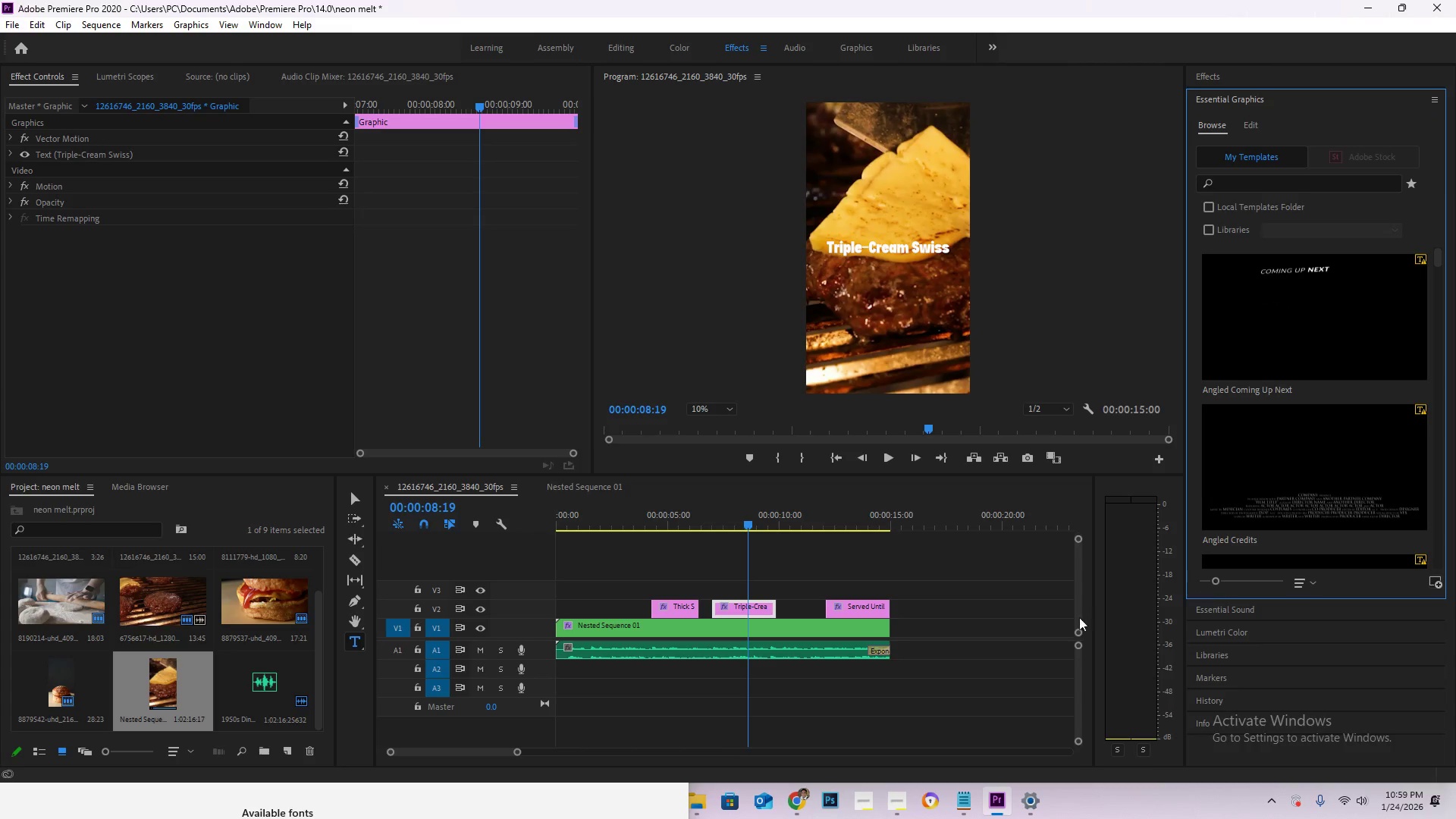 
left_click([761, 611])
 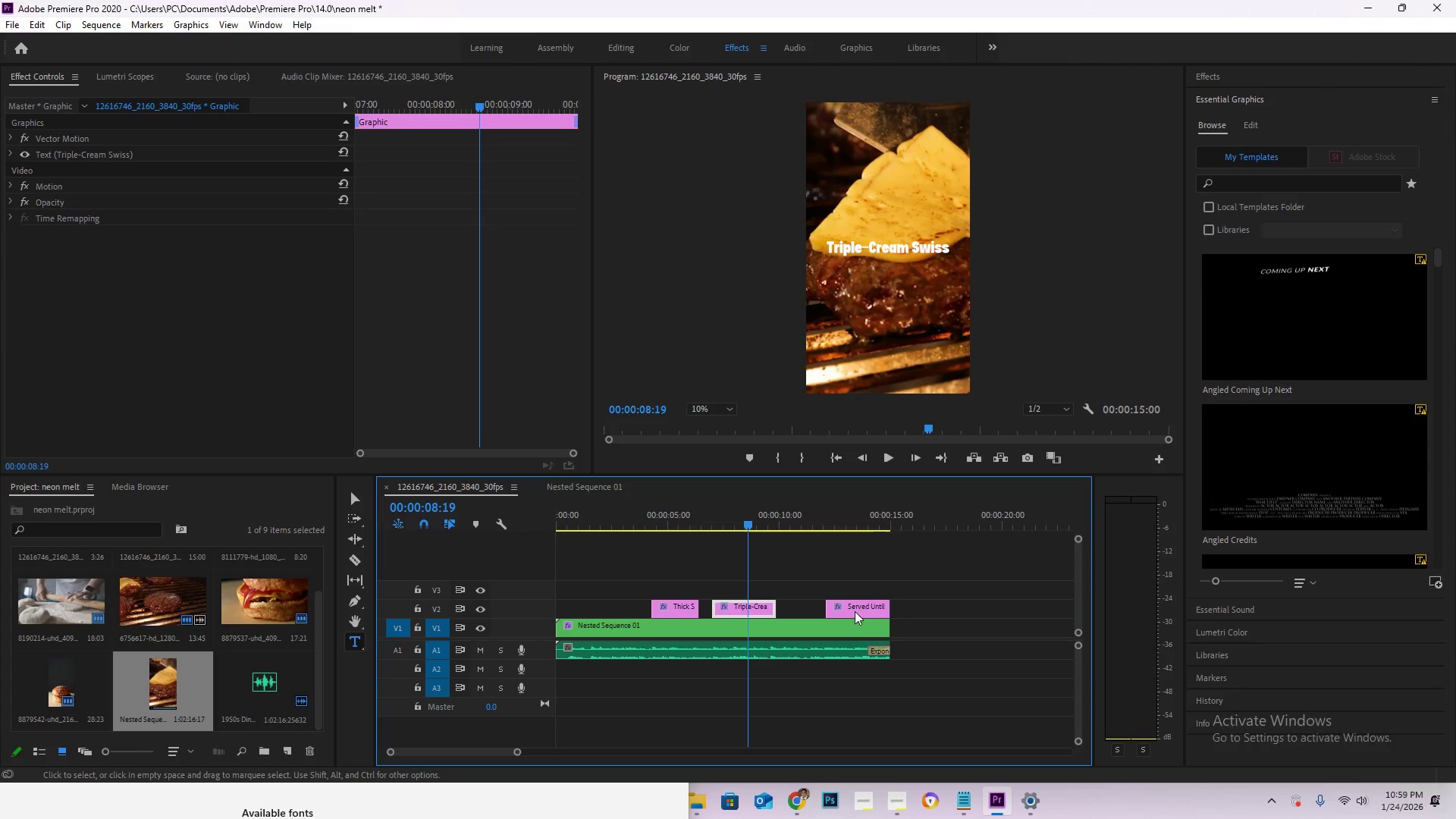 
left_click([871, 613])
 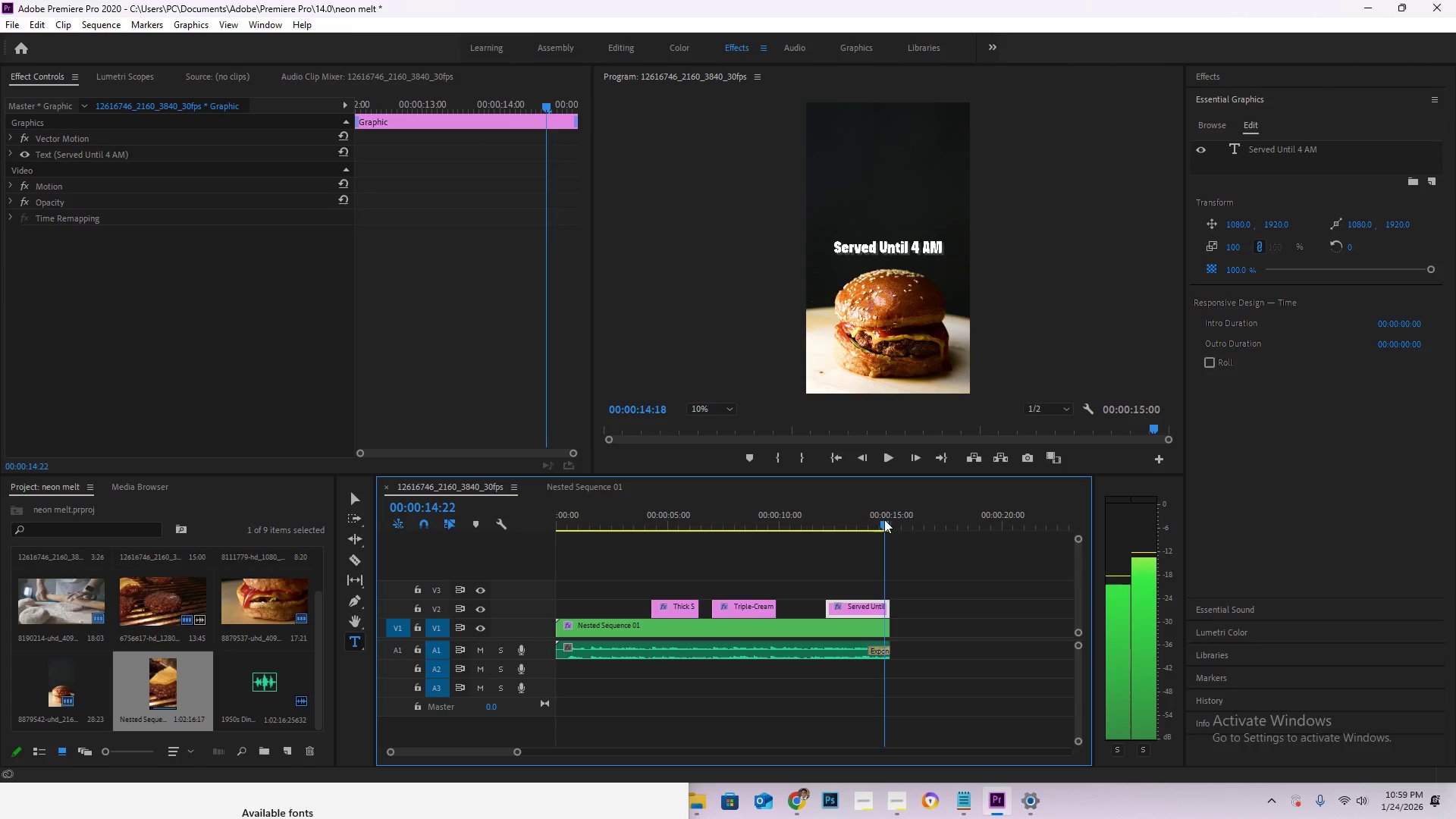 
left_click([938, 245])
 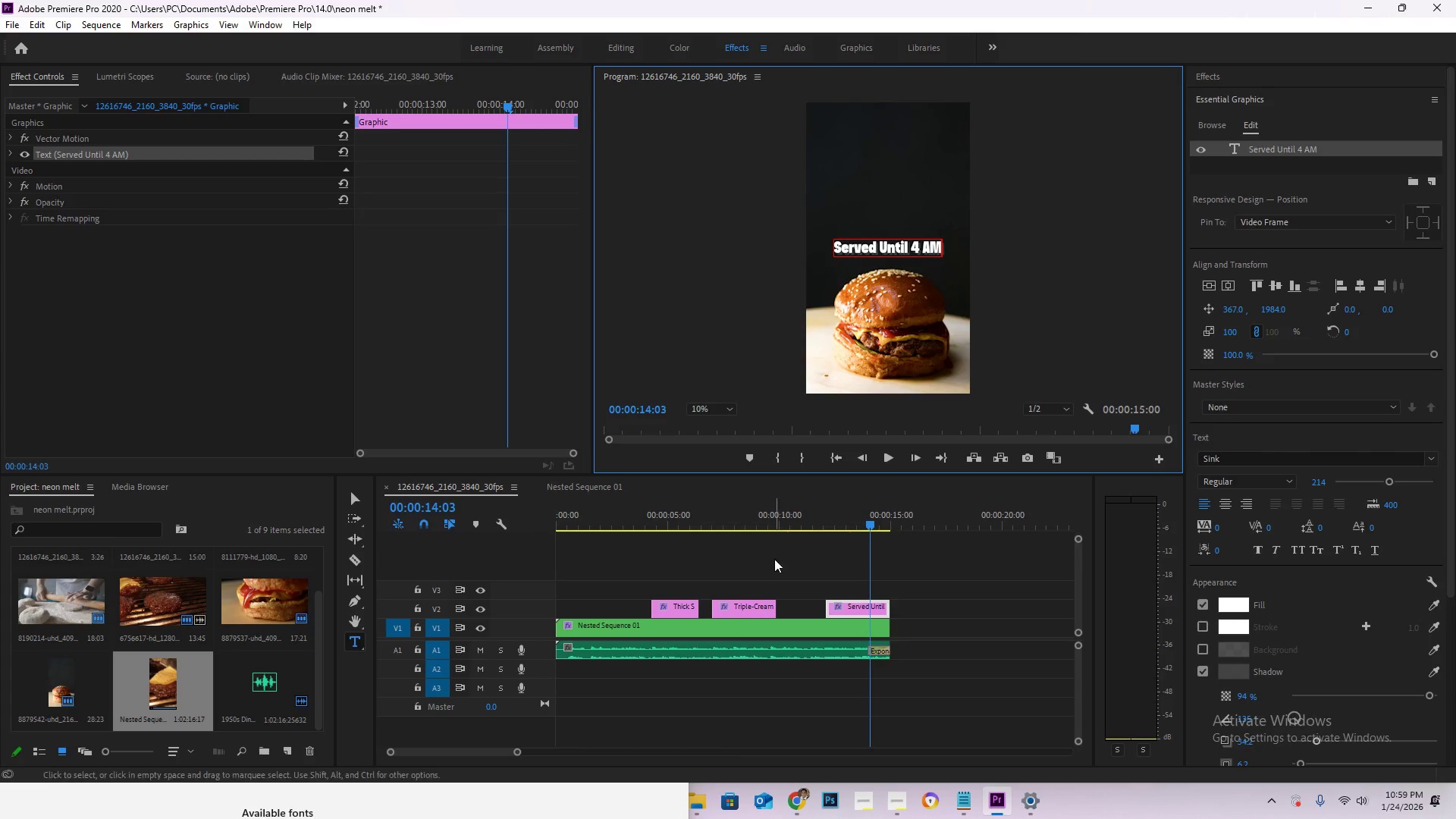 
left_click([761, 605])
 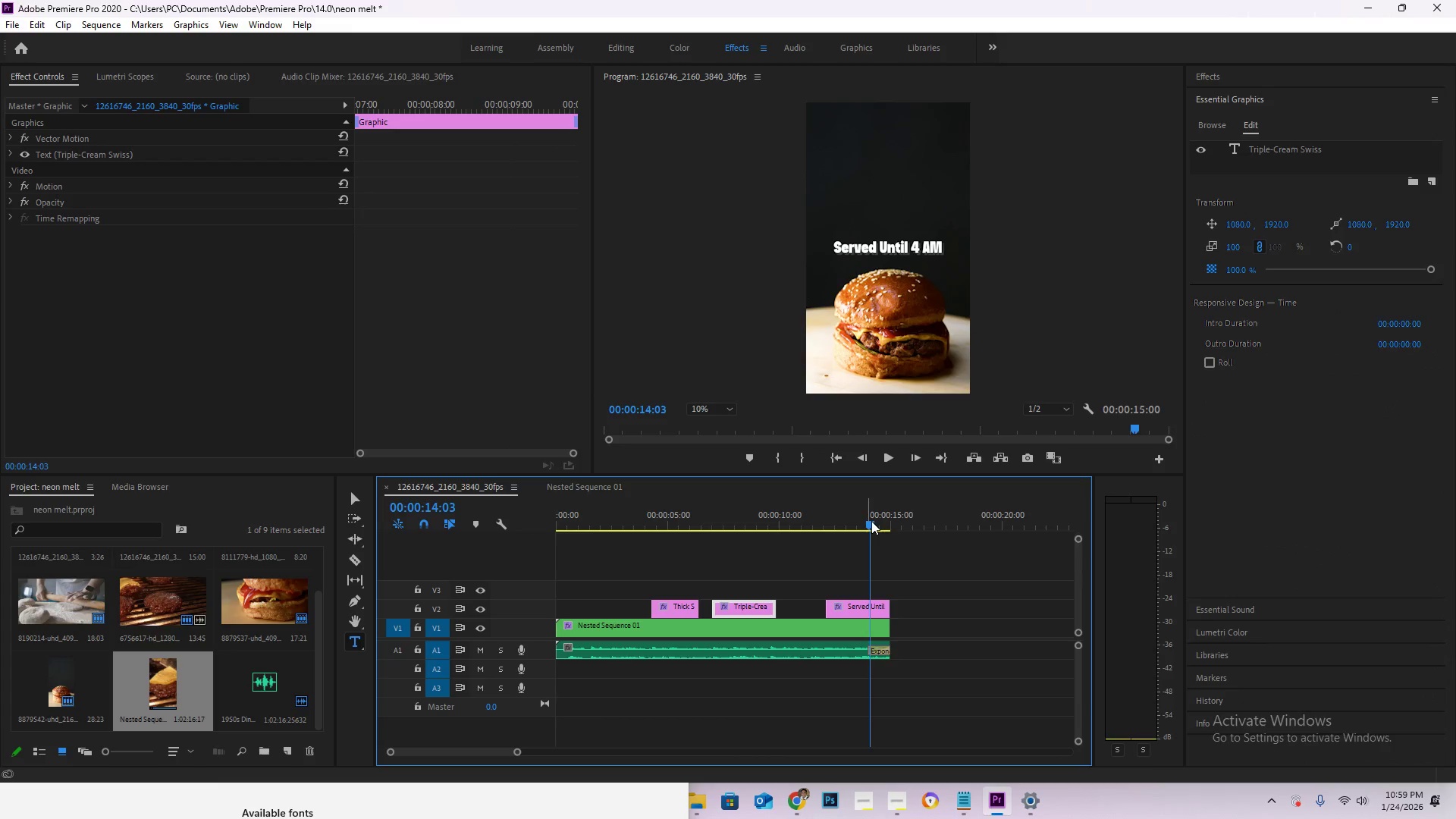 
left_click_drag(start_coordinate=[872, 522], to_coordinate=[764, 519])
 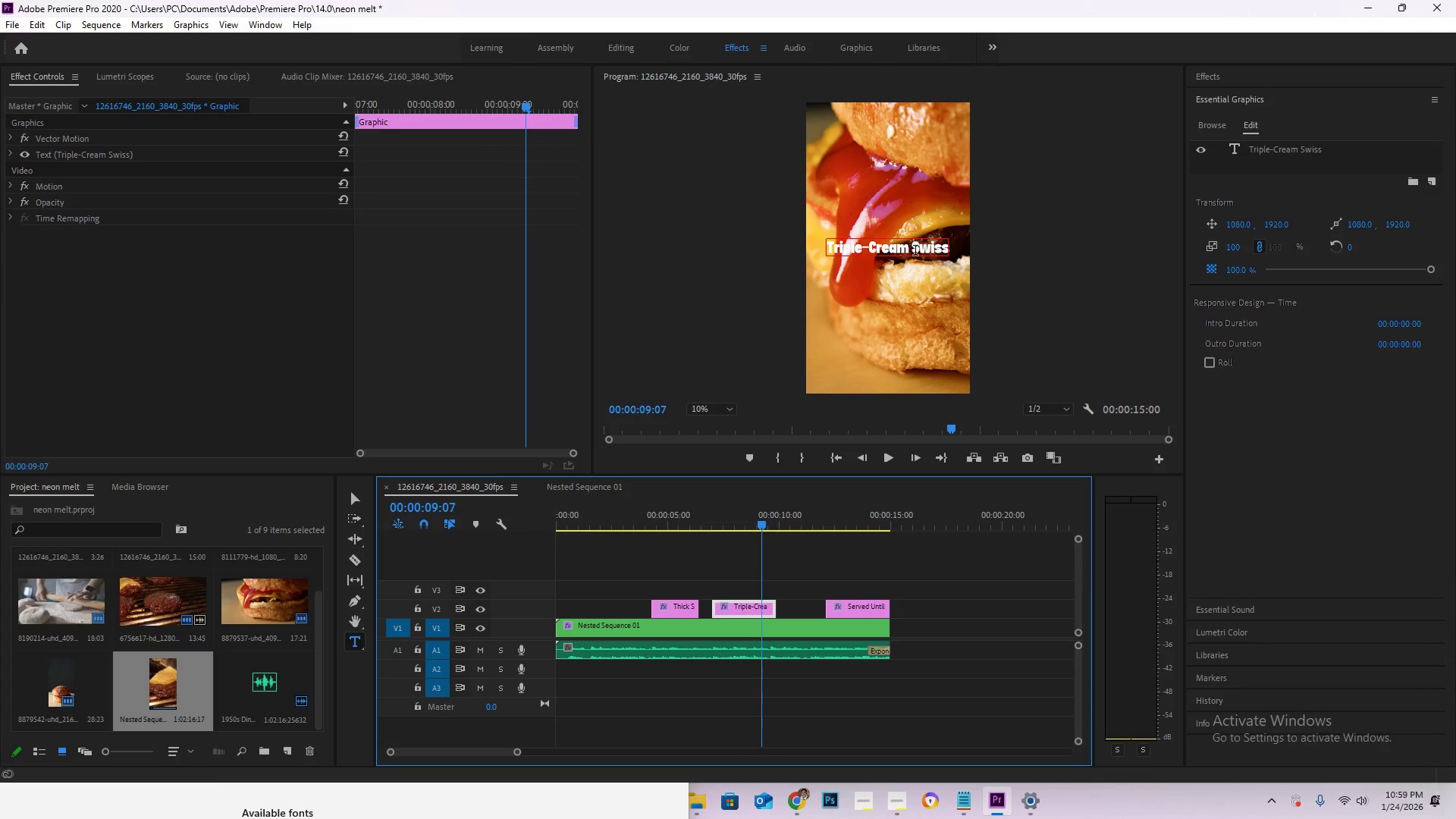 
left_click([915, 252])
 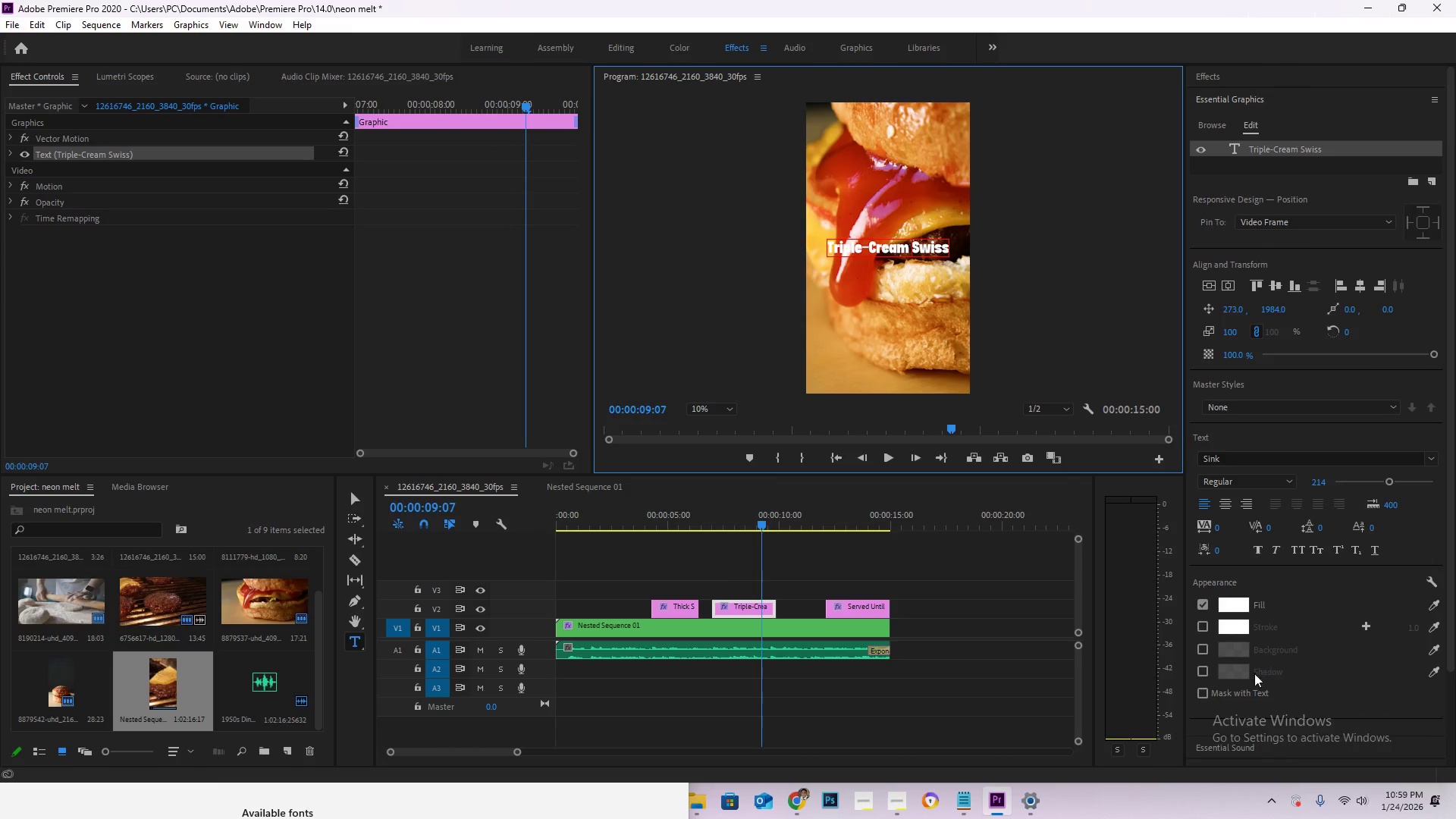 
left_click([1197, 670])
 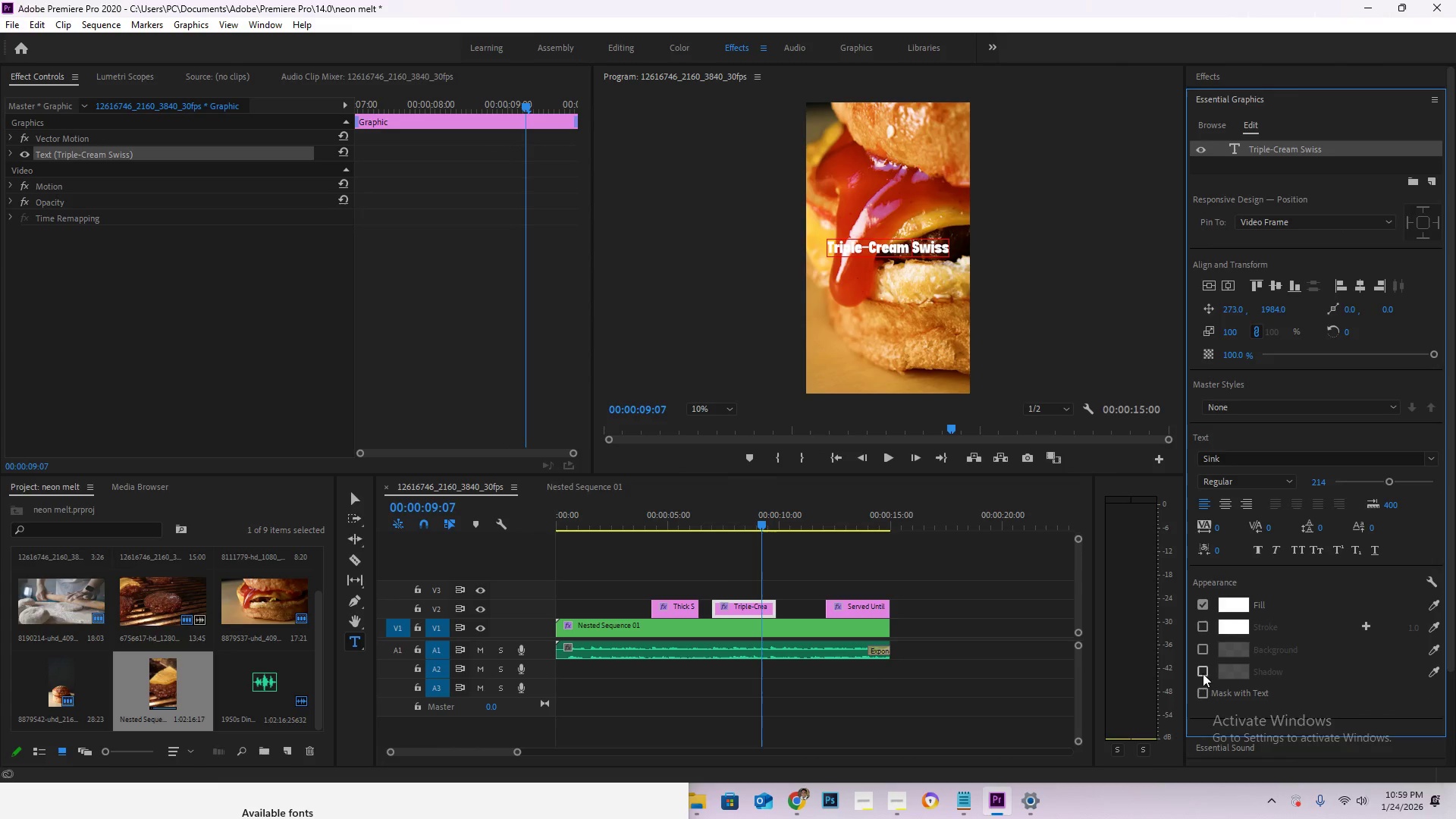 
left_click([1203, 670])
 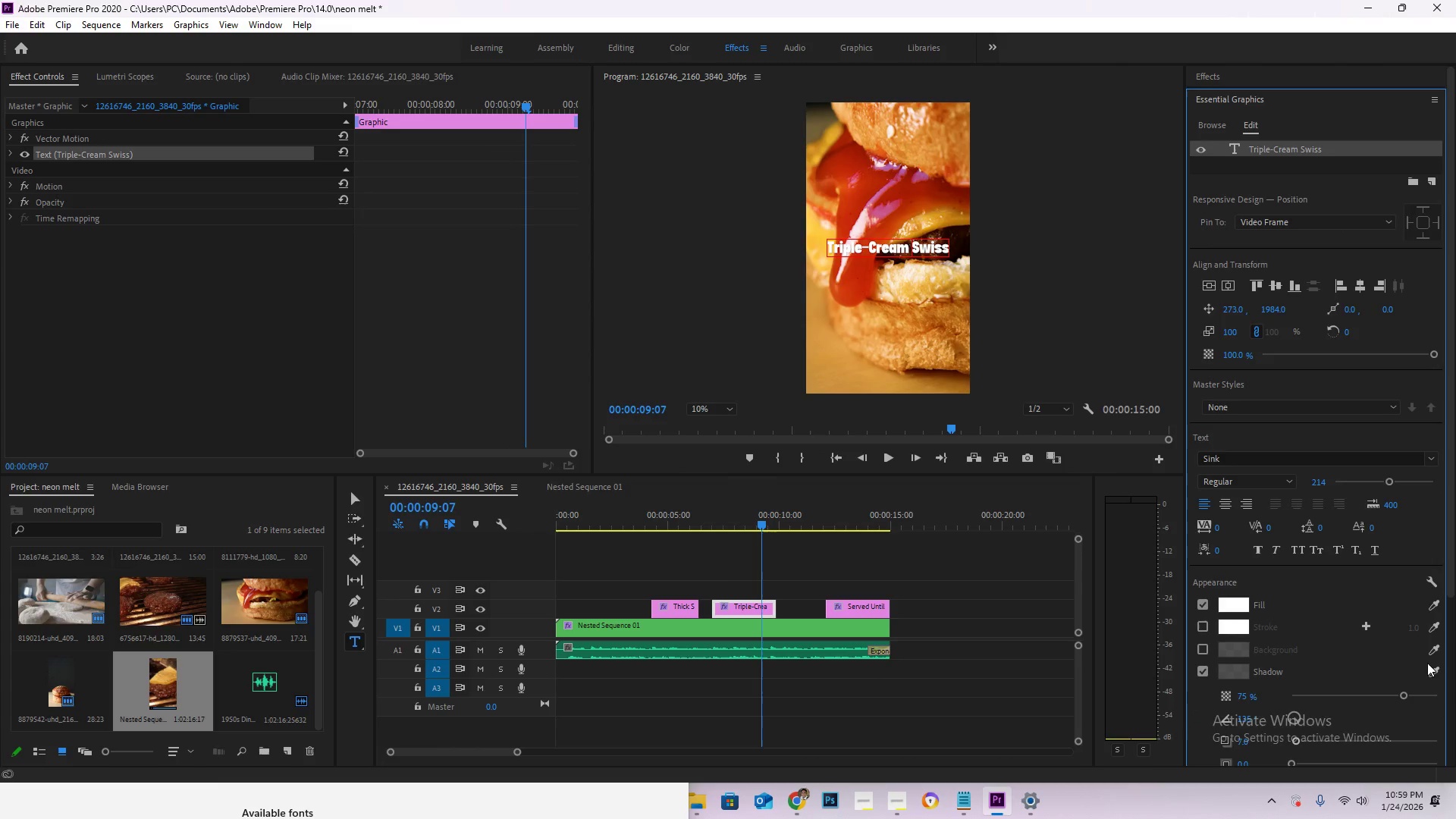 
left_click([1431, 673])
 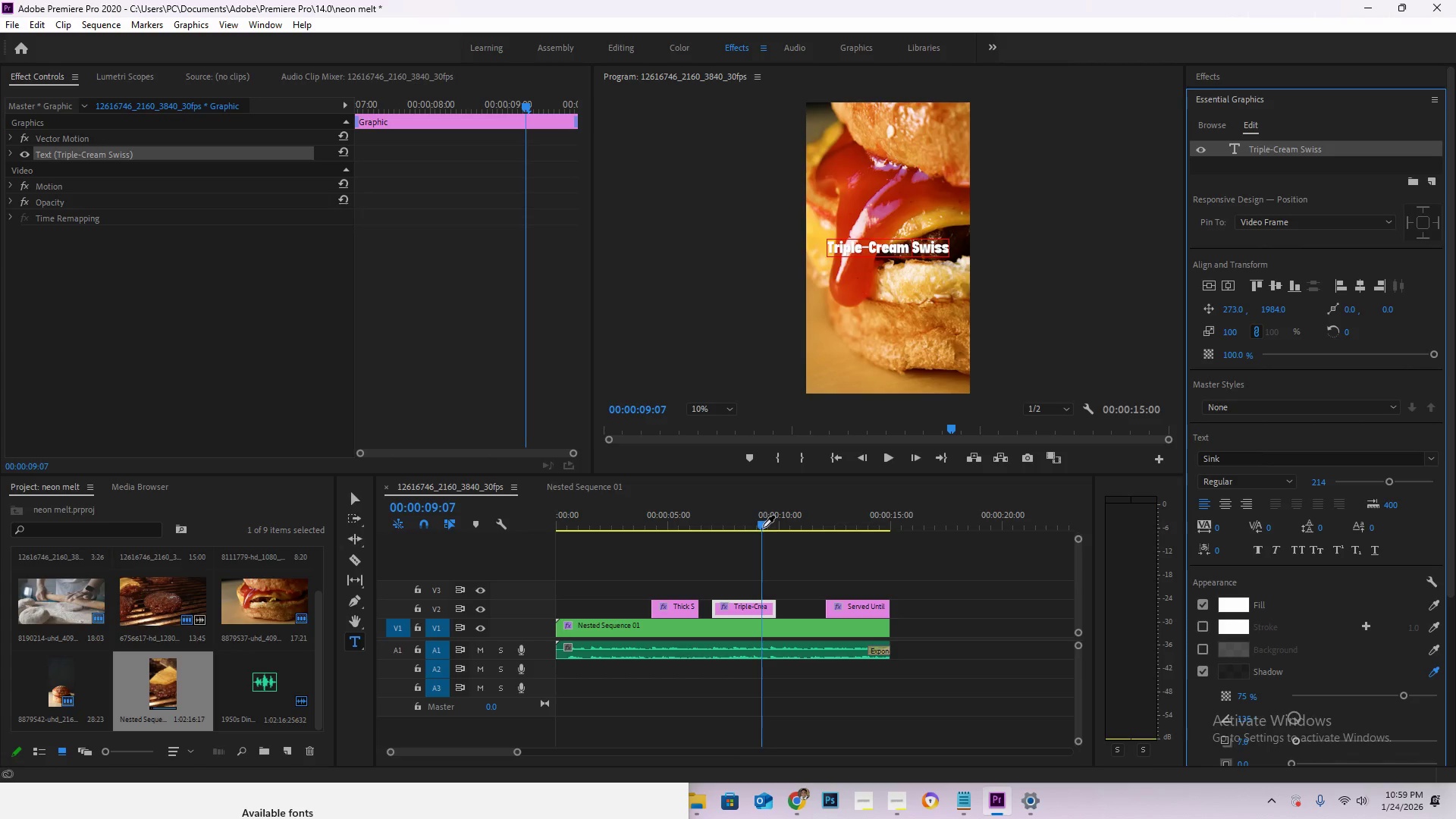 
left_click([872, 605])
 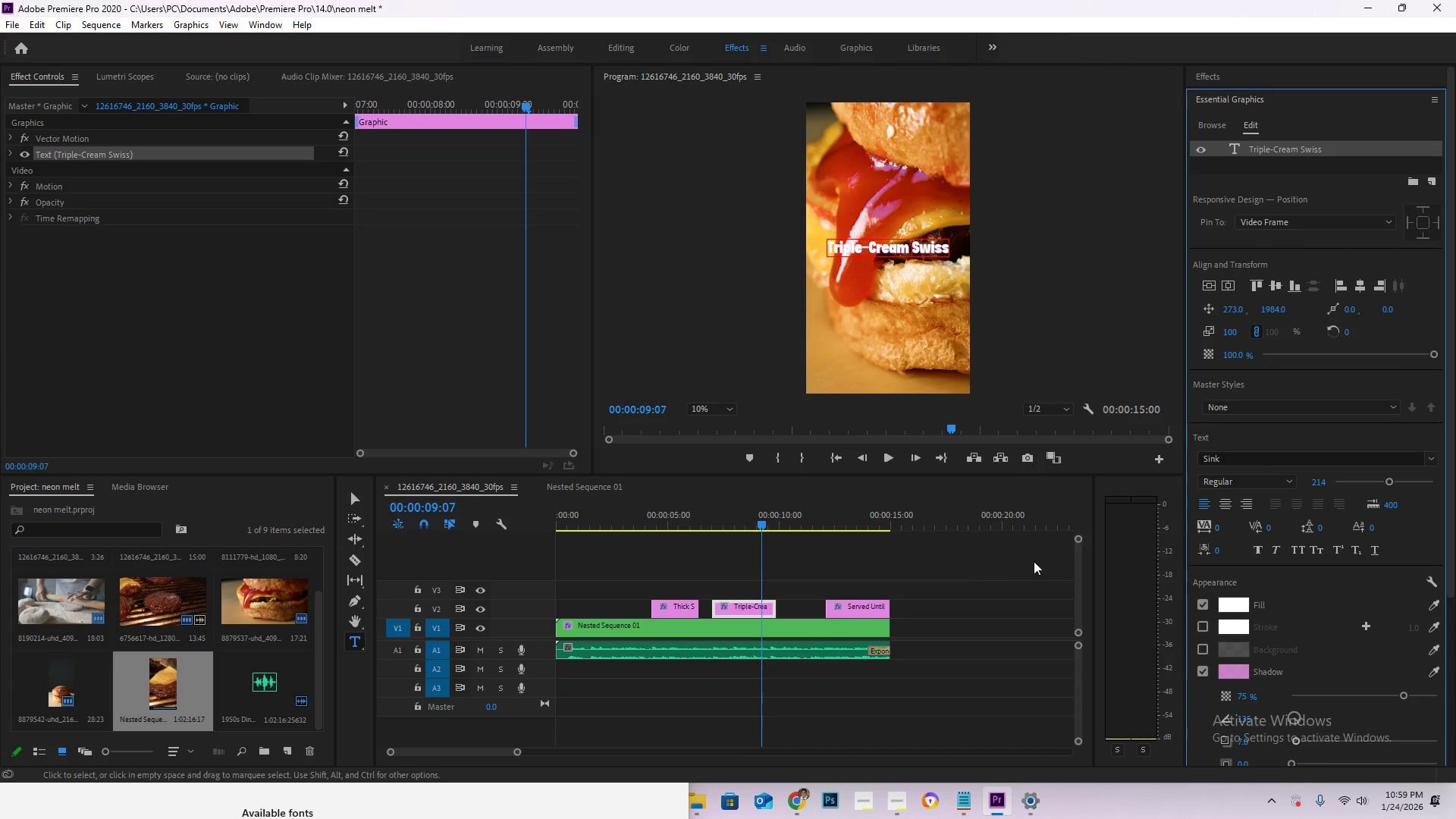 
key(Control+Z)
 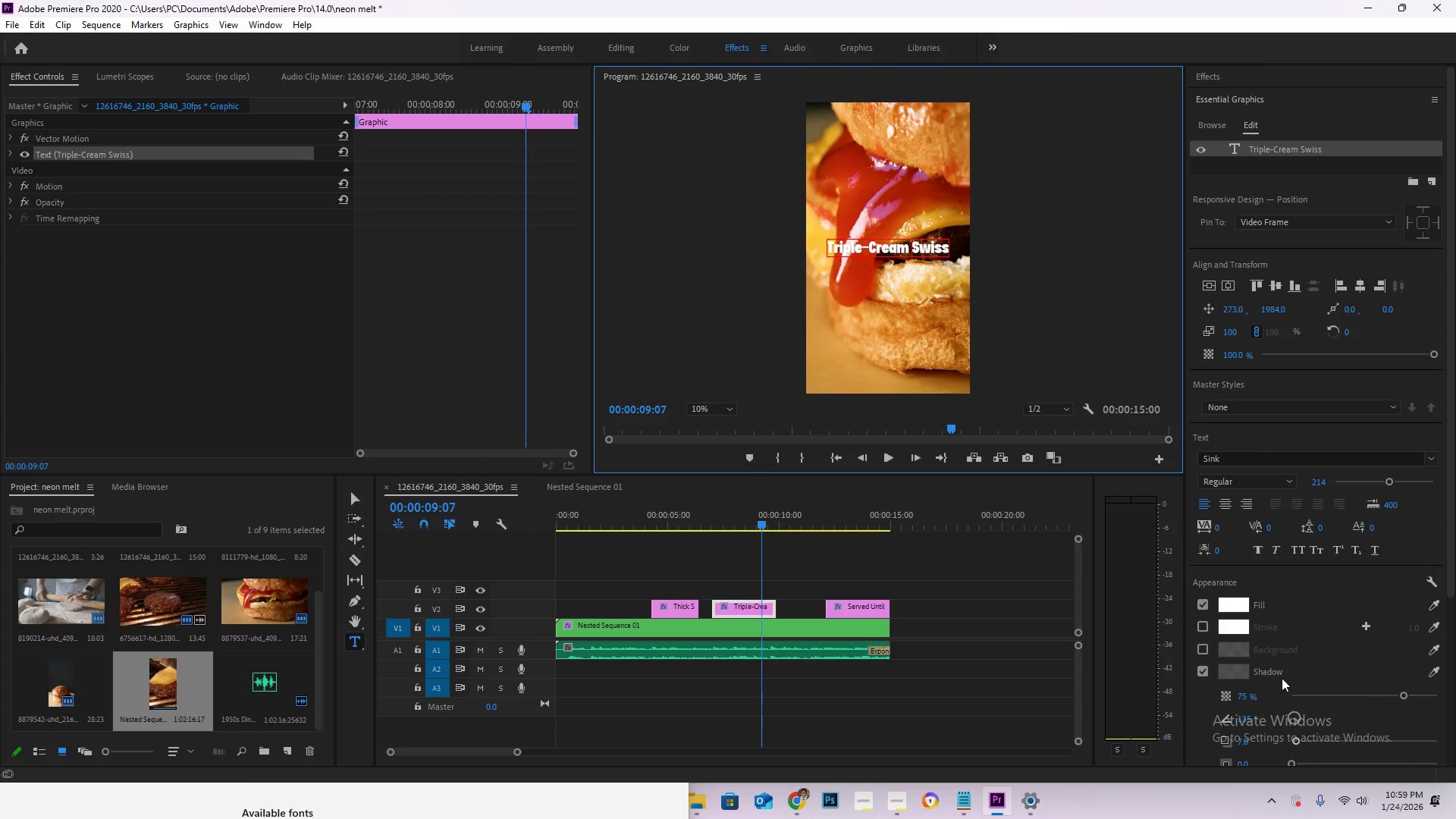 
left_click([1289, 673])
 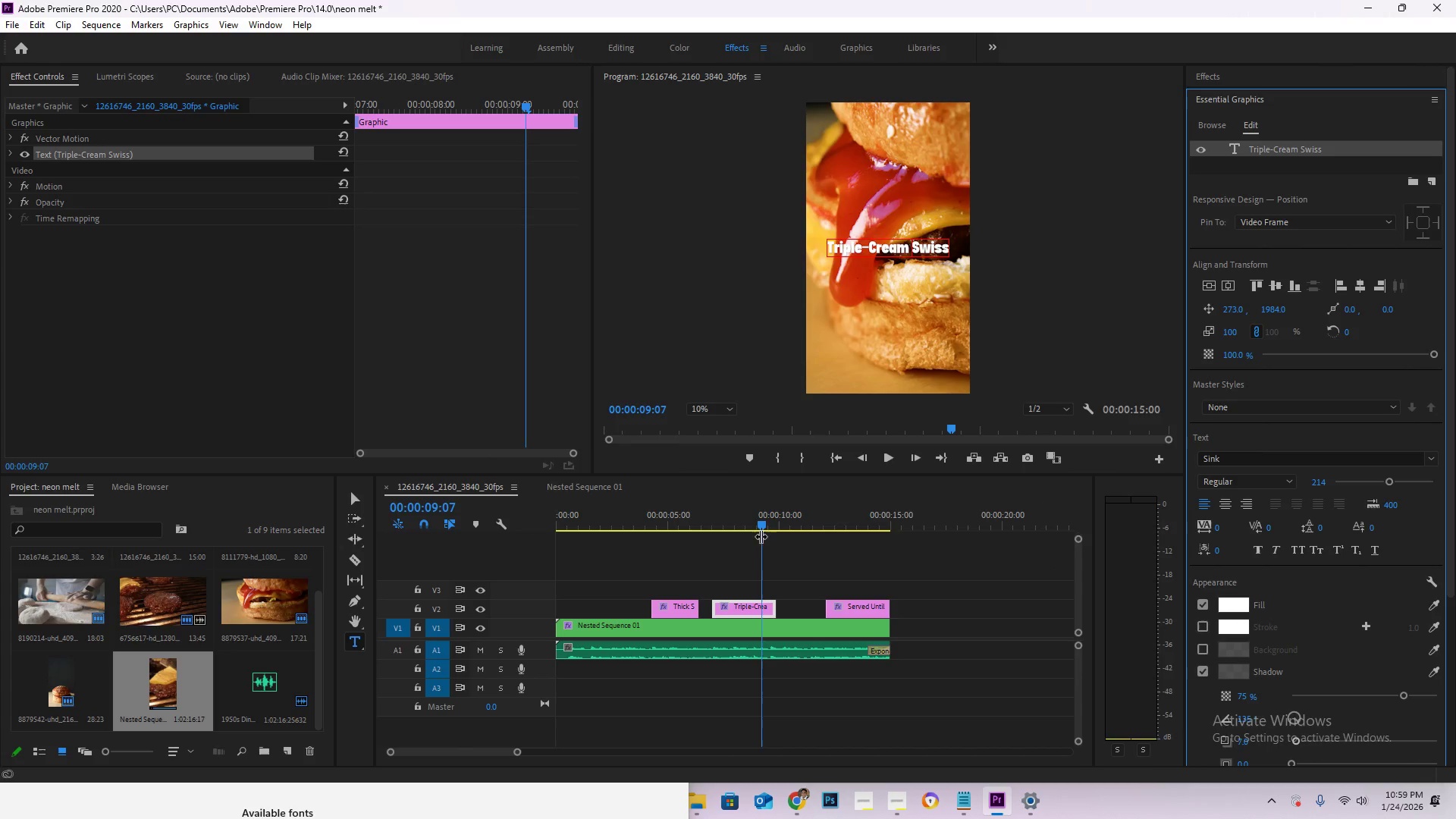 
left_click_drag(start_coordinate=[763, 525], to_coordinate=[752, 520])
 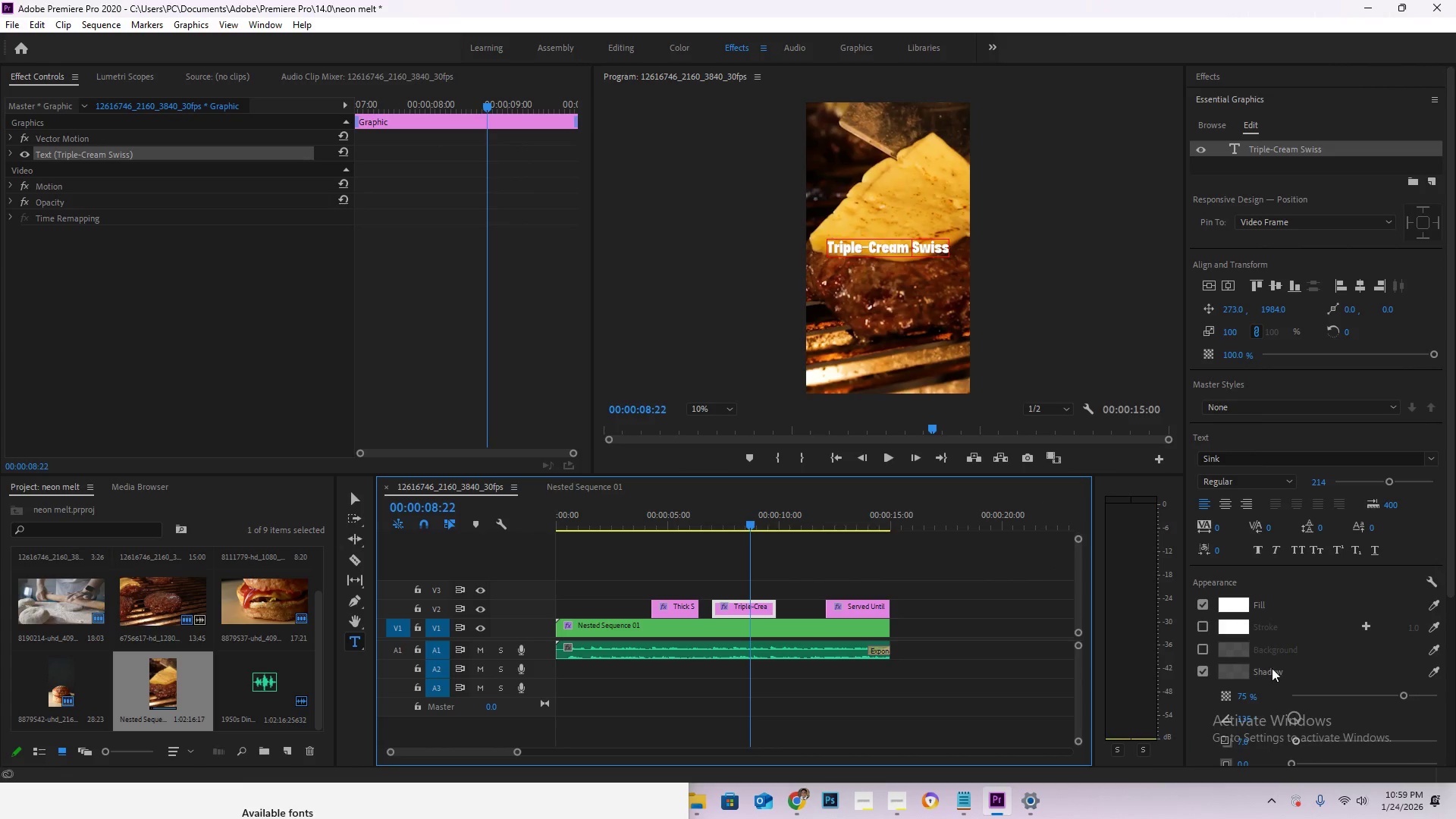 
left_click([1291, 676])
 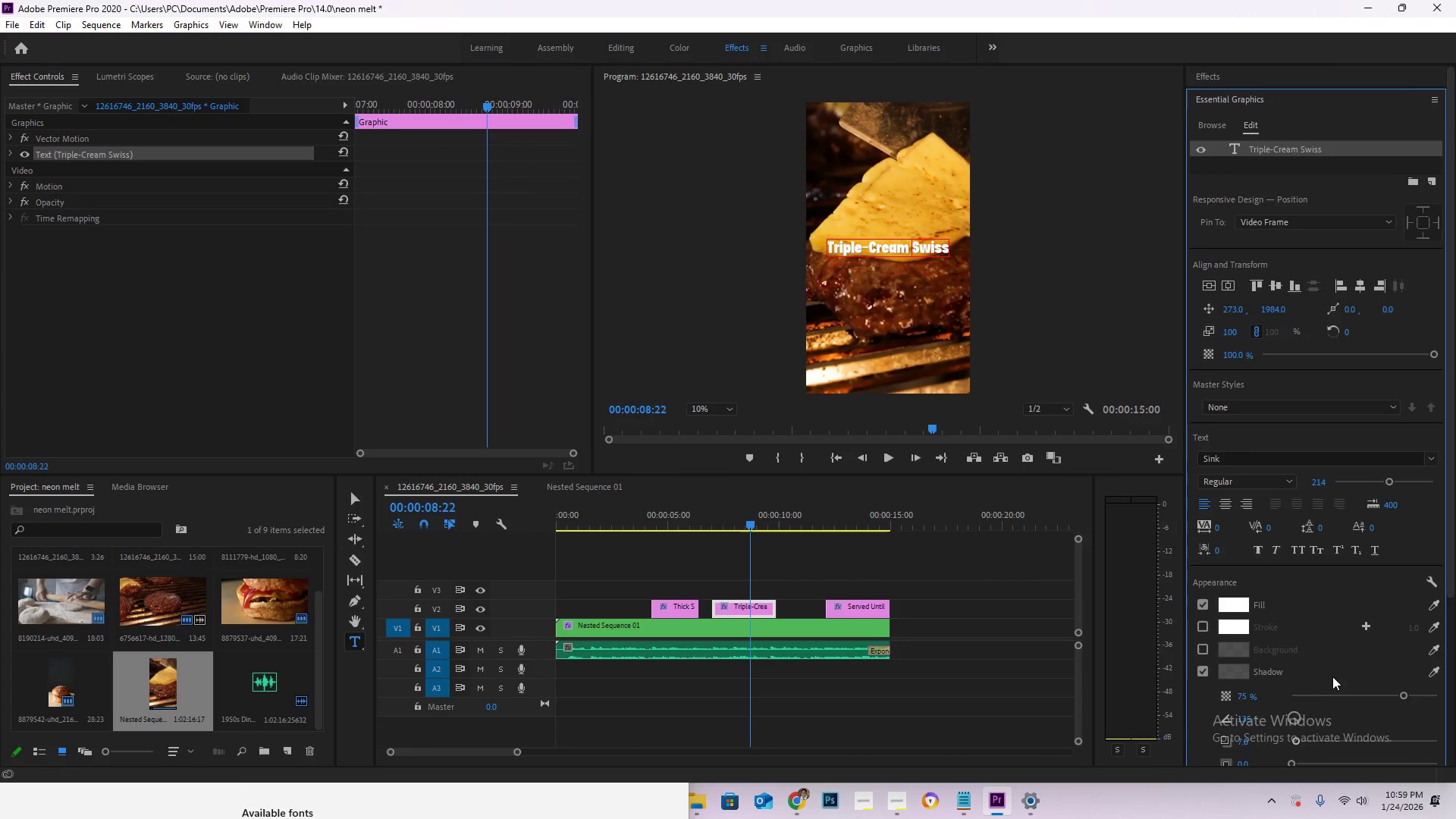 
scroll: coordinate [1332, 674], scroll_direction: down, amount: 2.0
 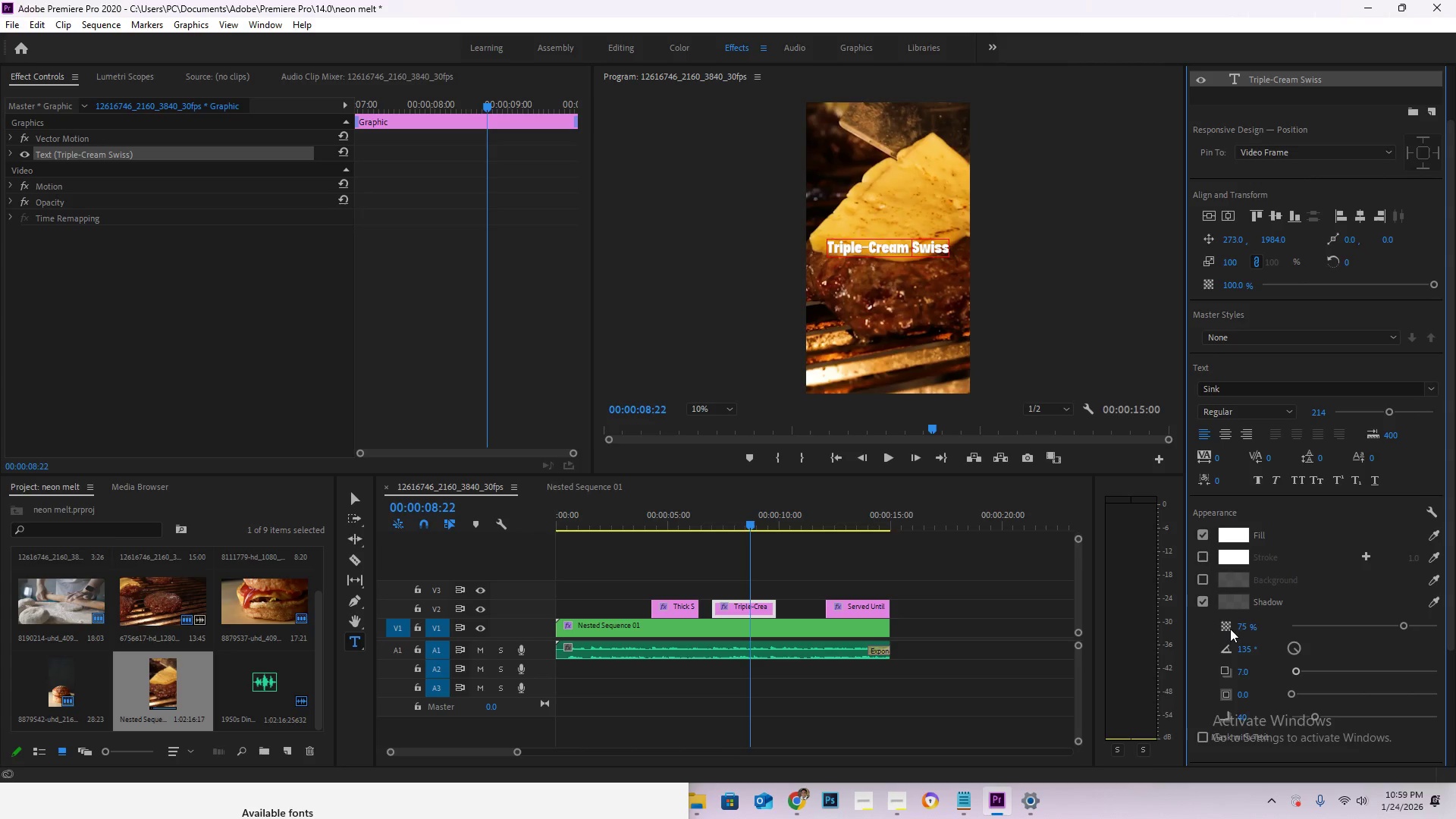 
left_click([1241, 627])
 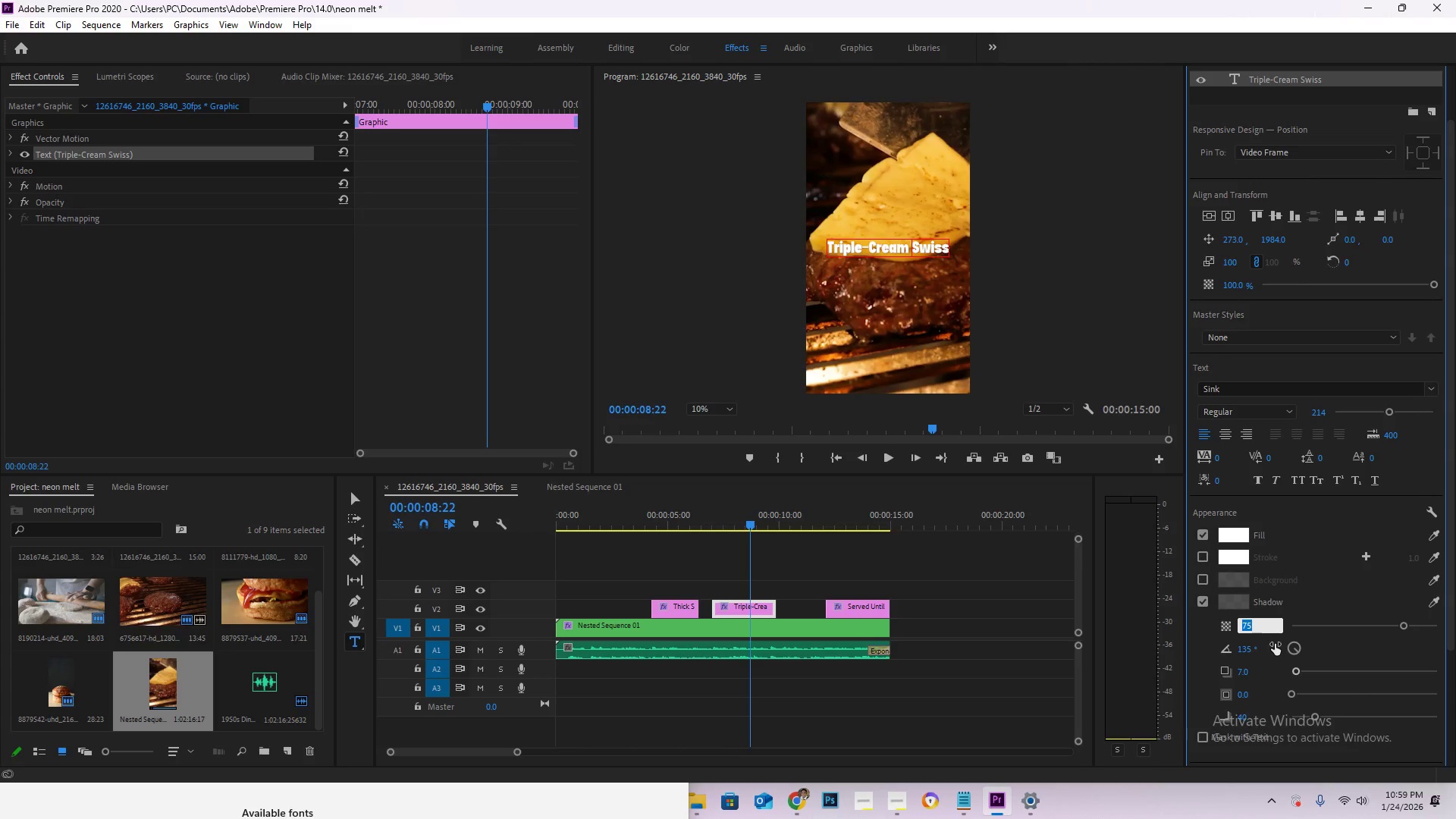 
key(Numpad9)
 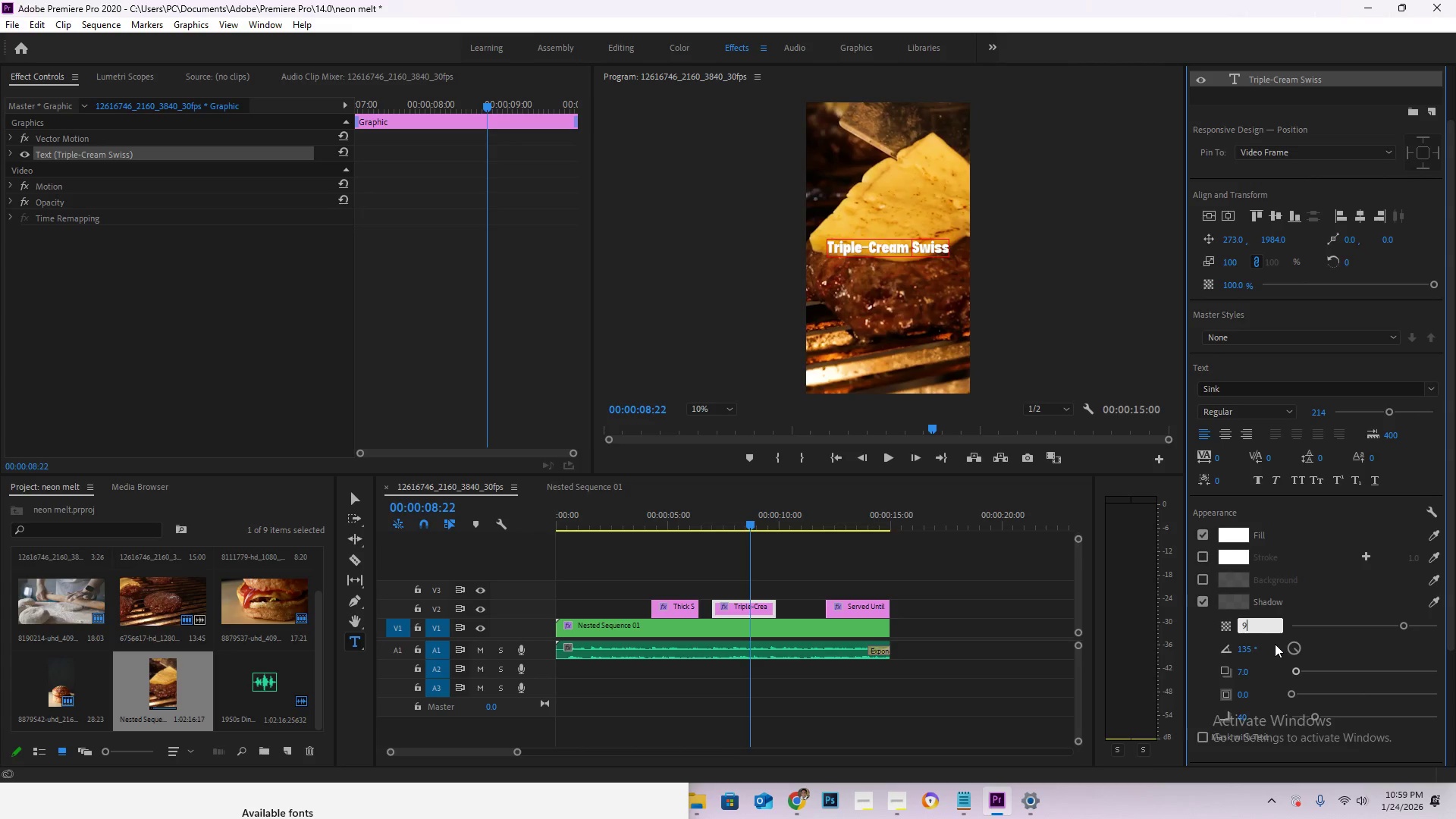 
key(Numpad5)
 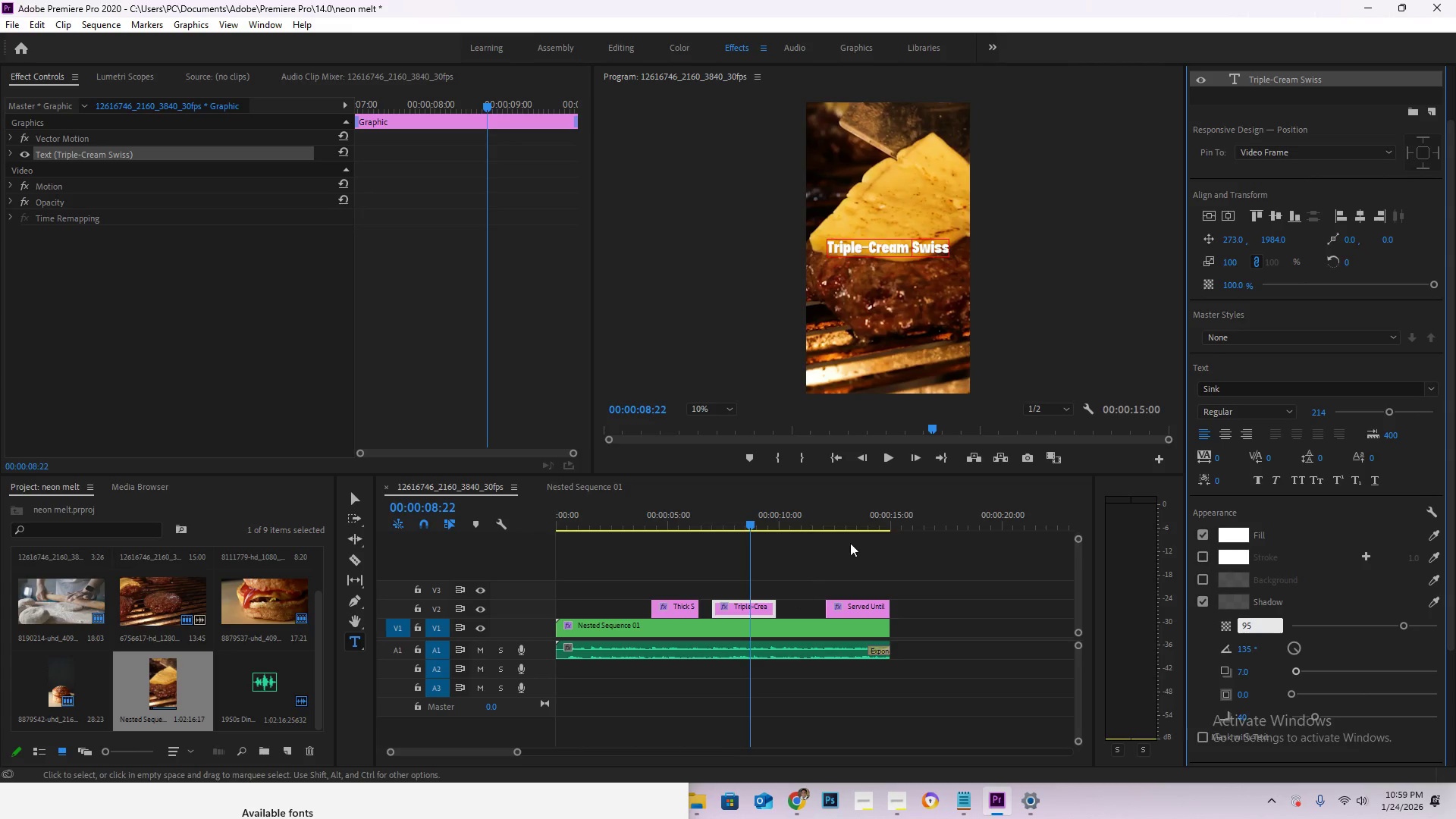 
left_click([877, 501])
 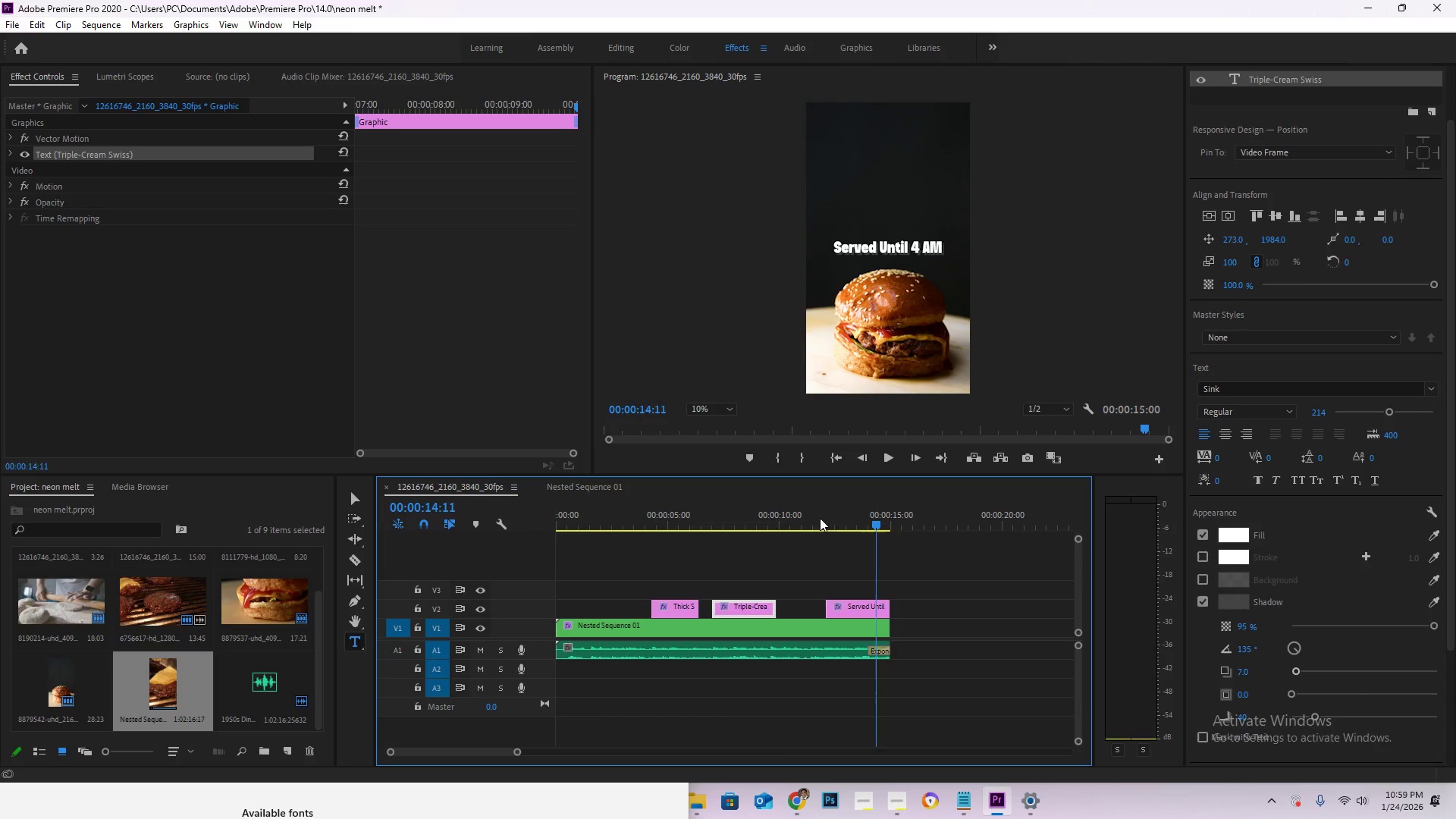 
left_click([748, 513])
 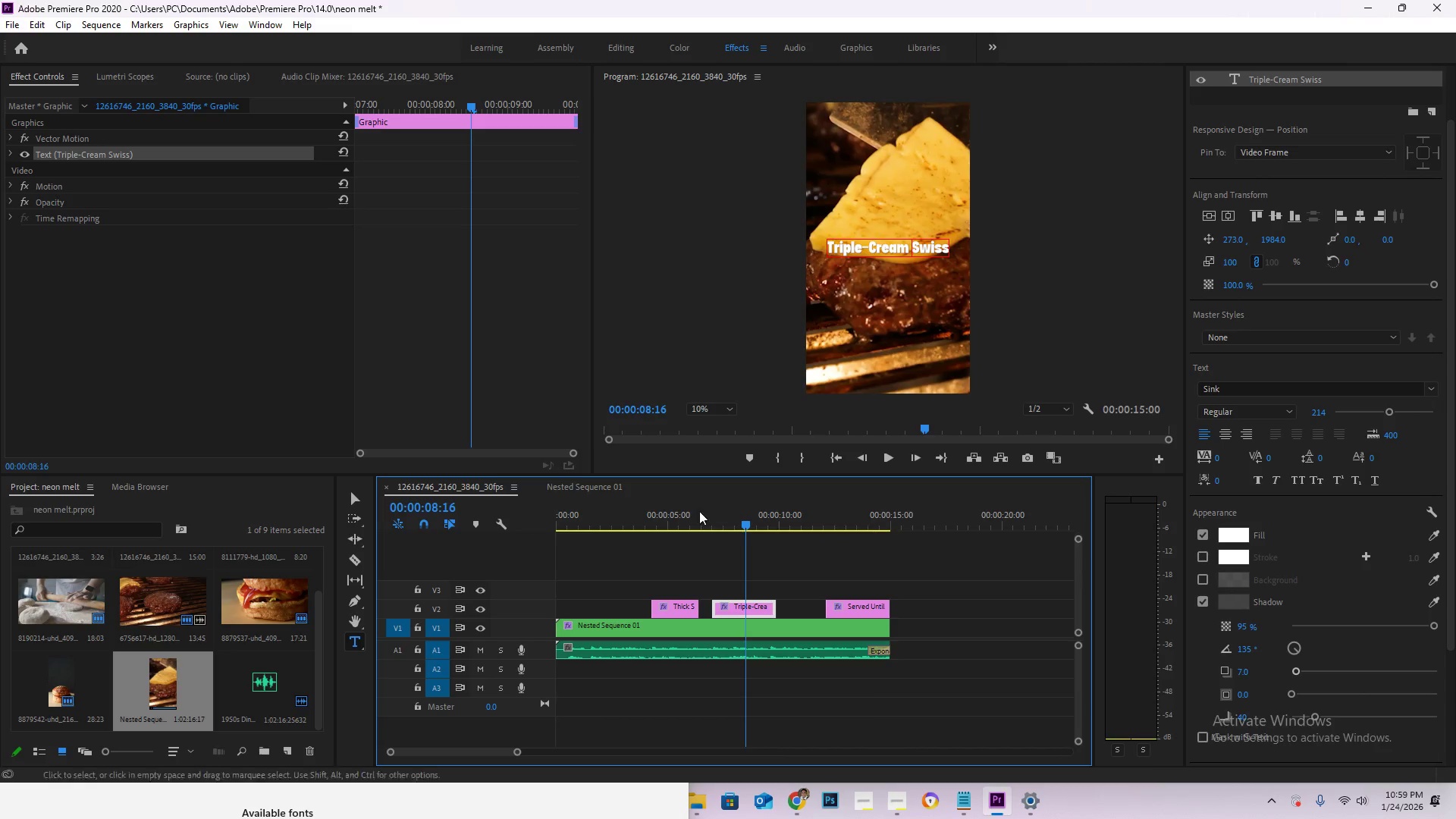 
left_click([760, 610])
 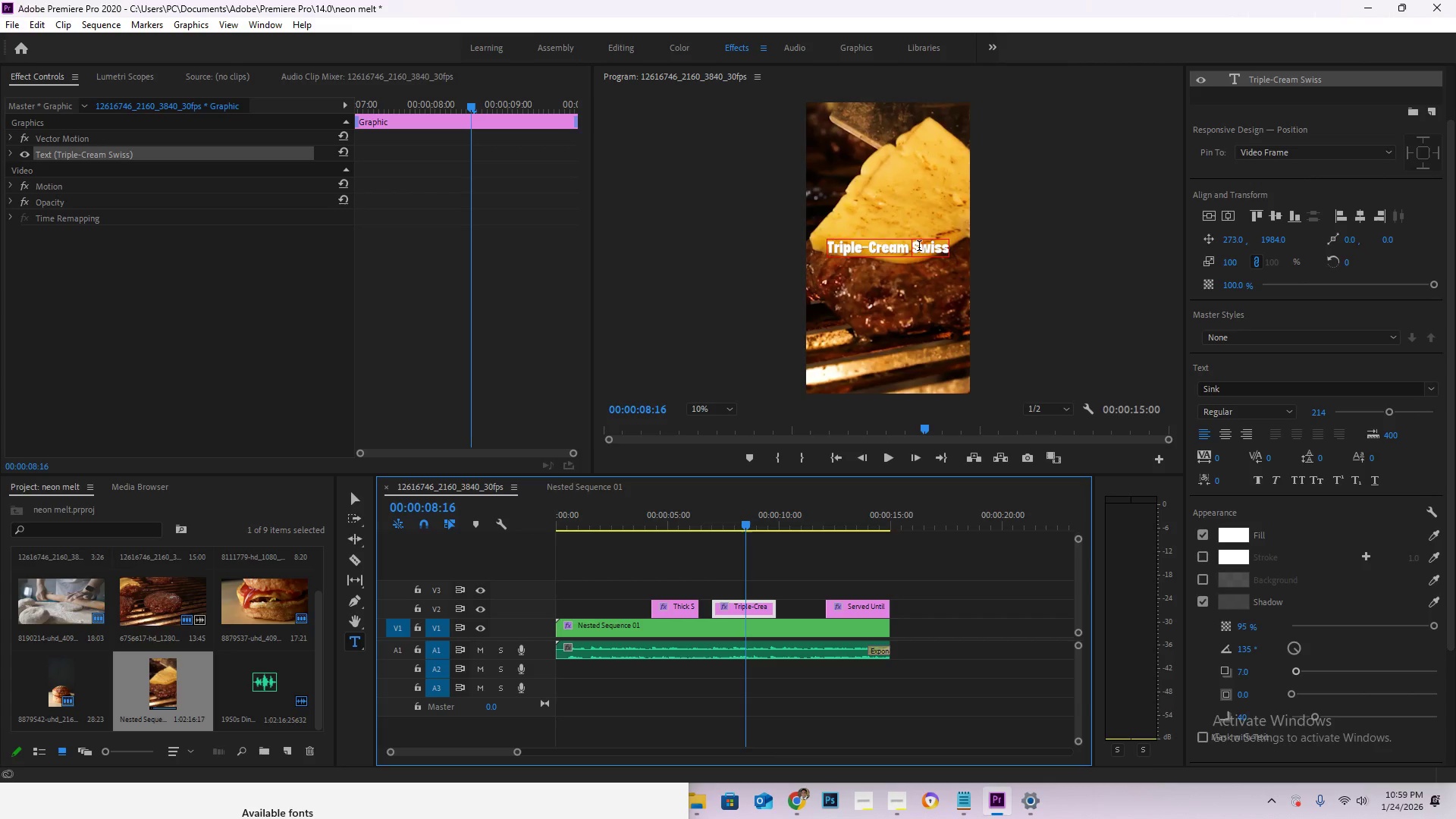 
left_click([926, 248])
 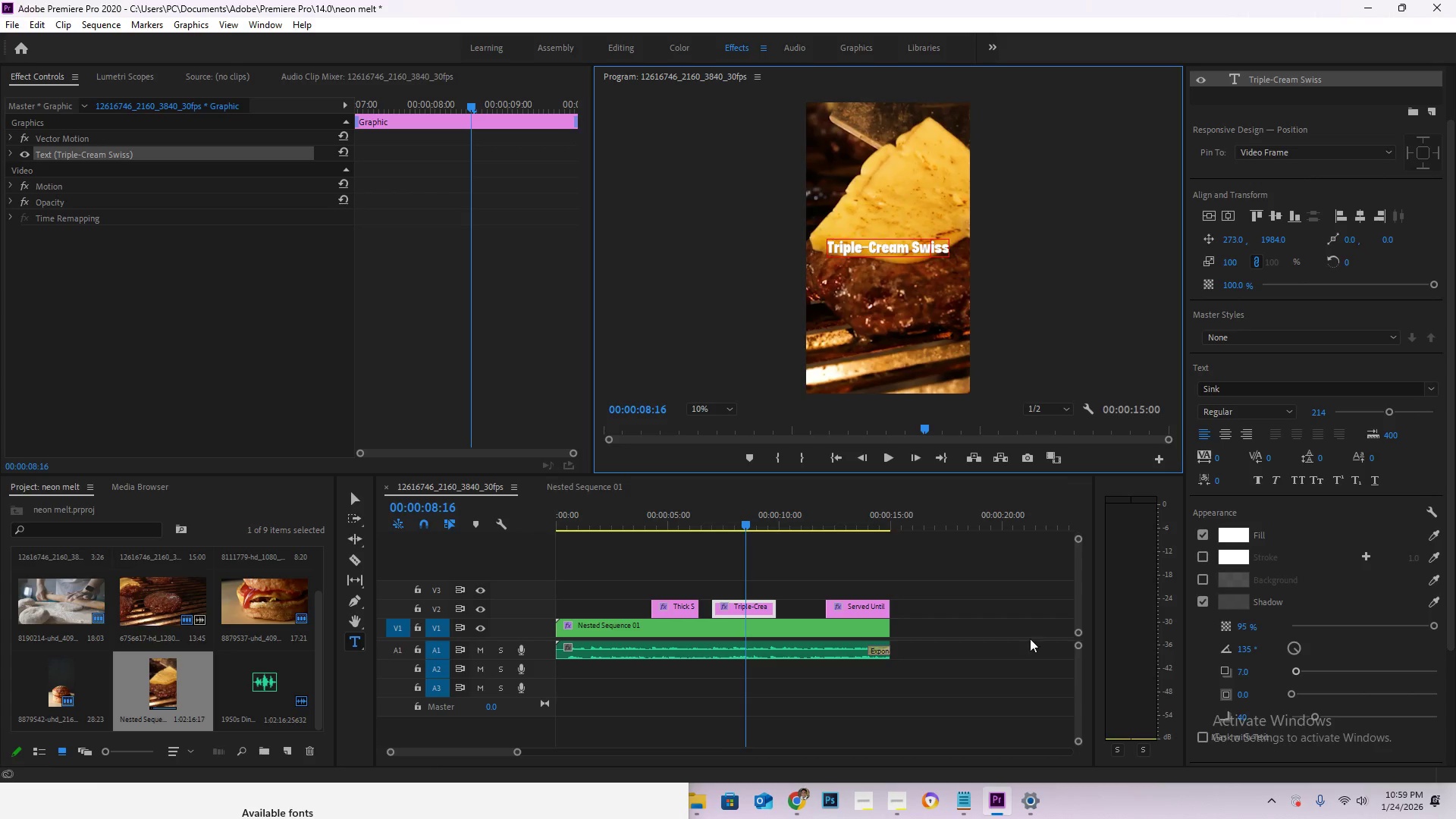 
left_click_drag(start_coordinate=[858, 513], to_coordinate=[872, 513])
 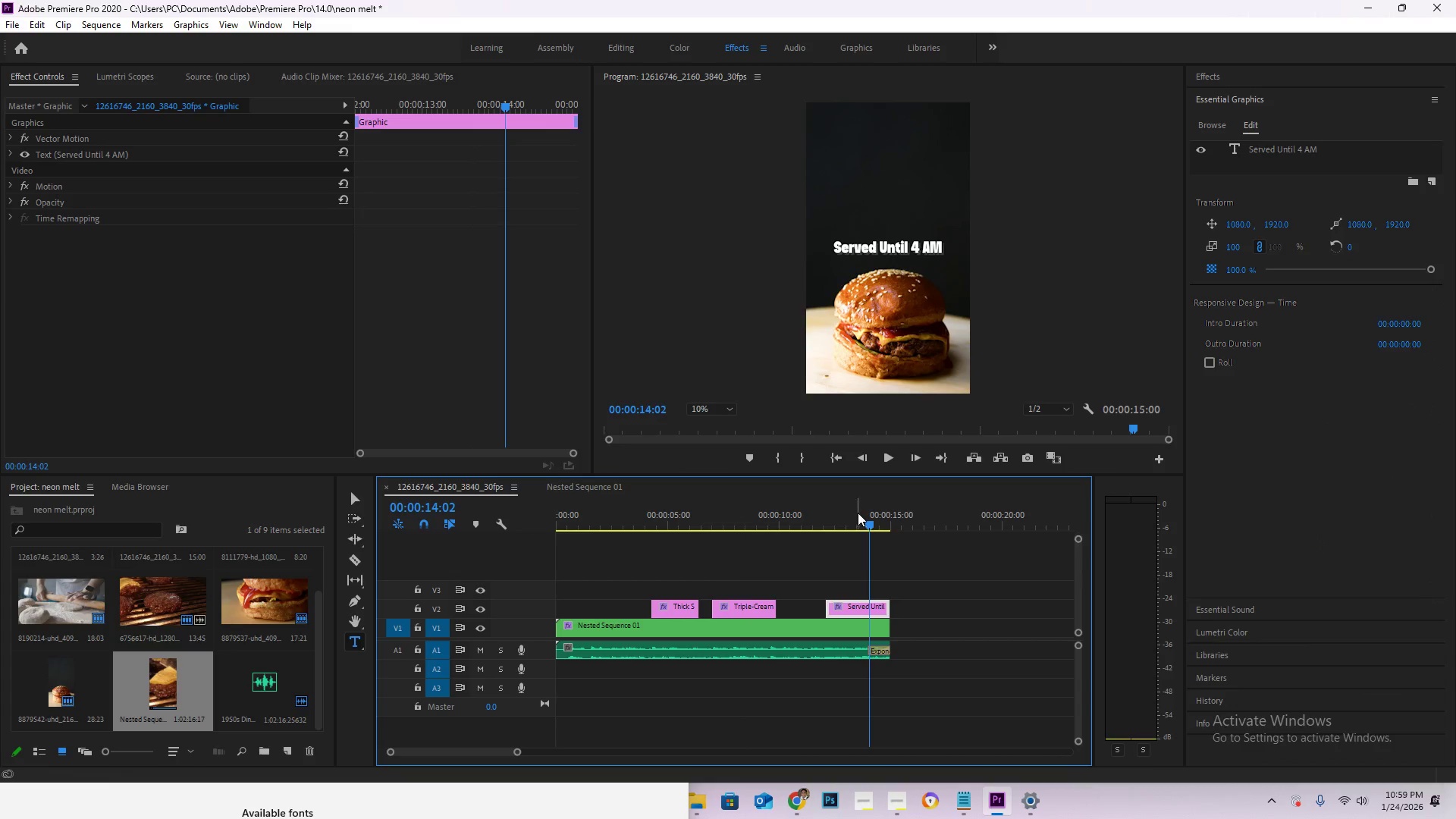 
left_click([906, 246])
 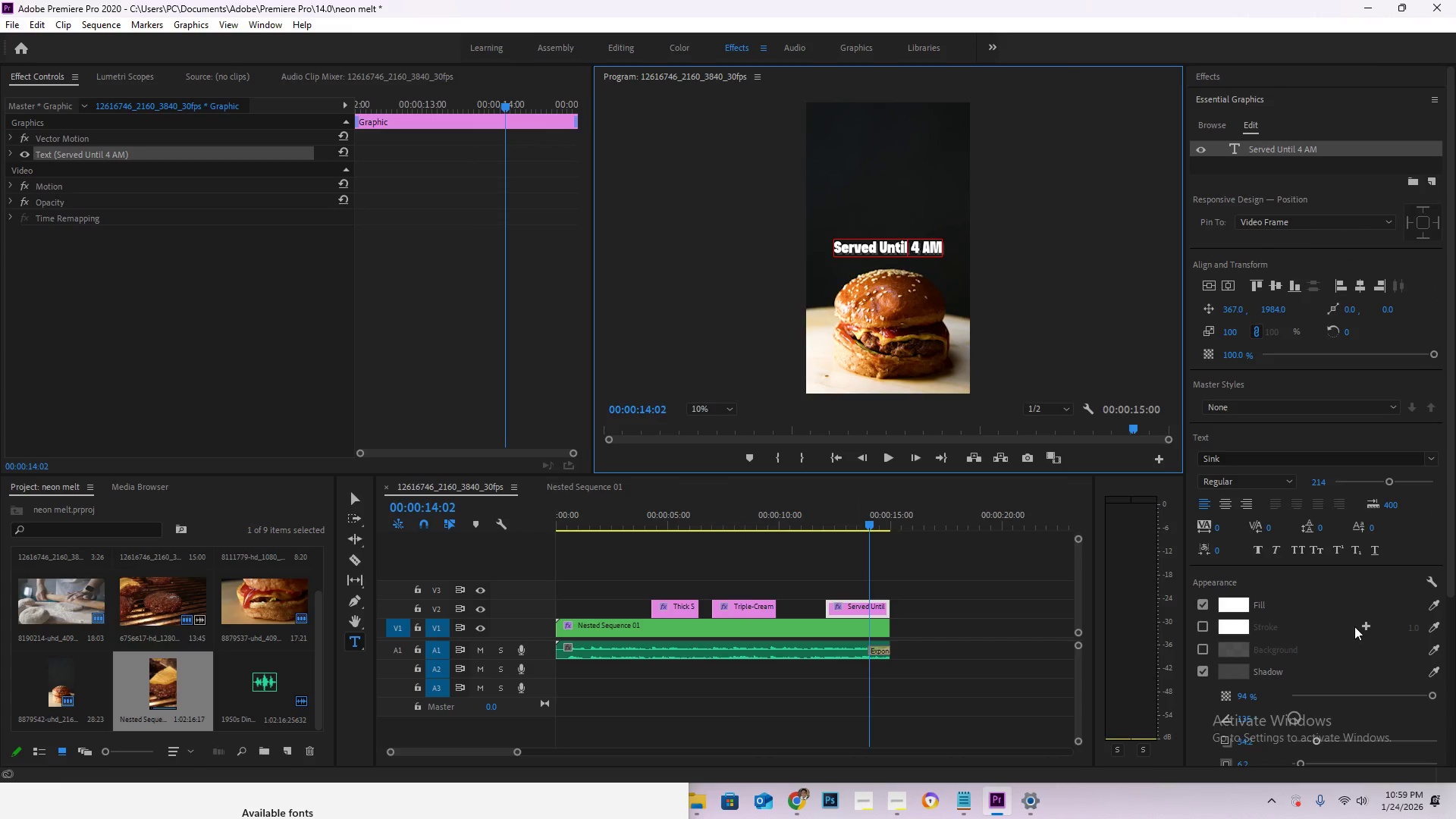 
scroll: coordinate [1355, 627], scroll_direction: down, amount: 2.0
 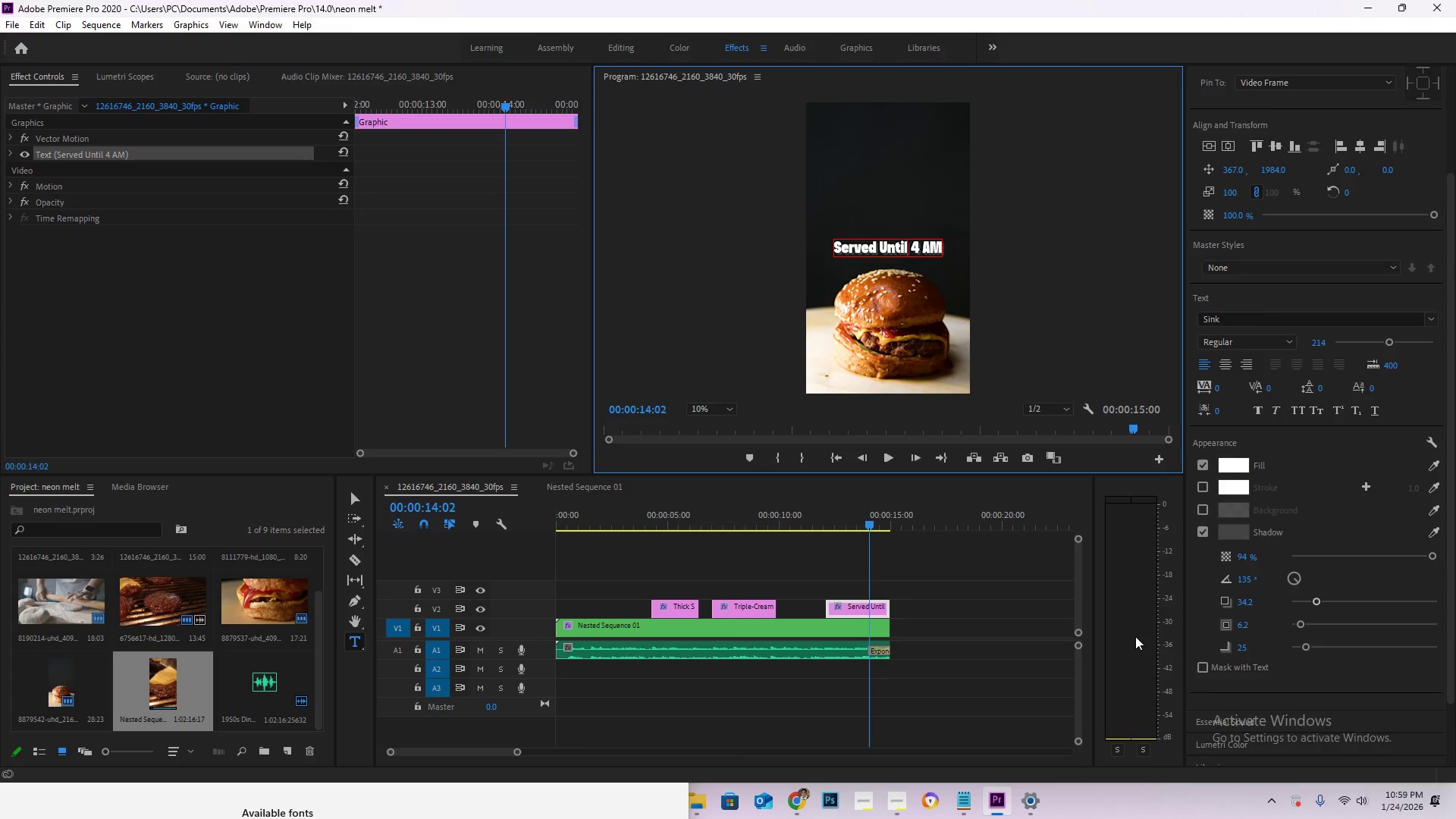 
wait(11.21)
 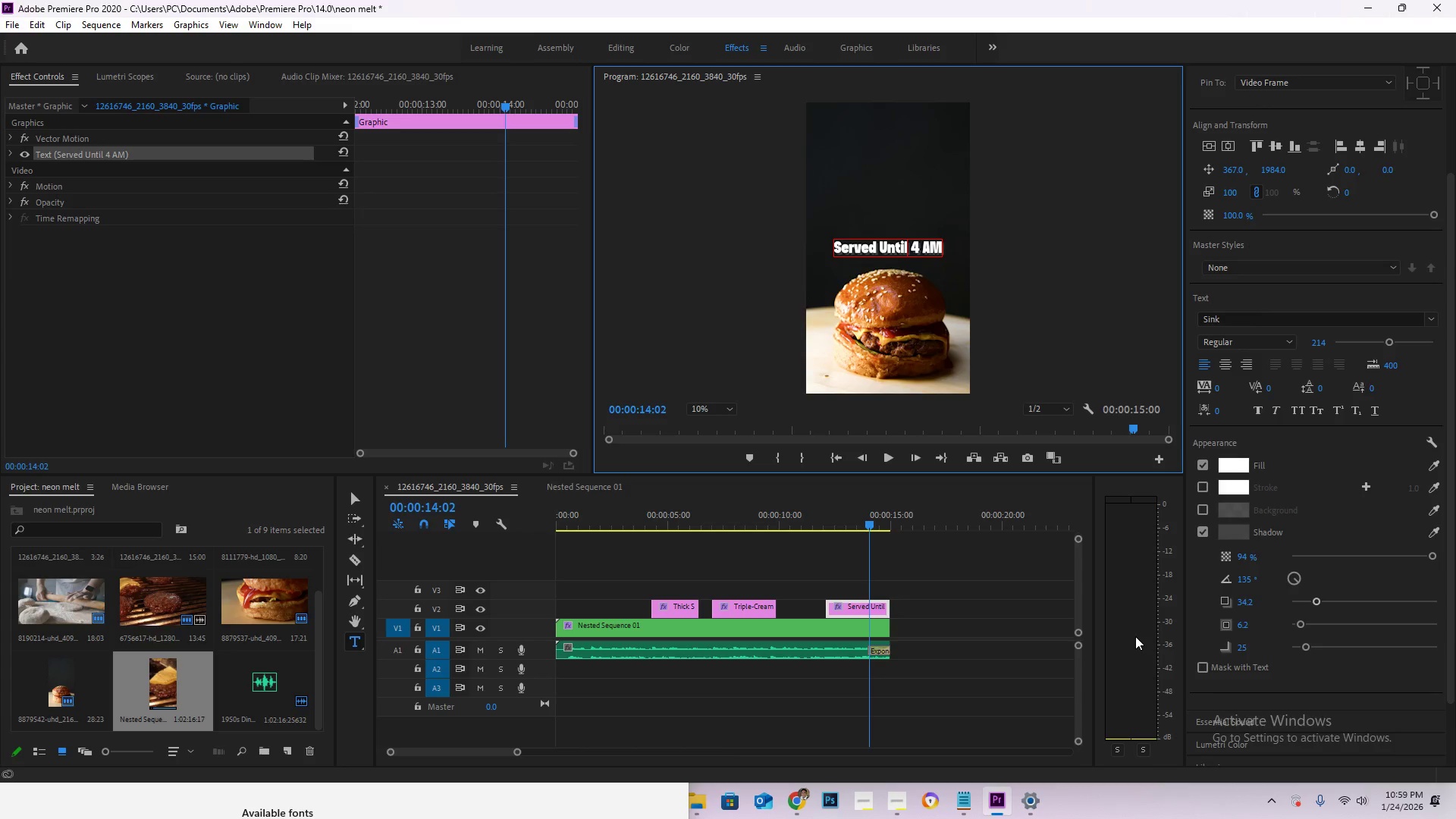 
left_click([758, 514])
 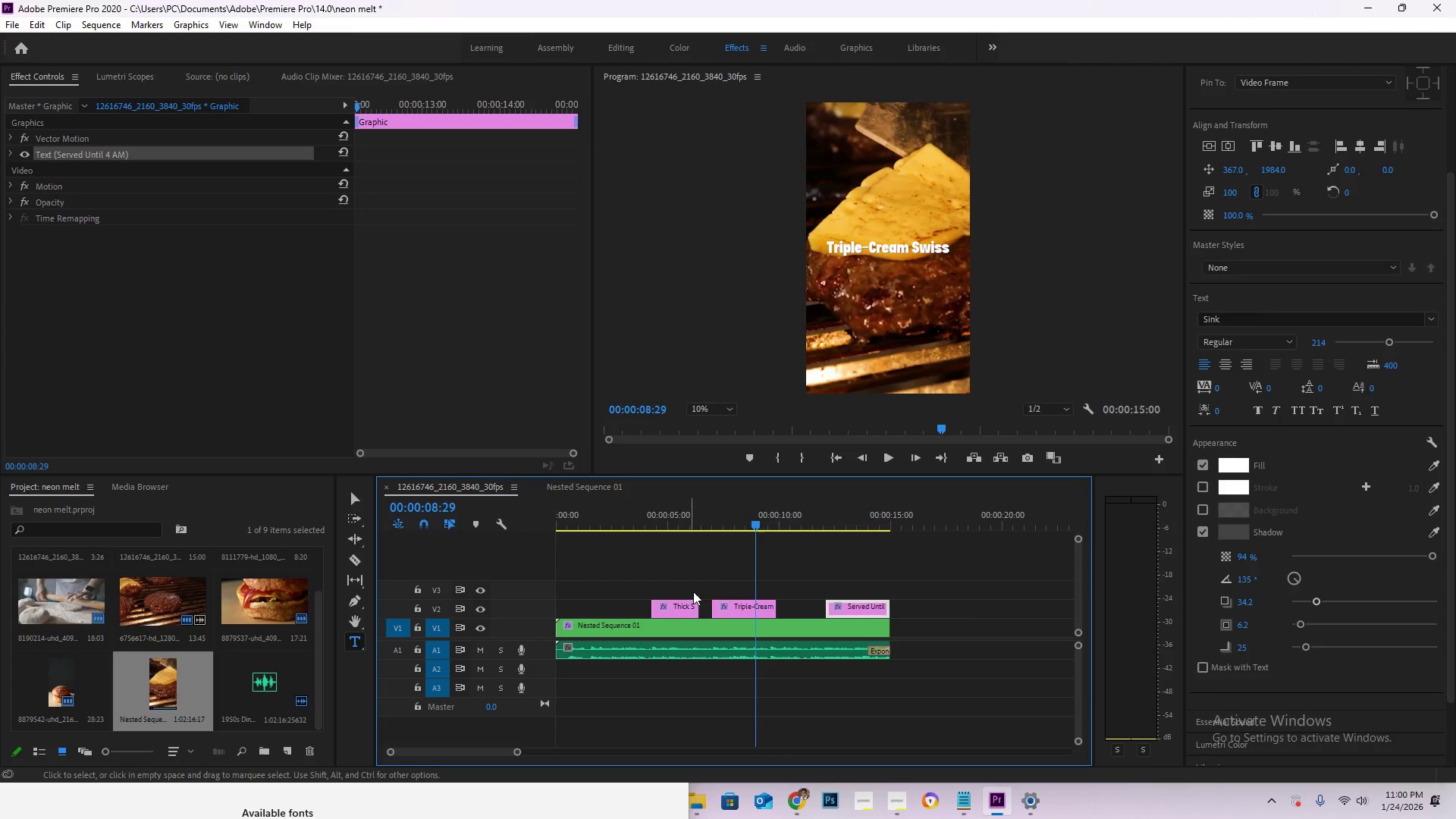 
left_click([746, 608])
 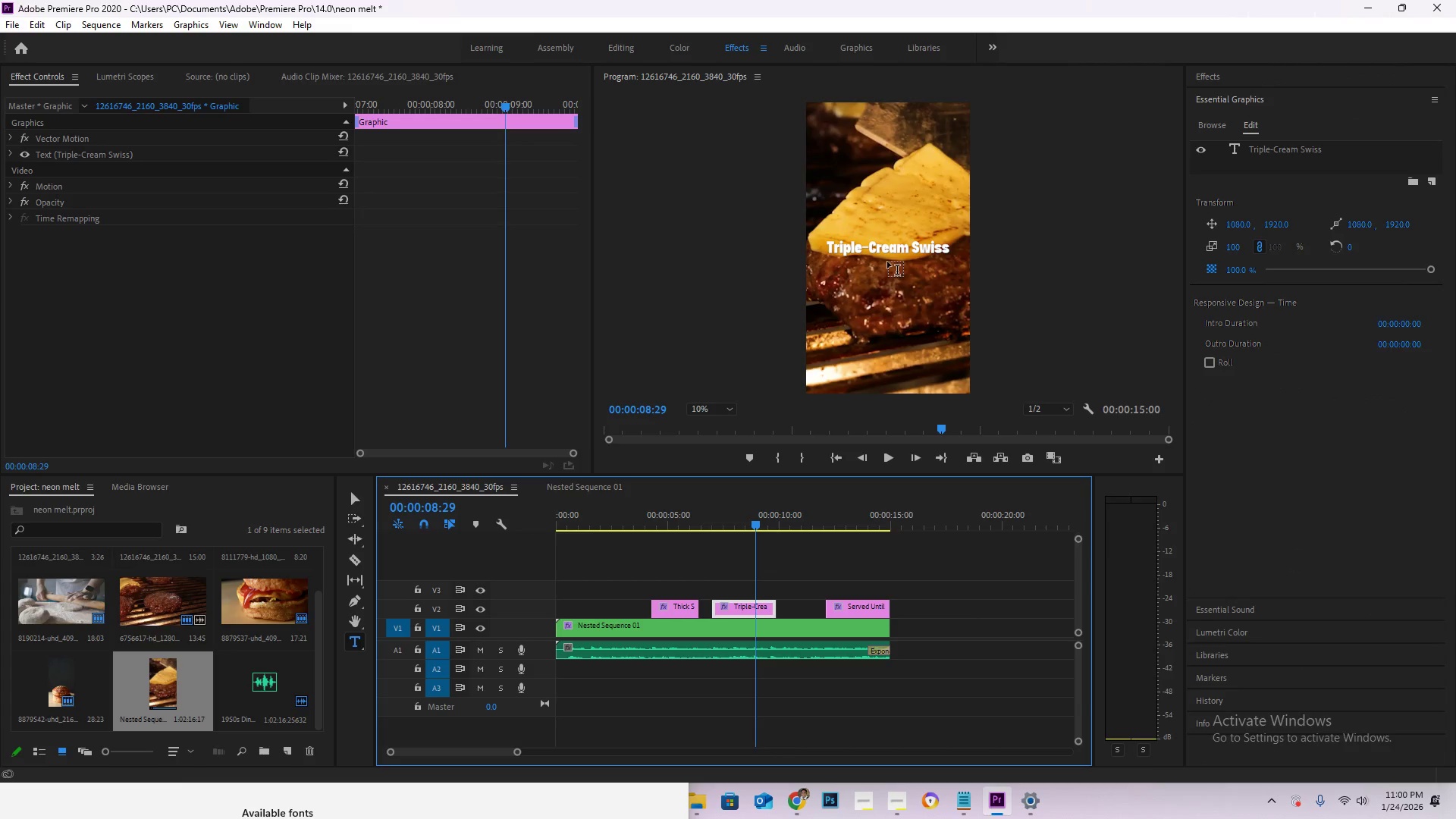 
left_click([890, 250])
 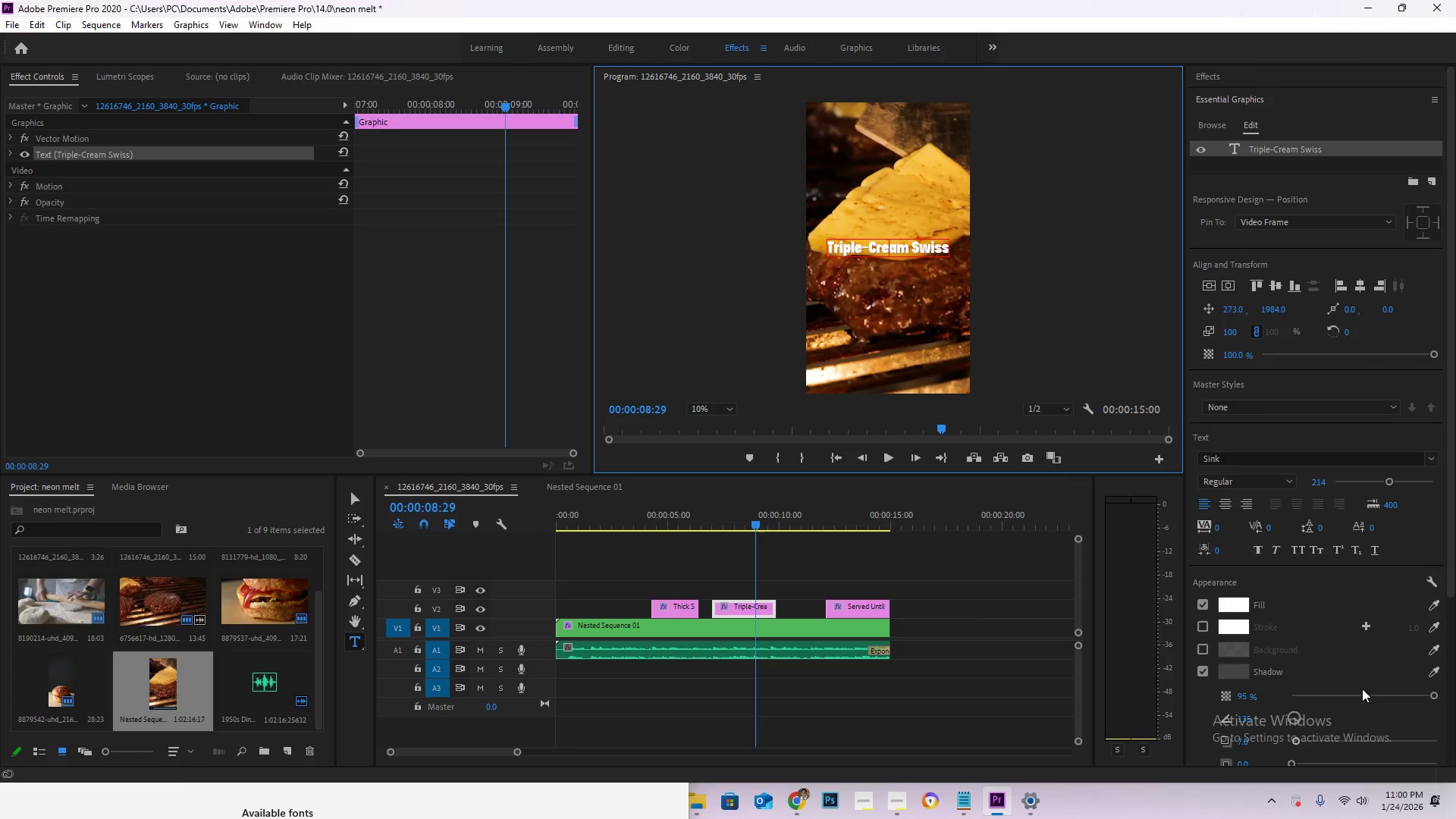 
scroll: coordinate [1330, 672], scroll_direction: down, amount: 3.0
 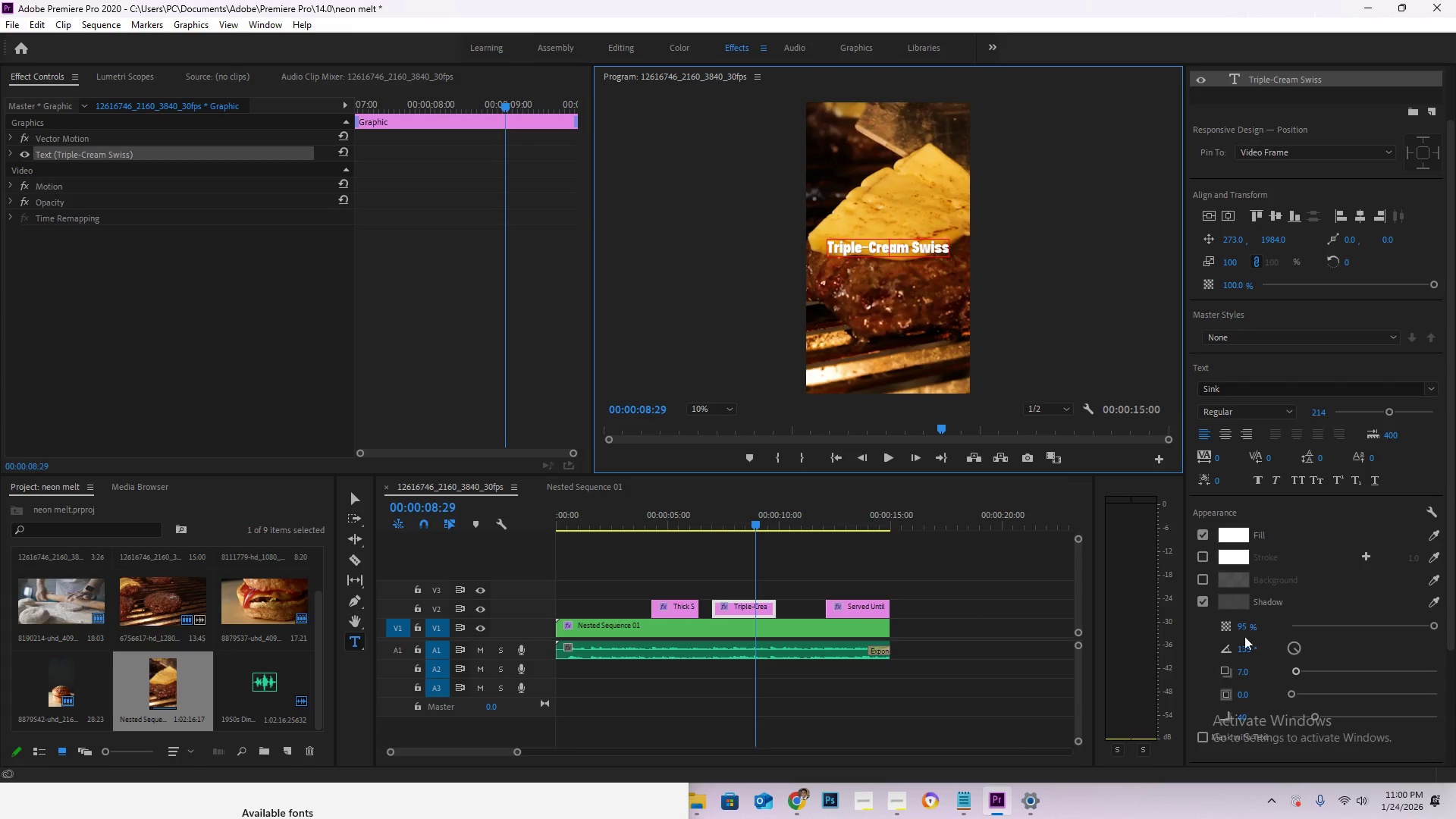 
left_click([1245, 628])
 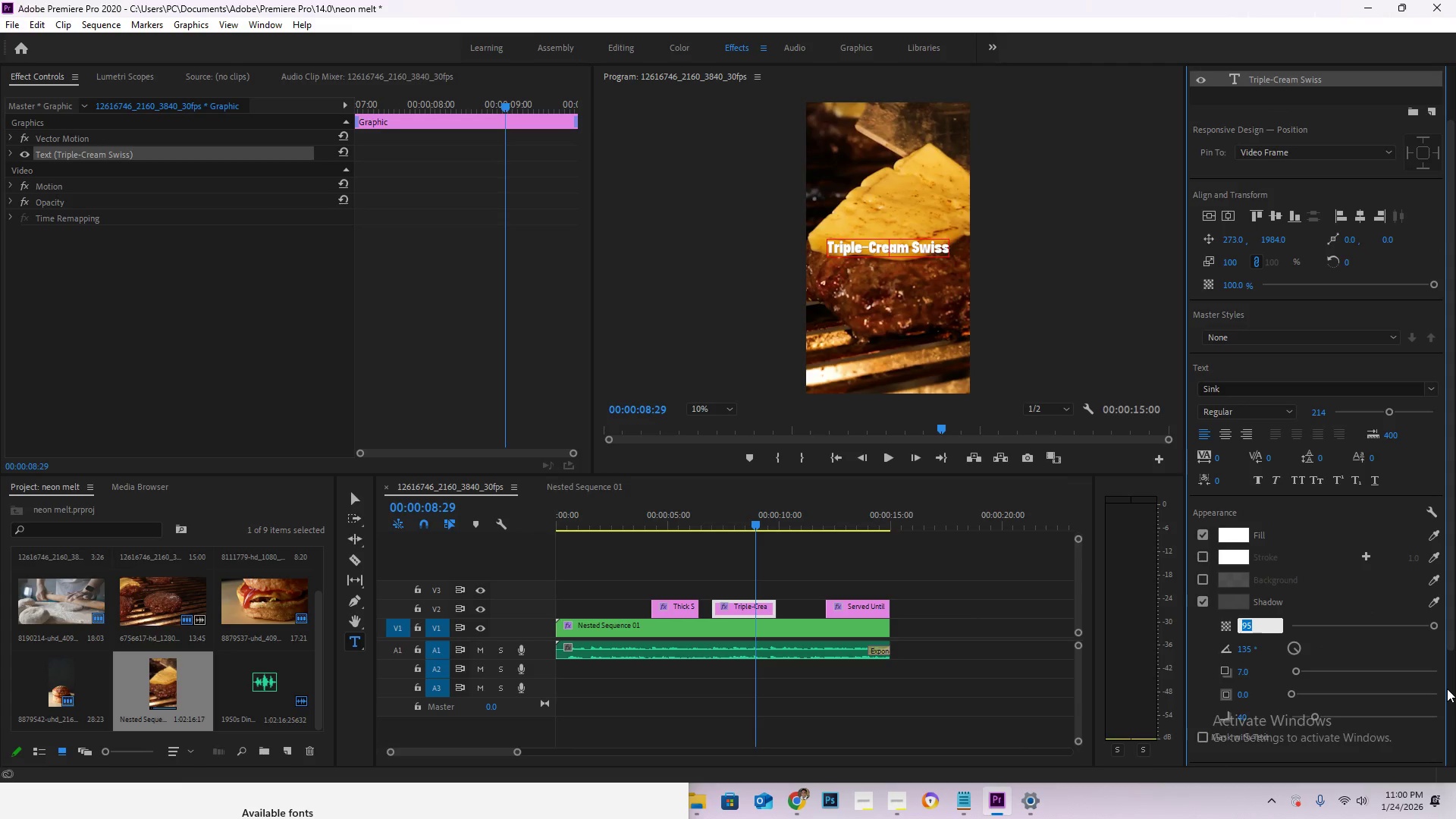 
key(Numpad9)
 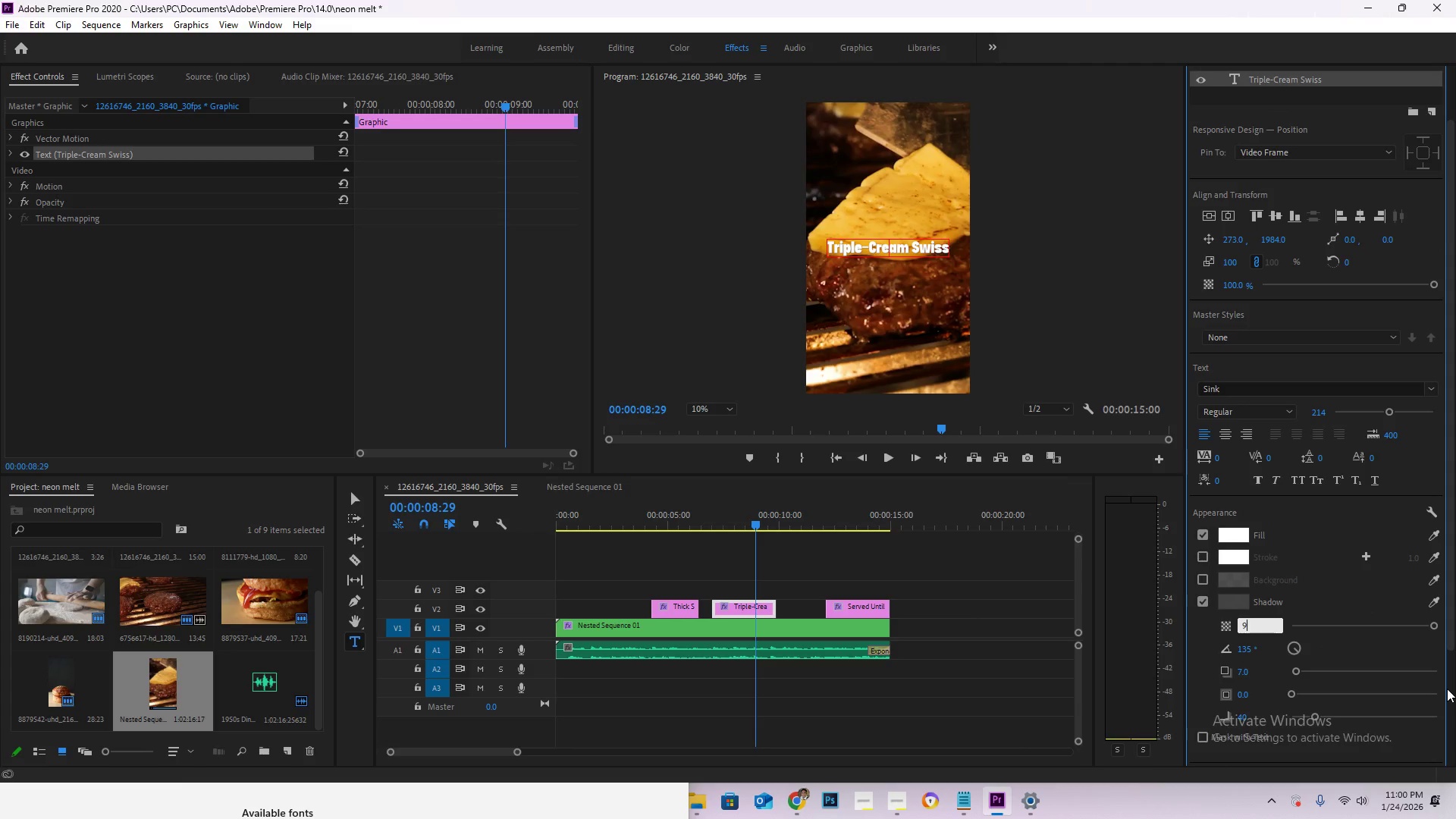 
key(Numpad4)
 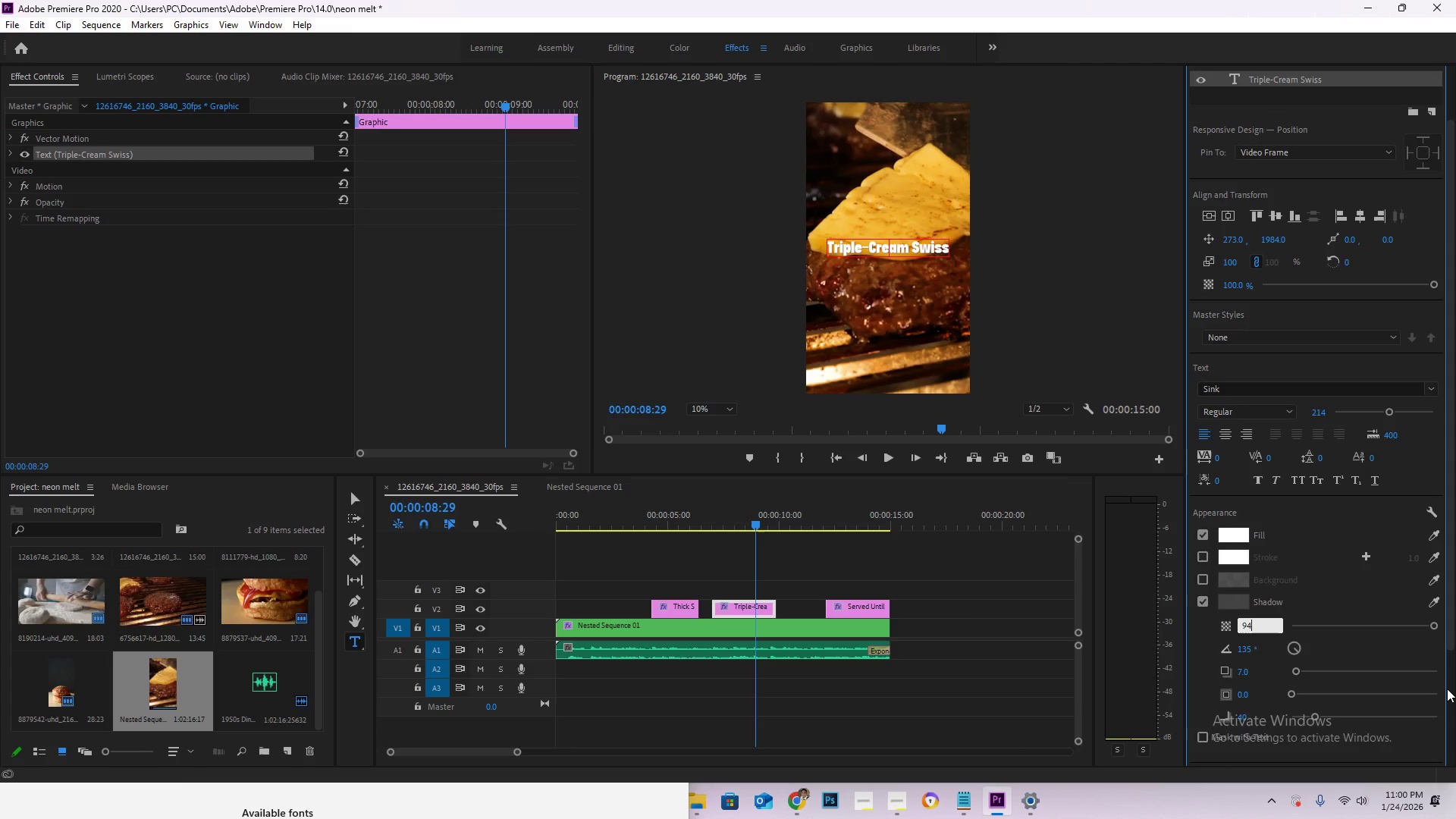 
key(Tab)
 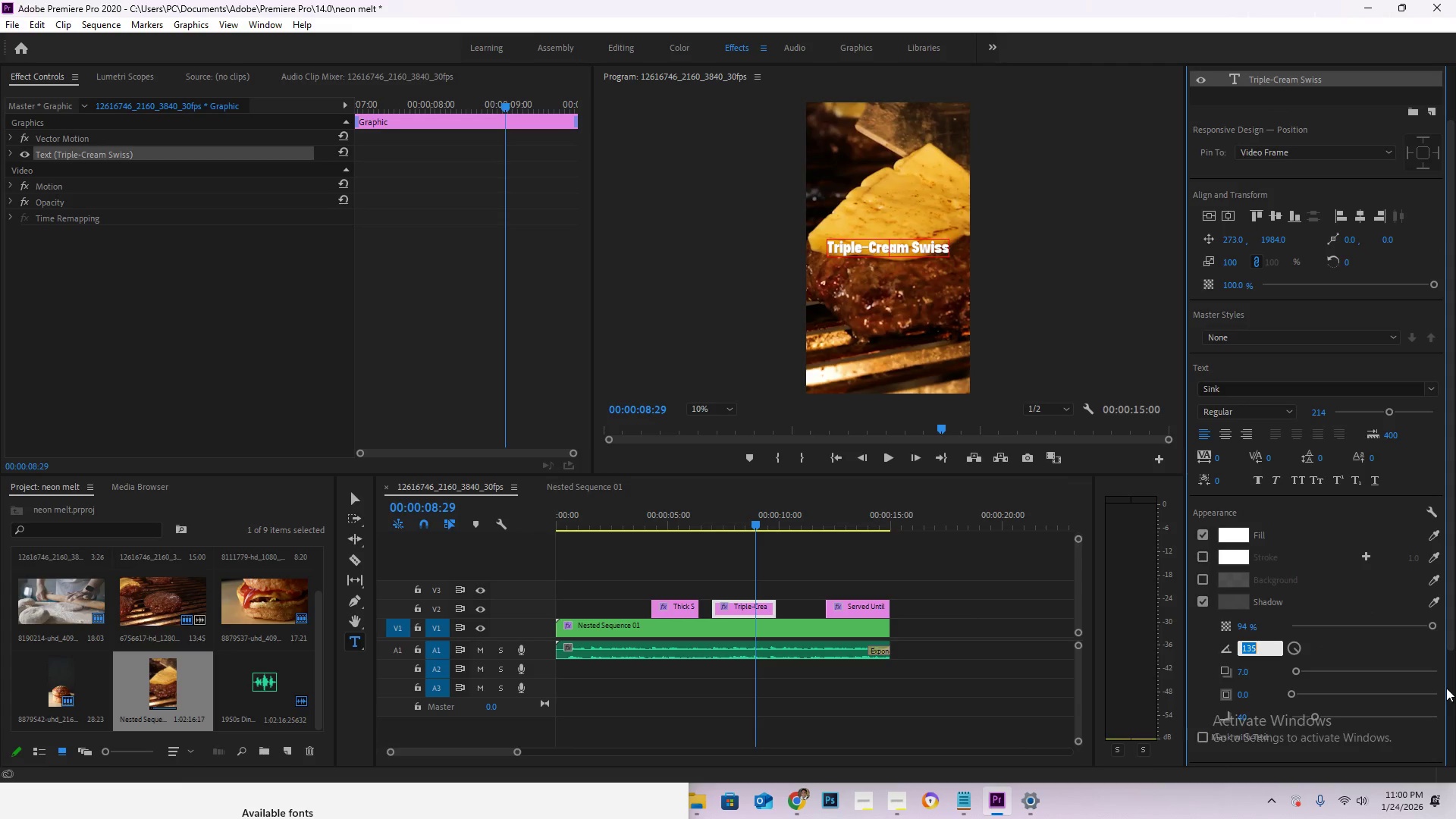 
key(Tab)
 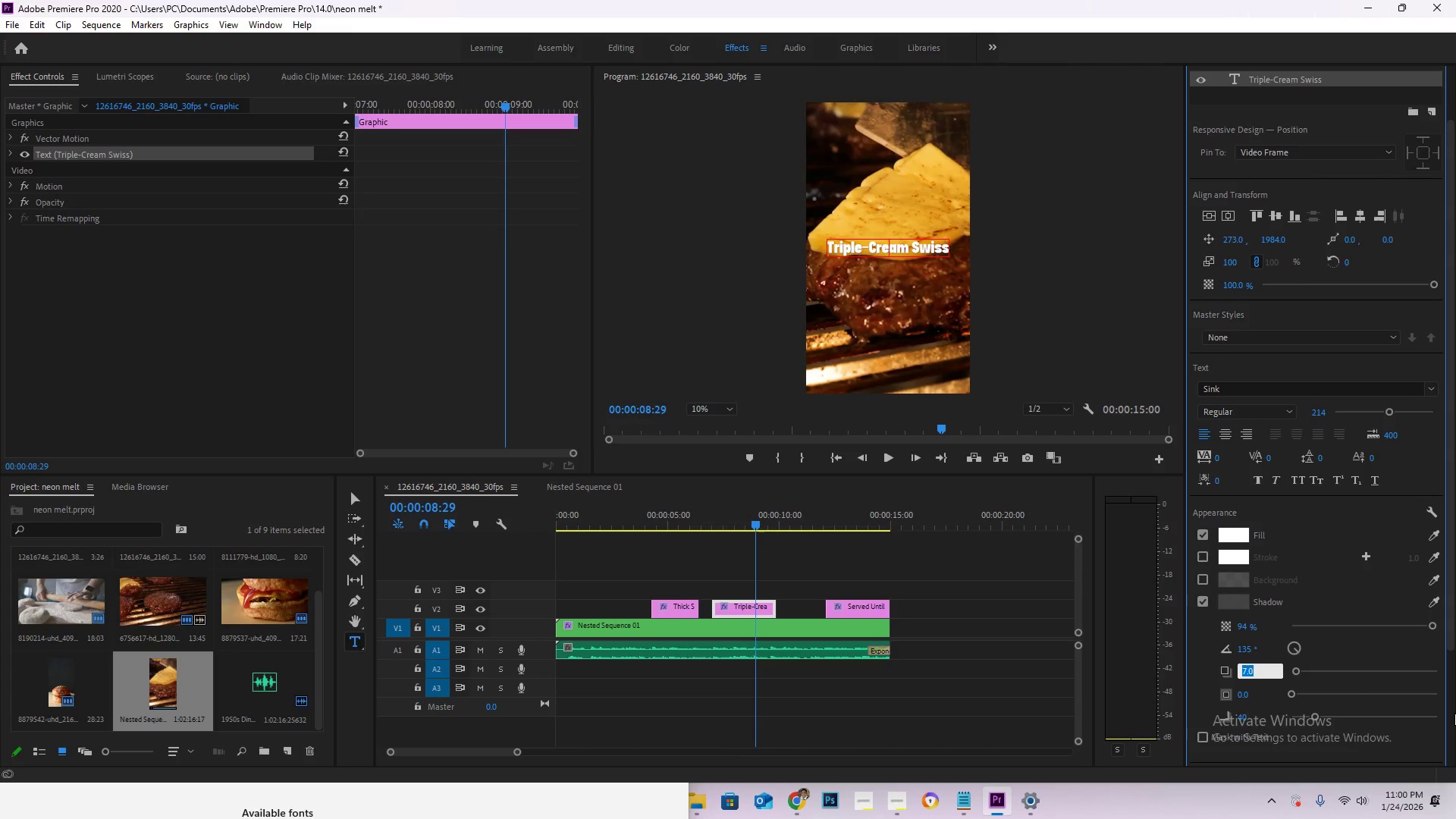 
key(Numpad3)
 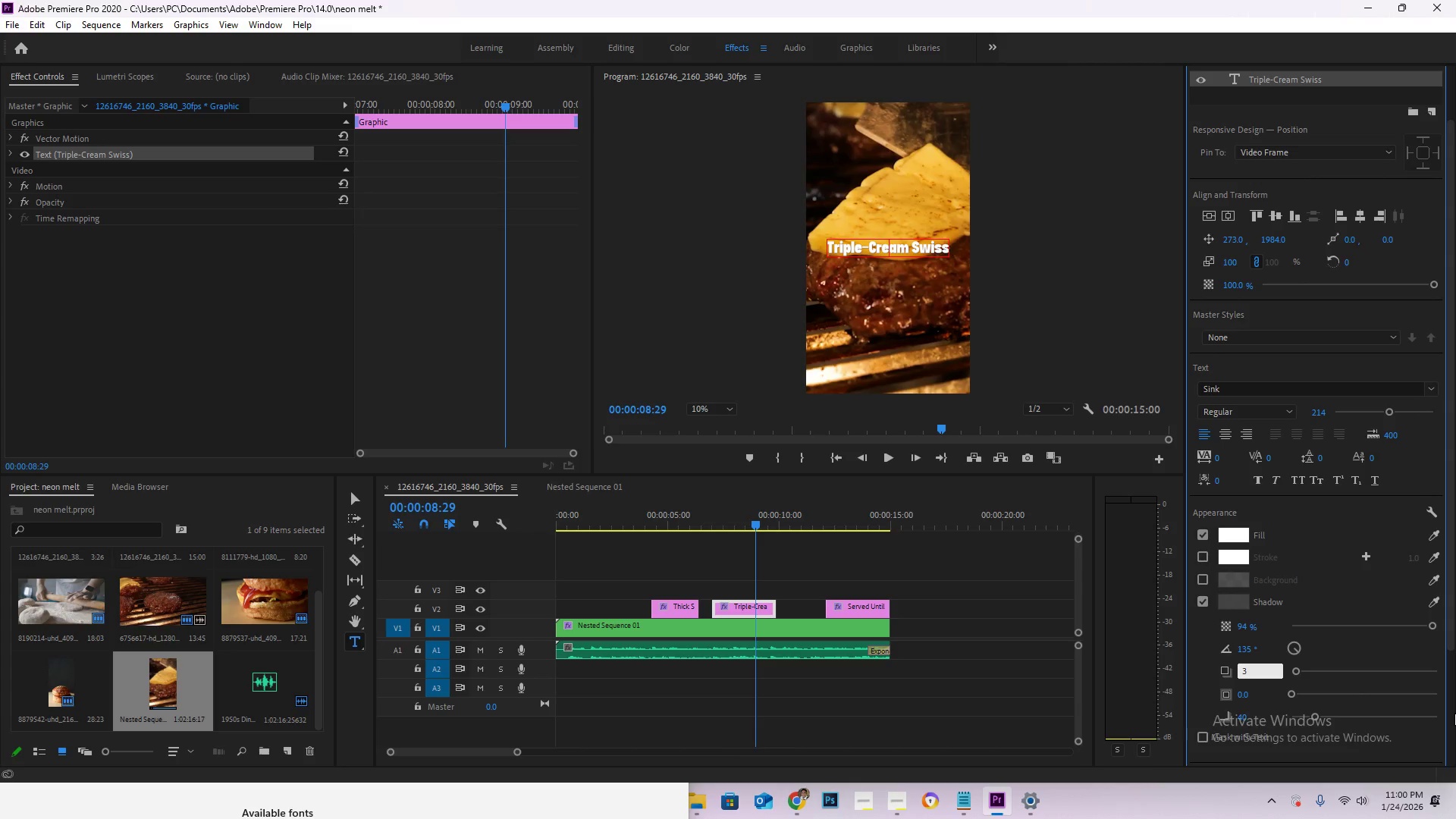 
key(Numpad4)
 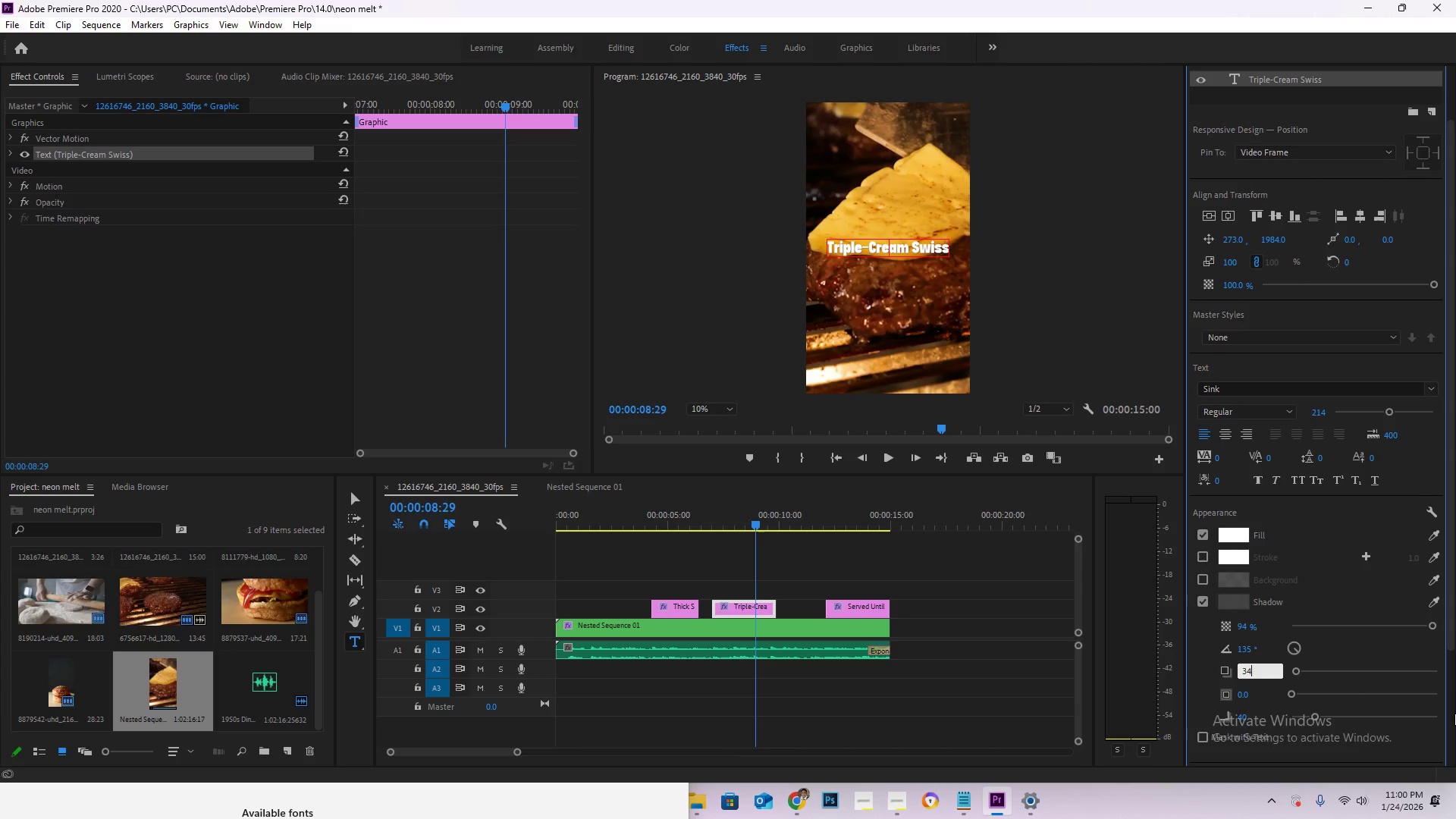 
key(NumpadDecimal)
 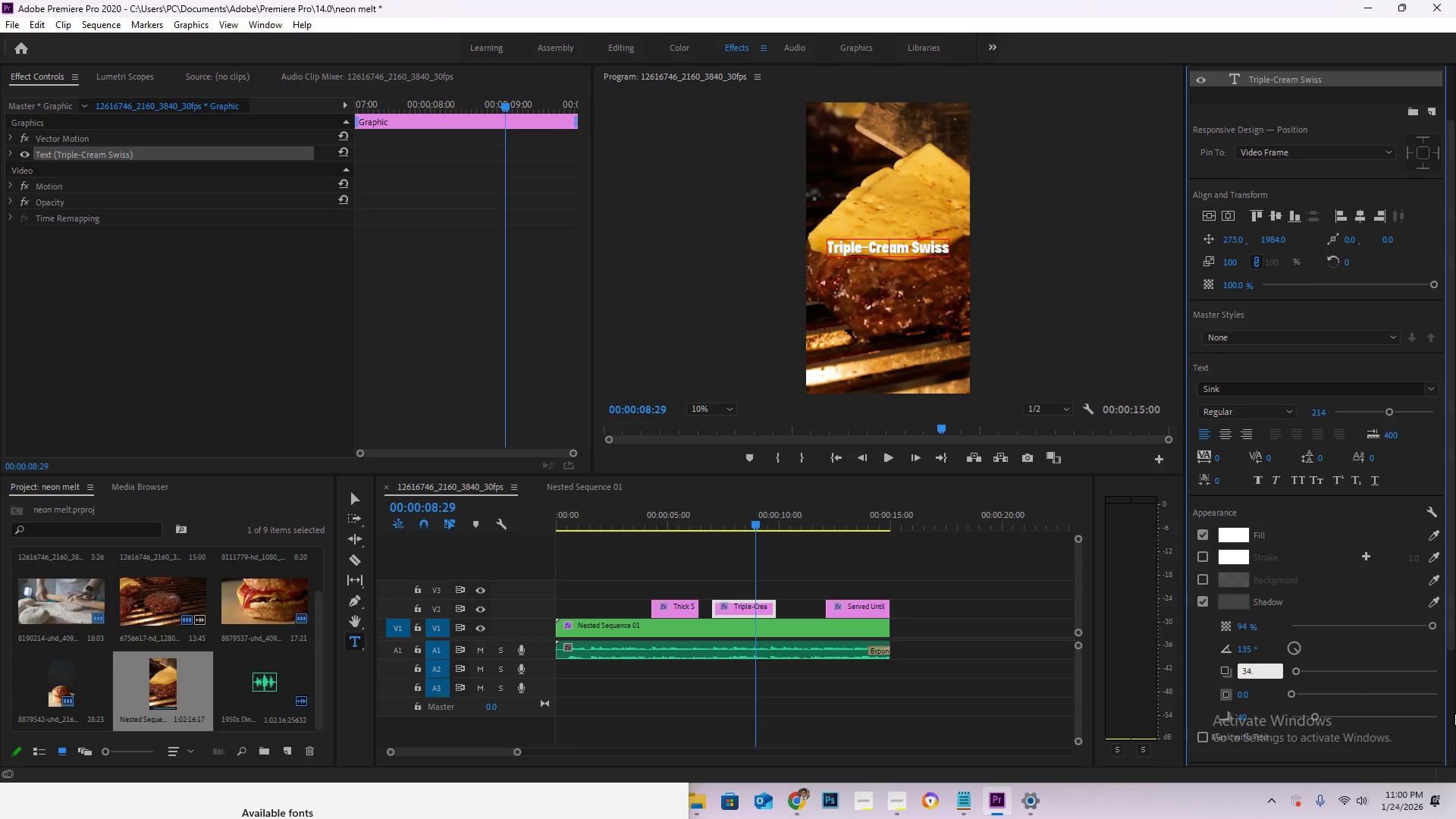 
key(Numpad2)
 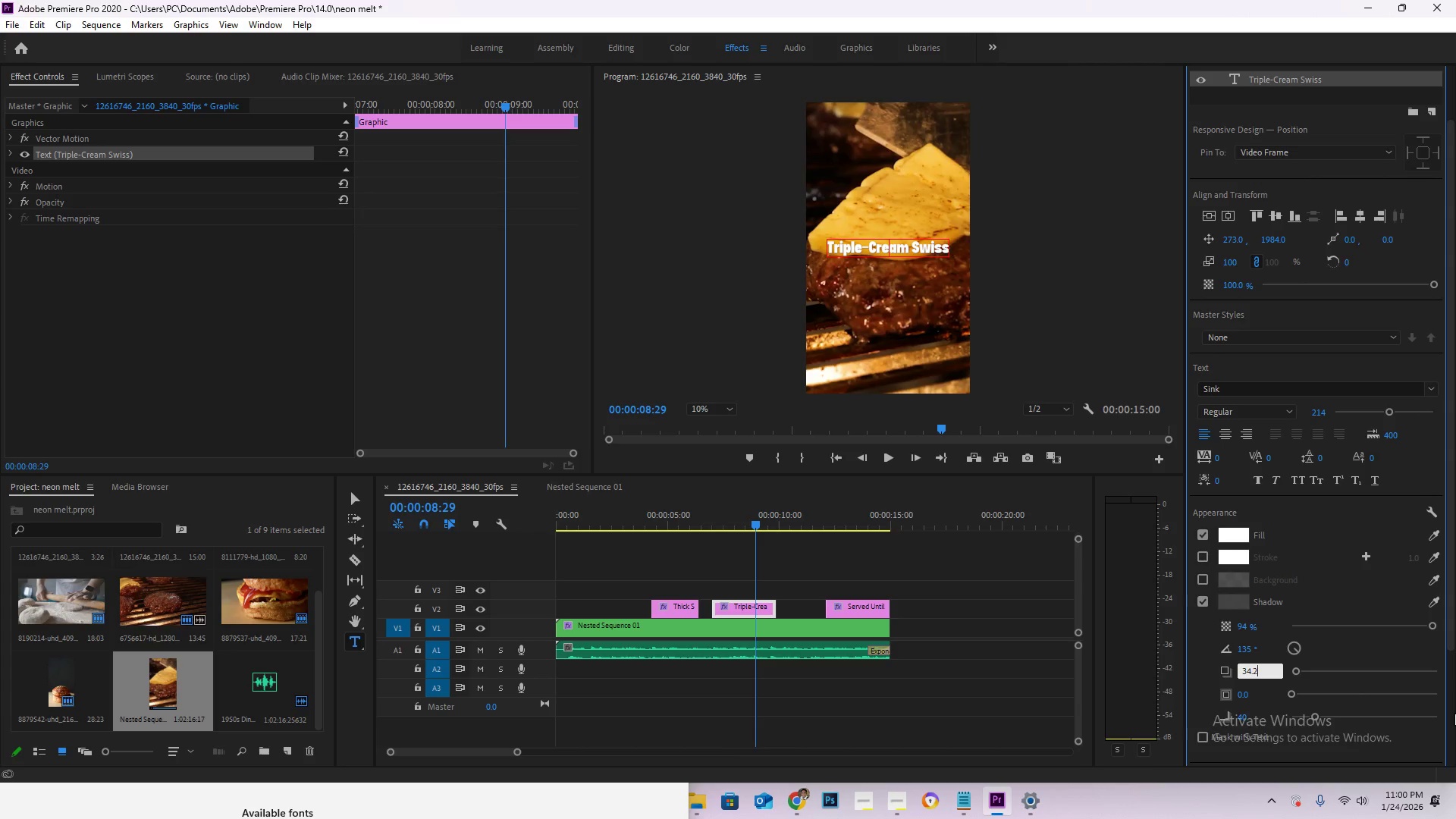 
key(Tab)
 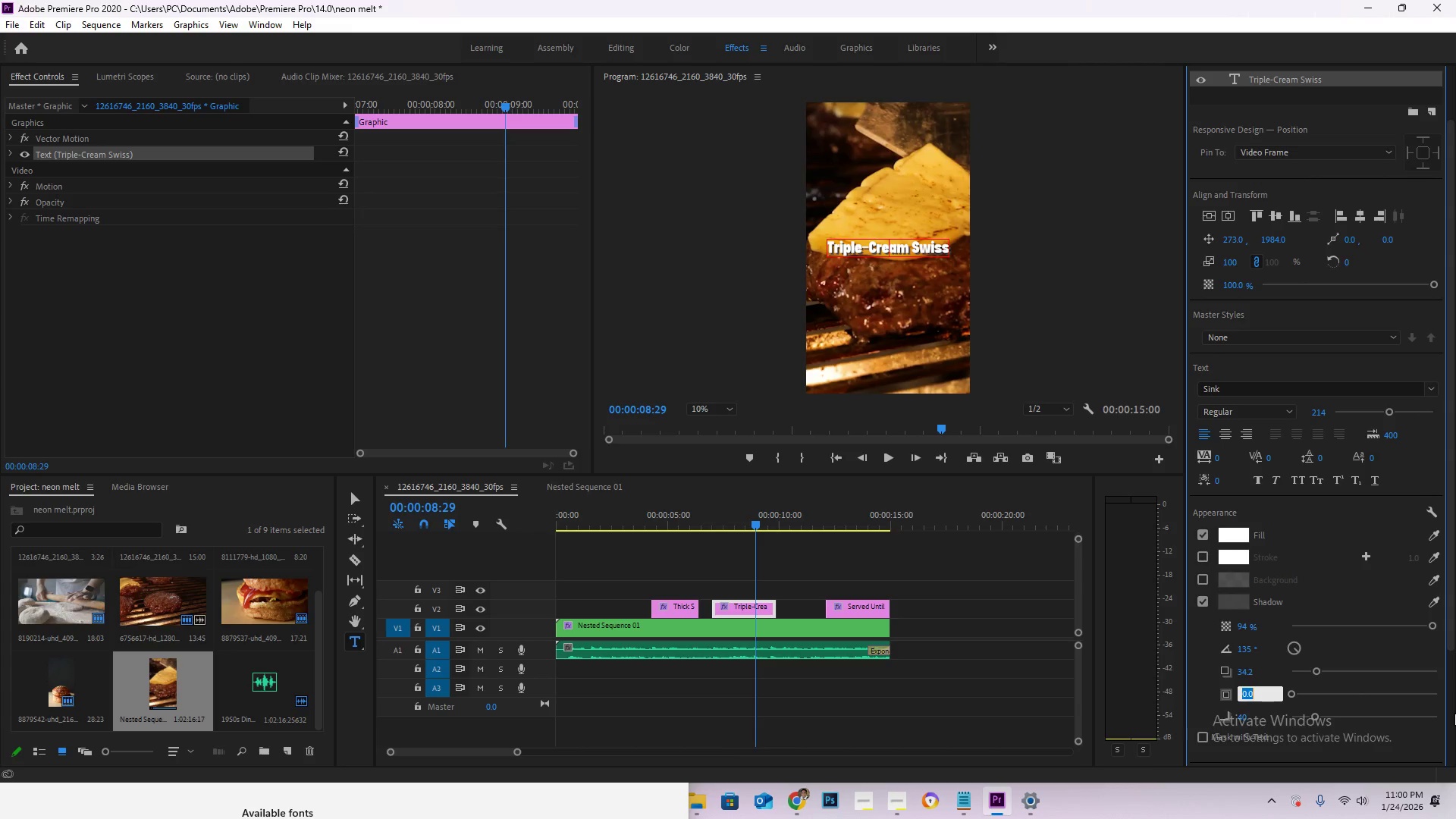 
key(Numpad6)
 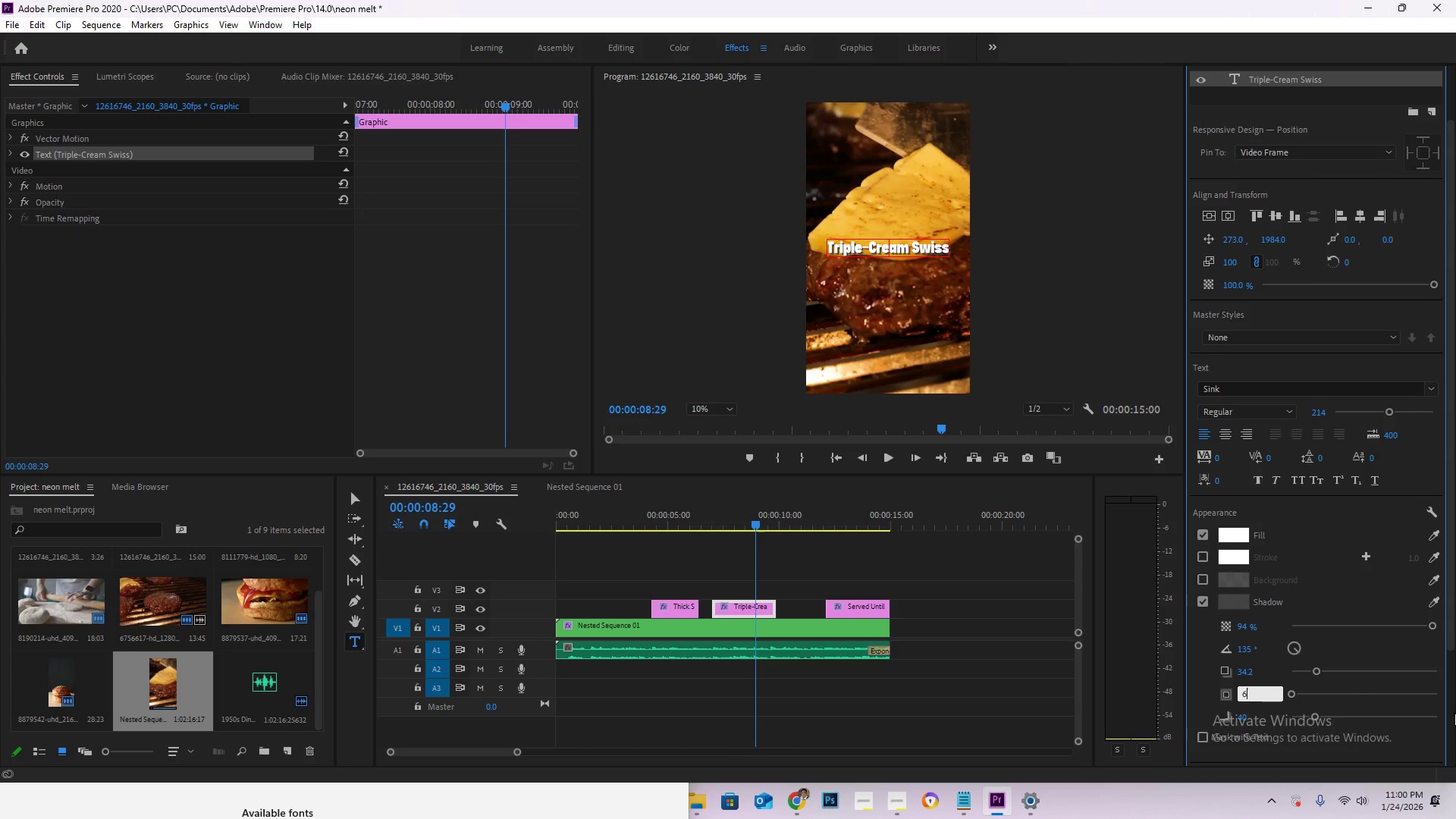 
key(NumpadDecimal)
 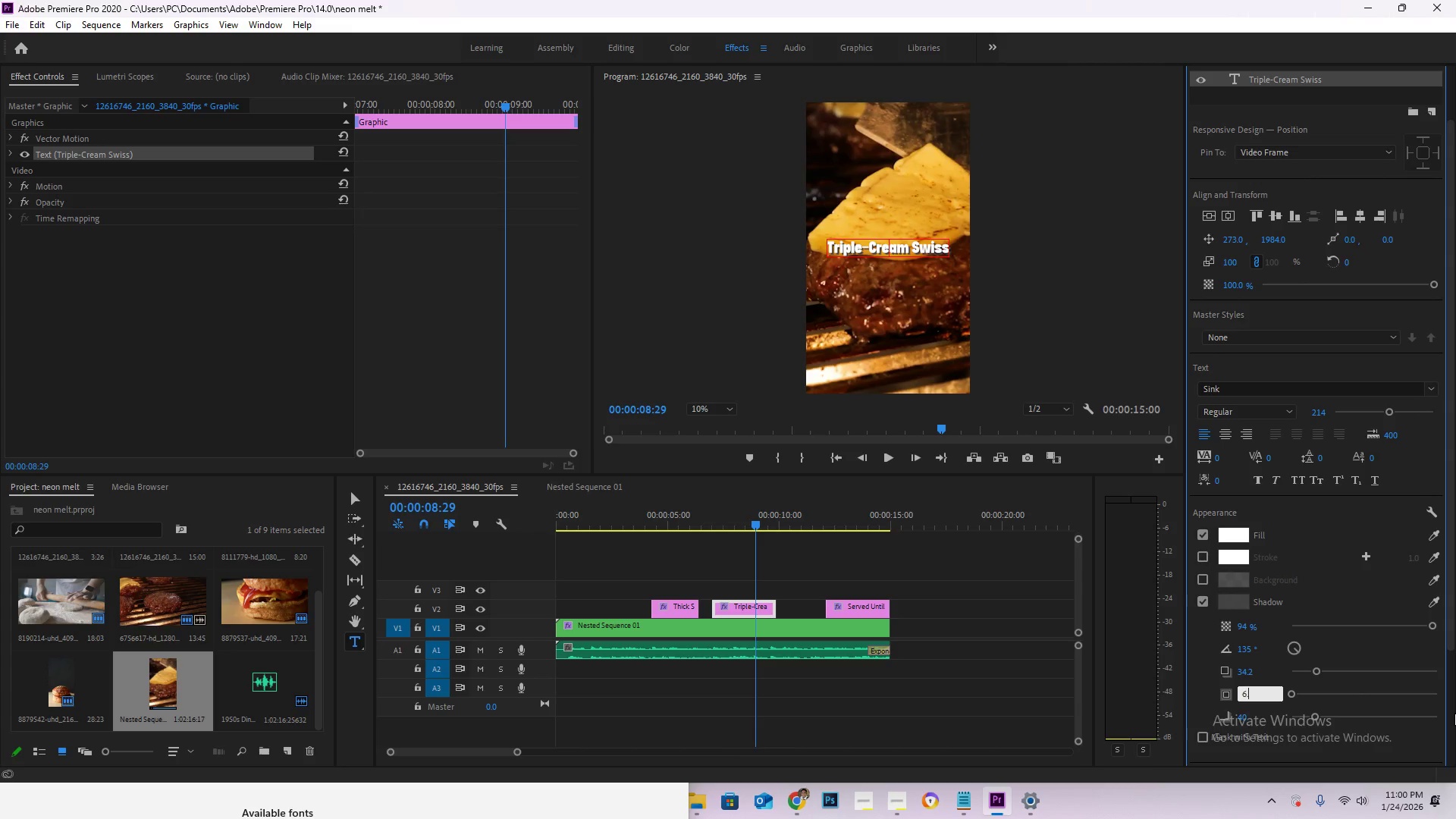 
key(Numpad2)
 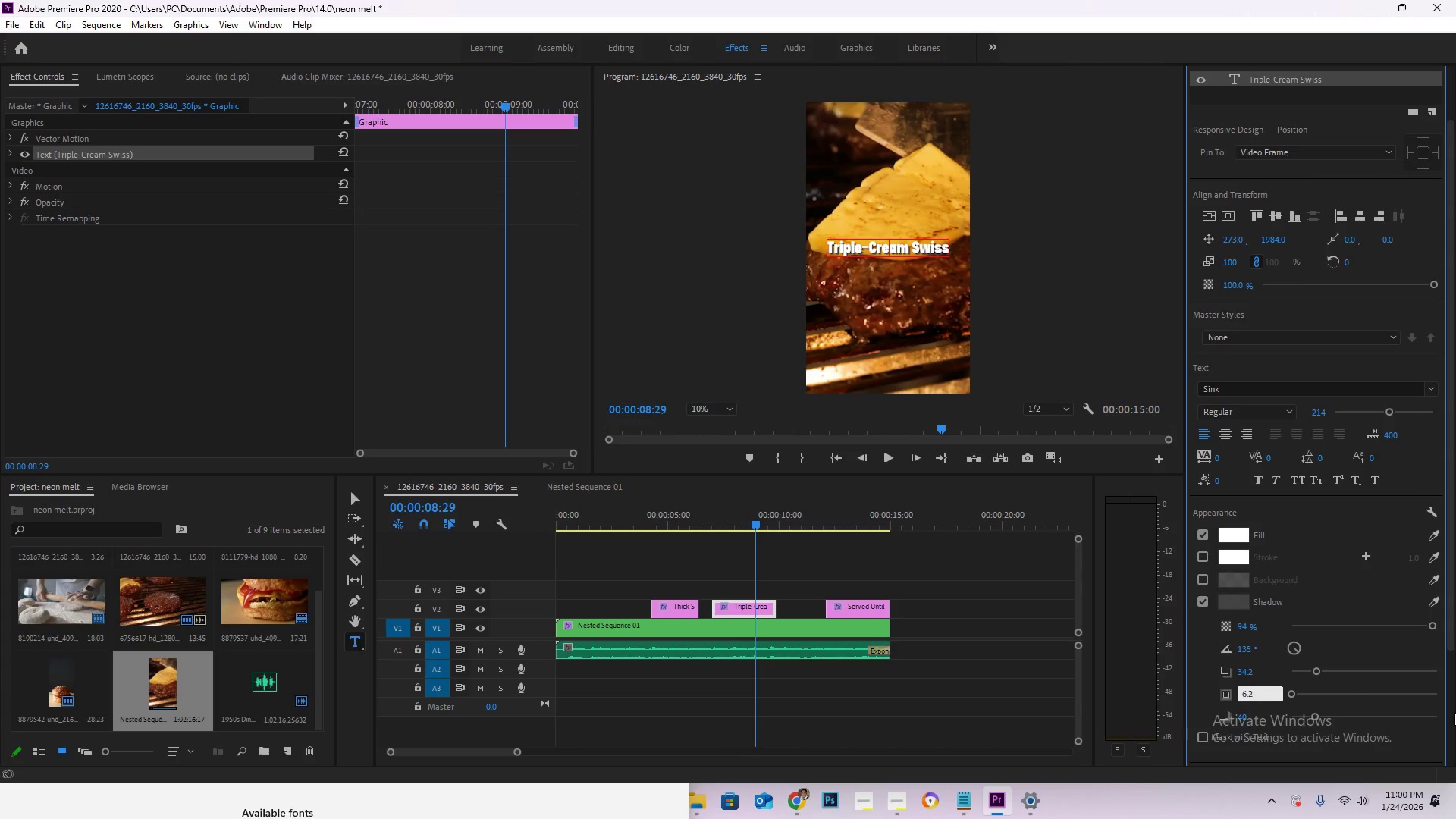 
key(Tab)
 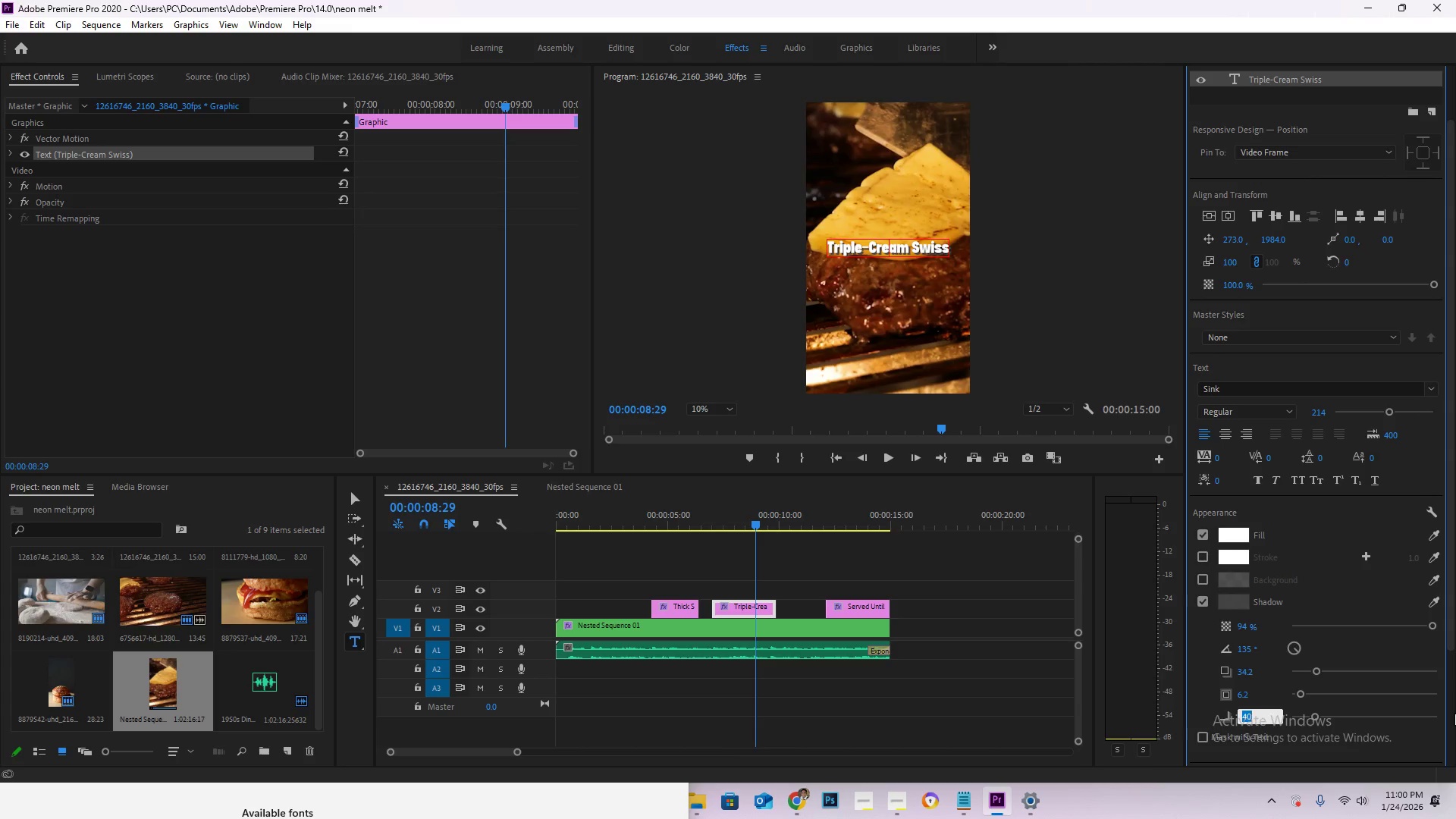 
key(Numpad2)
 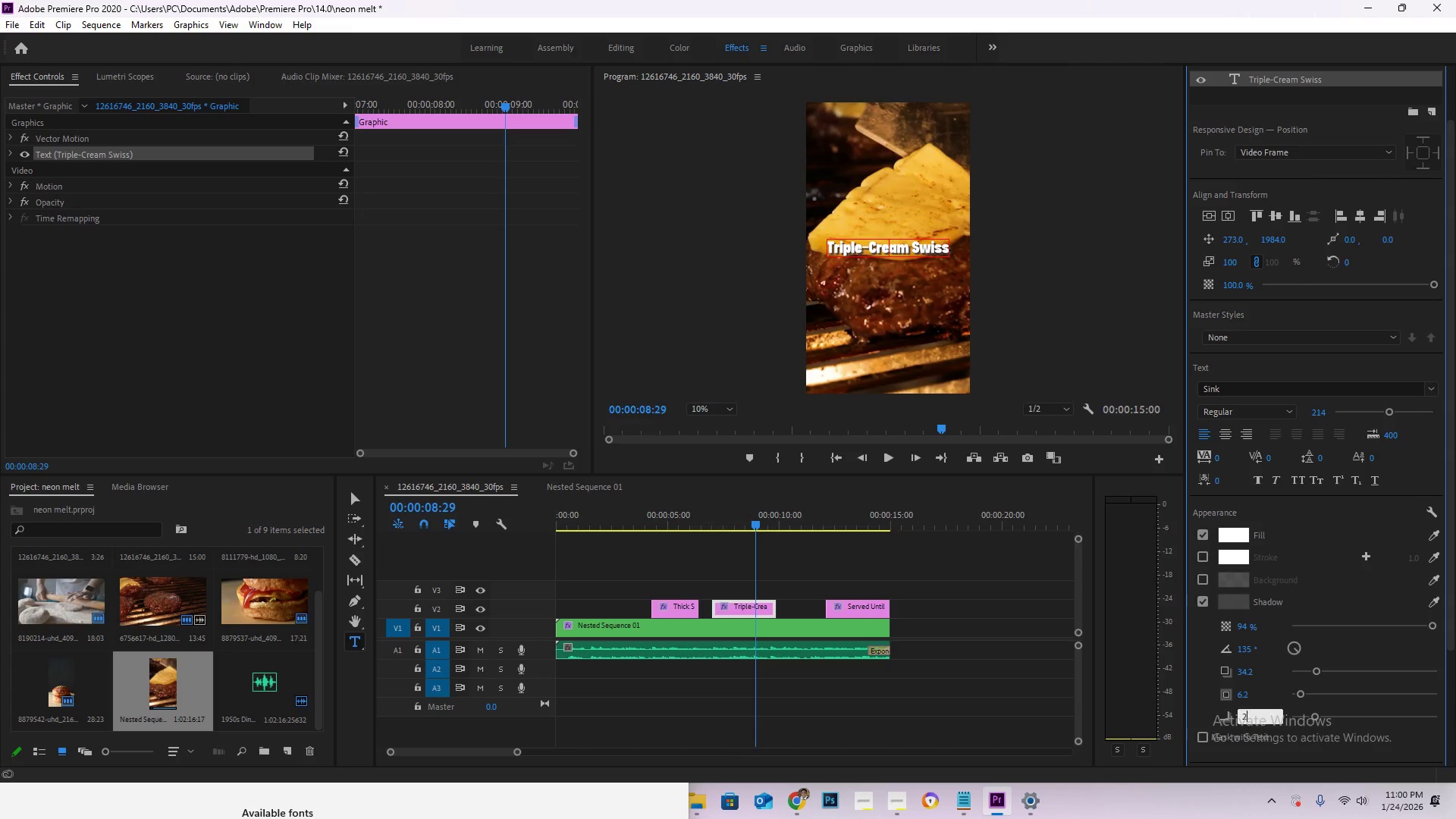 
key(Numpad5)
 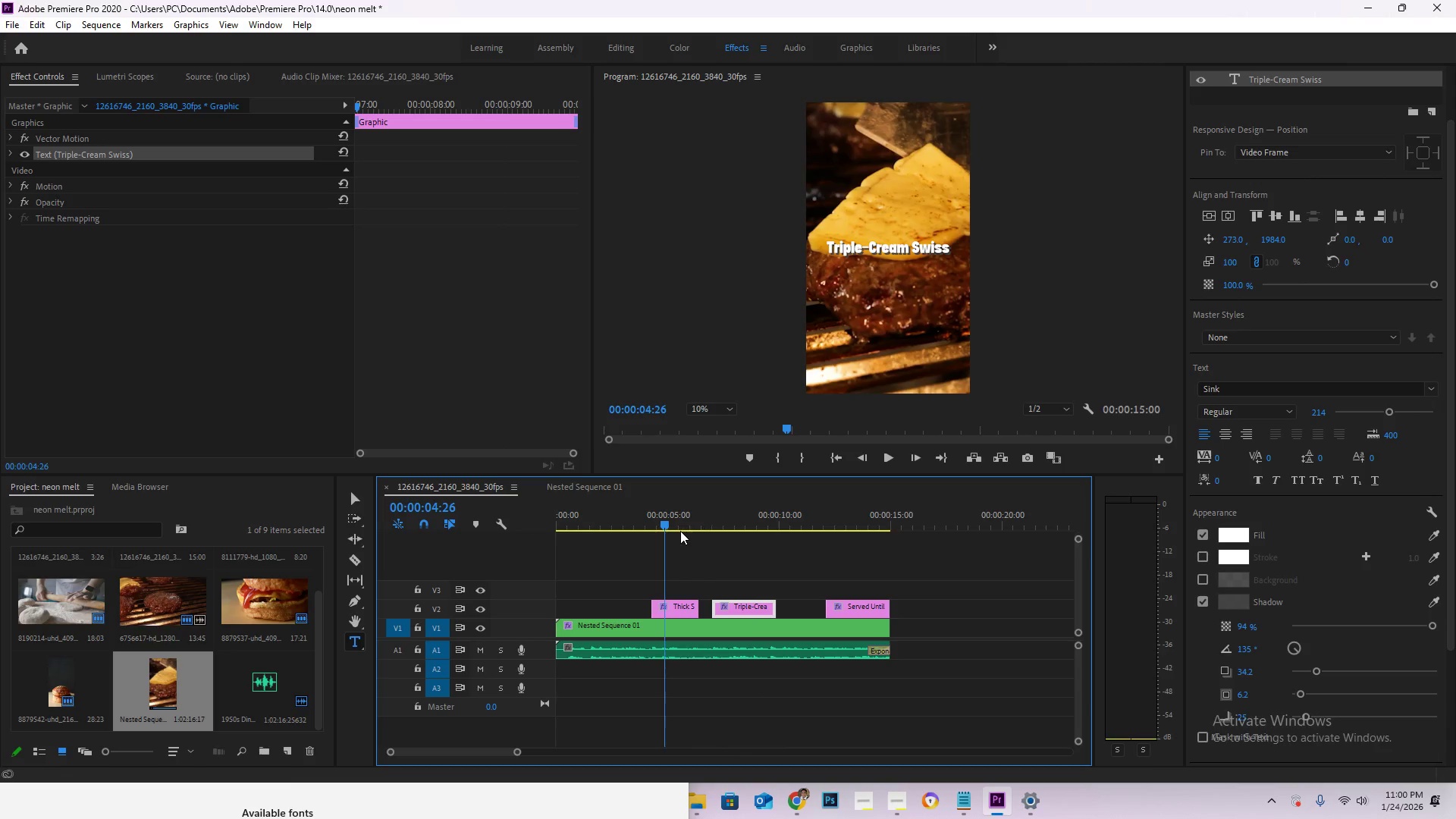 
wait(5.02)
 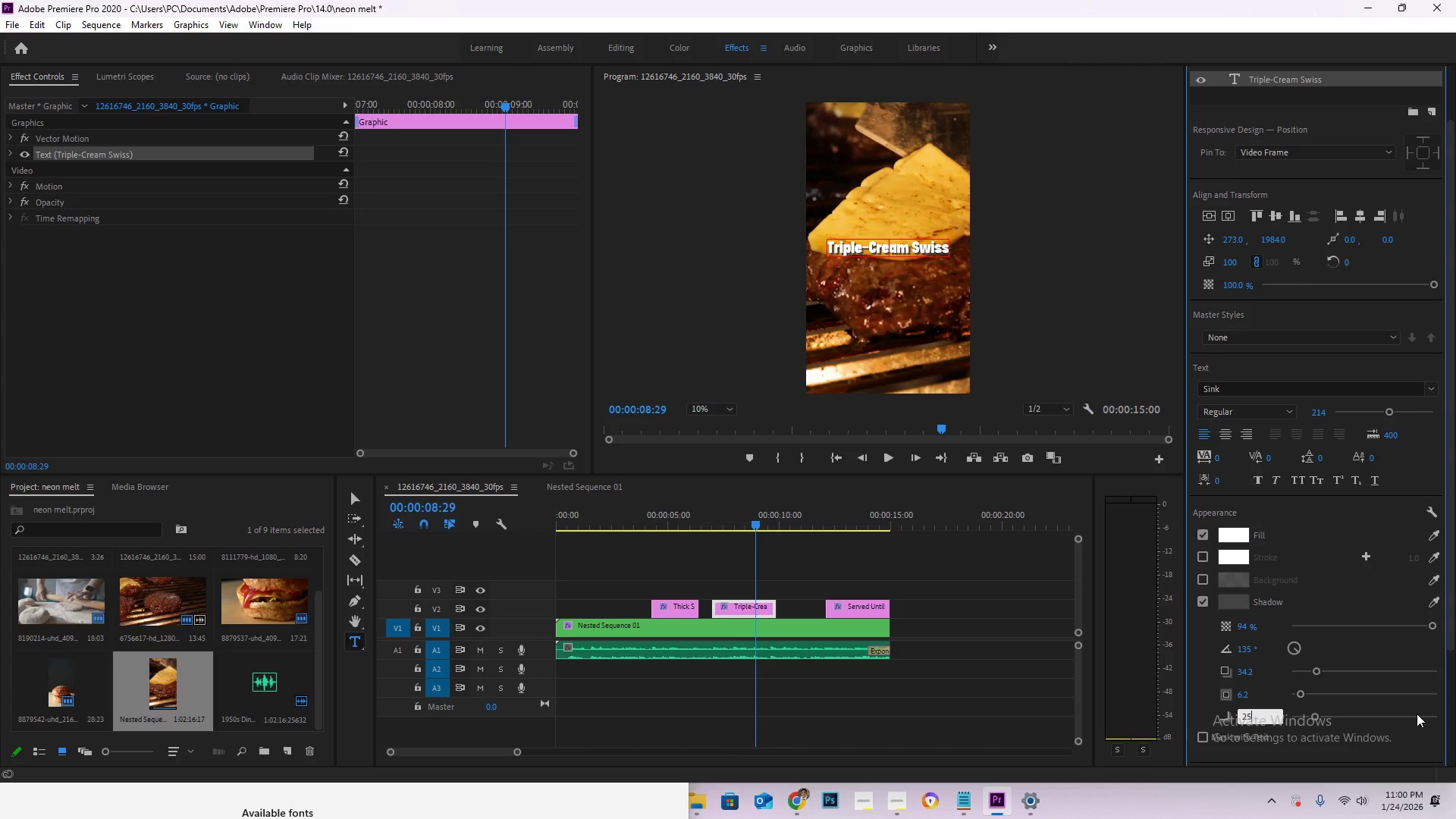 
left_click_drag(start_coordinate=[666, 522], to_coordinate=[676, 526])
 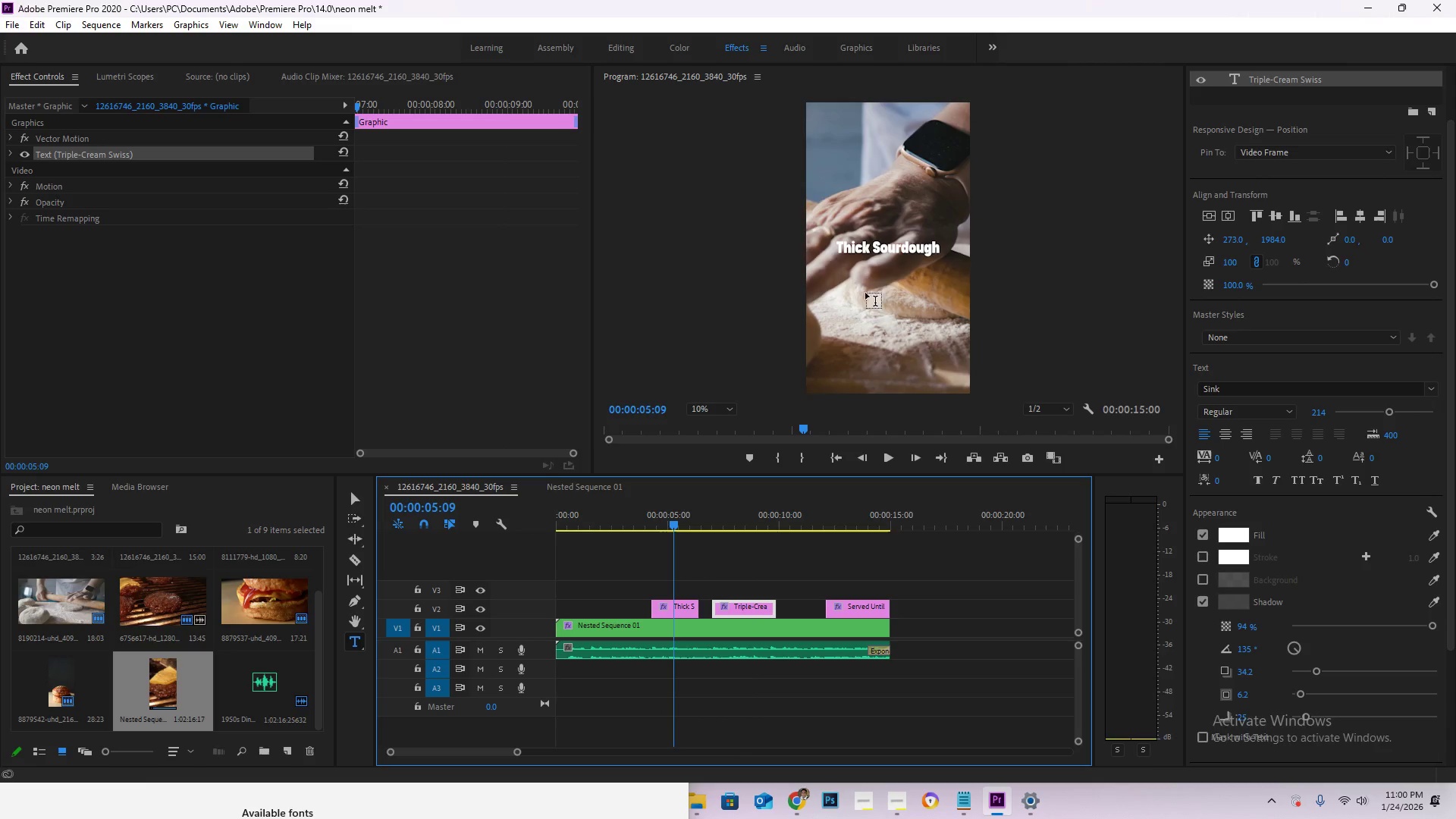 
left_click([892, 250])
 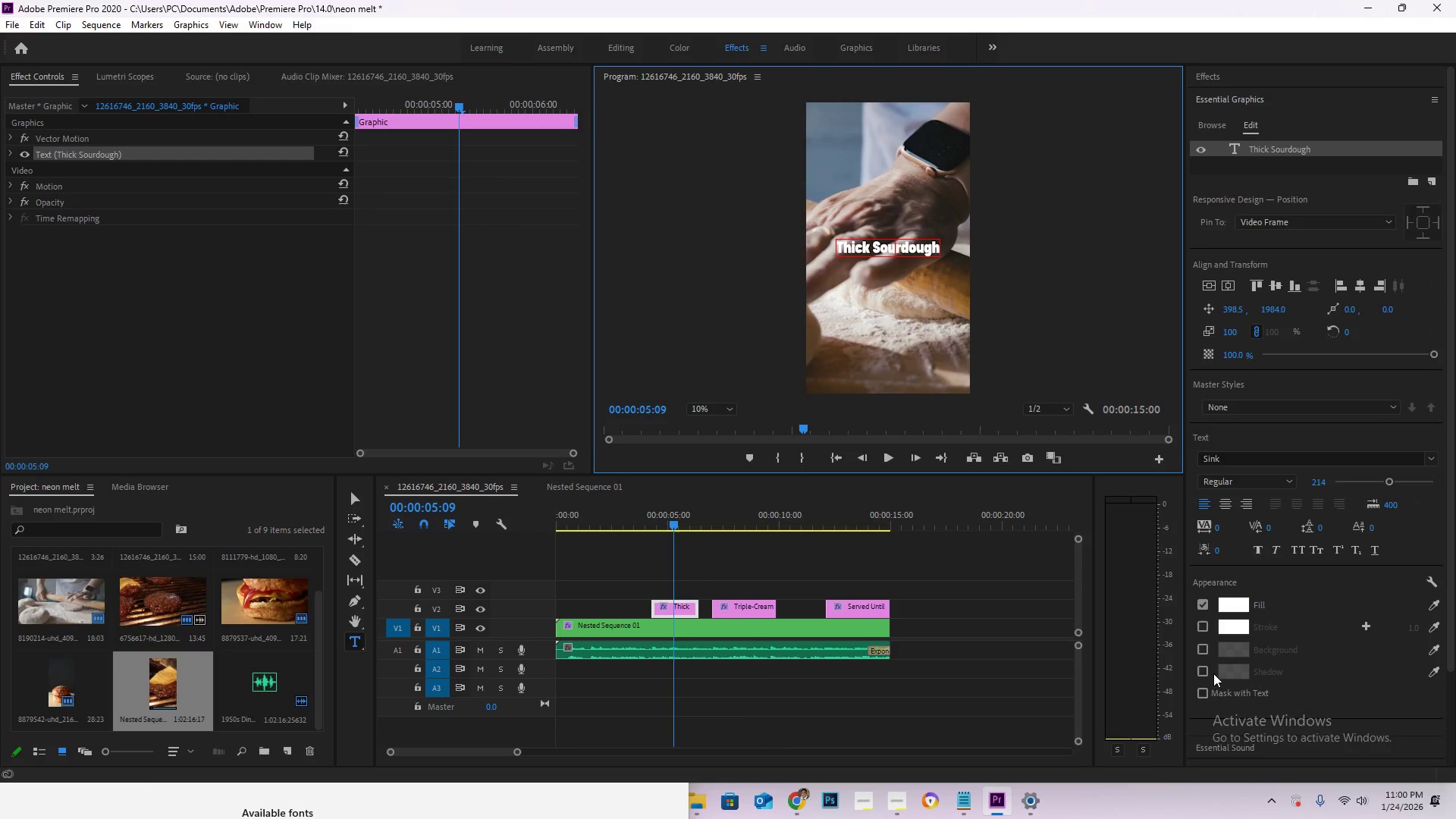 
left_click([1200, 671])
 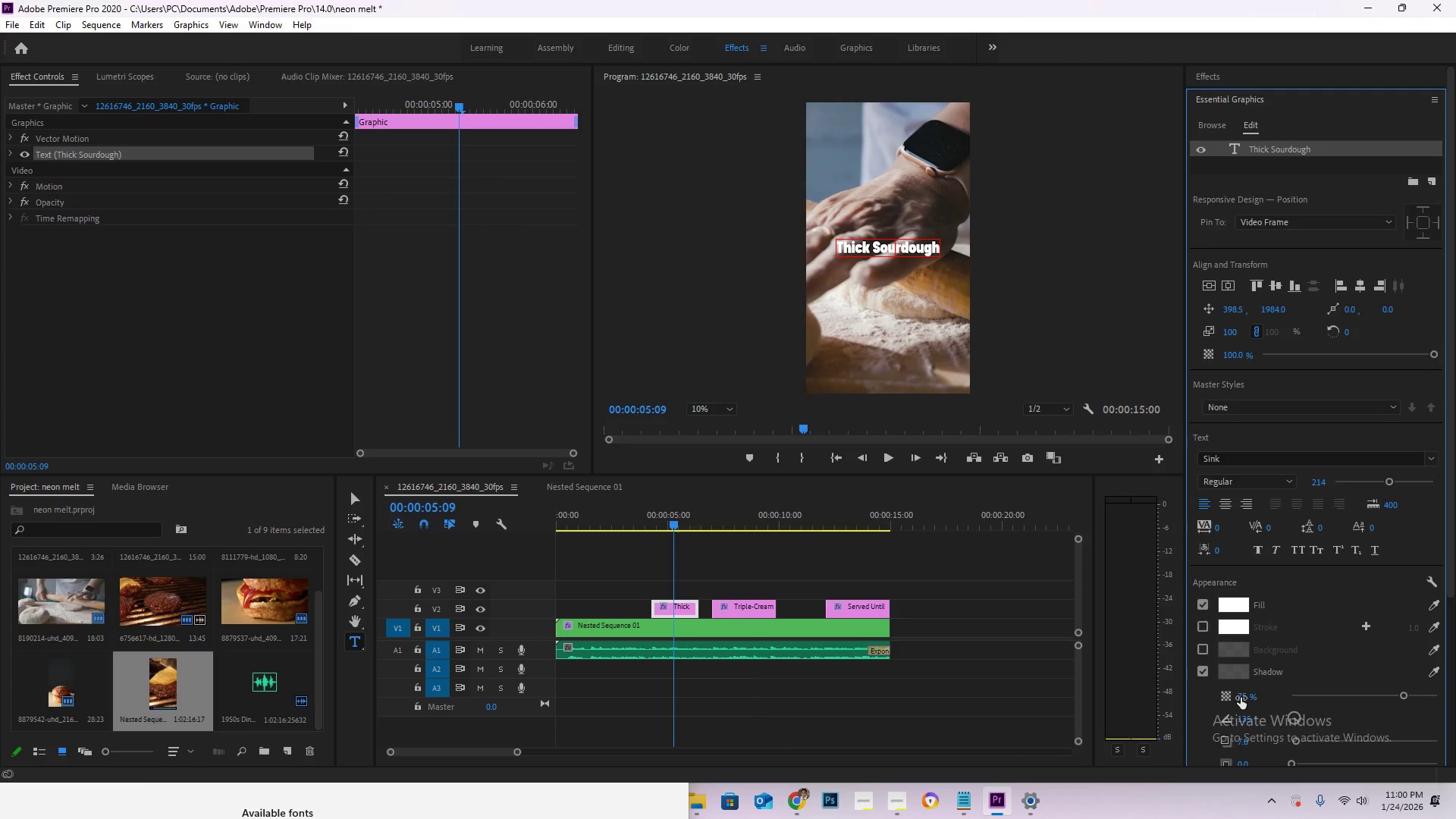 
left_click([1241, 698])
 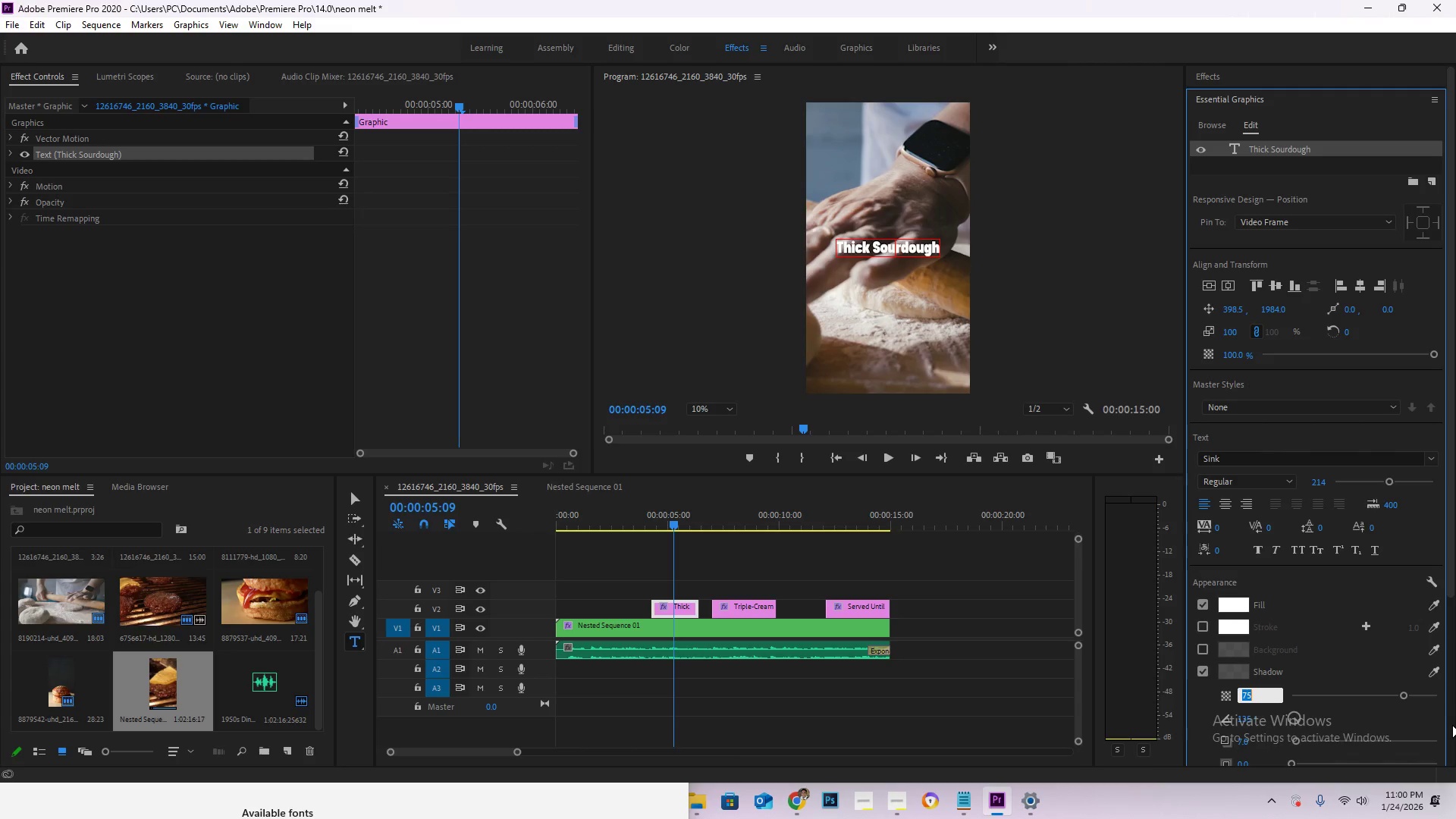 
key(Numpad9)
 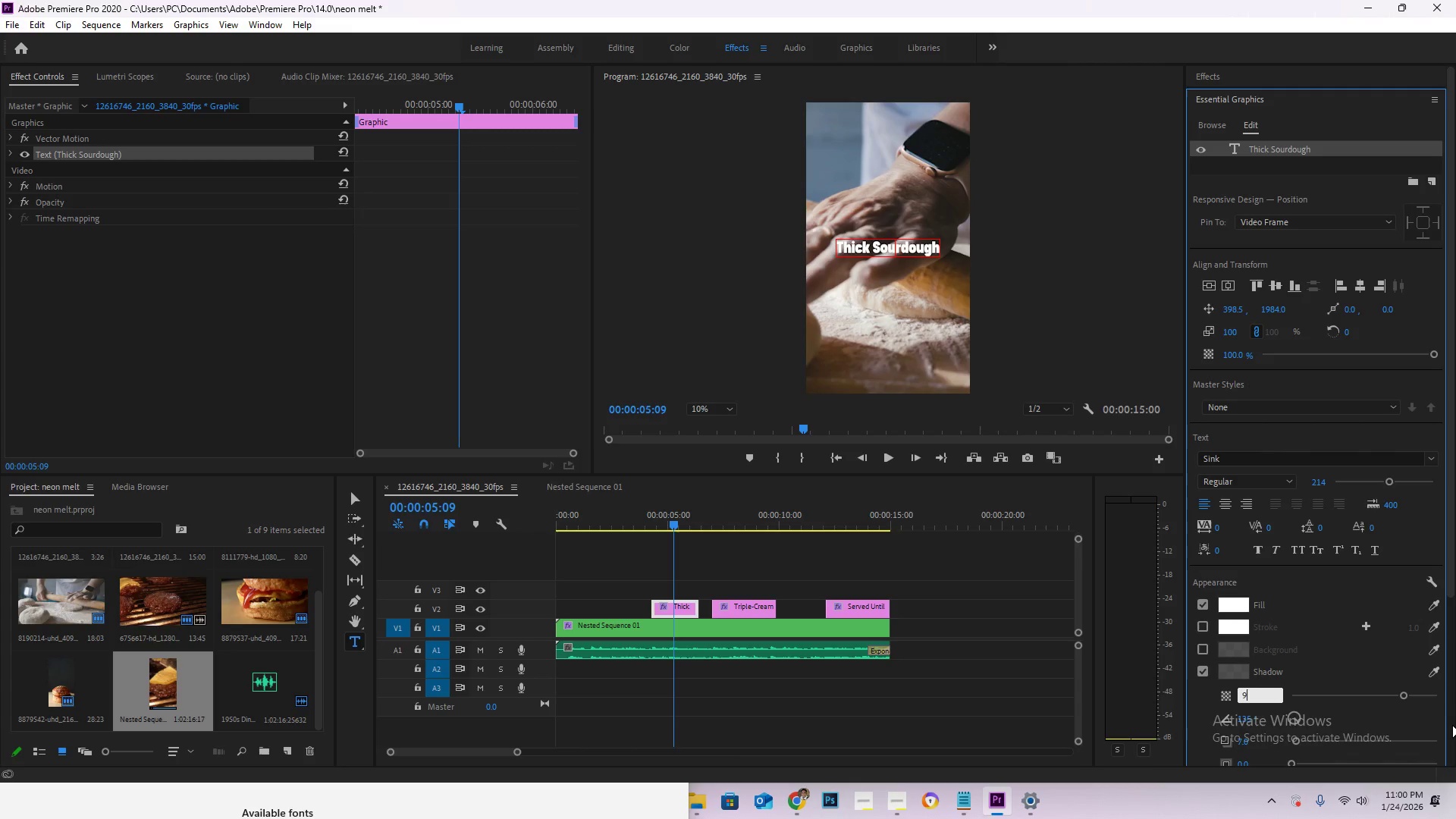 
key(Numpad4)
 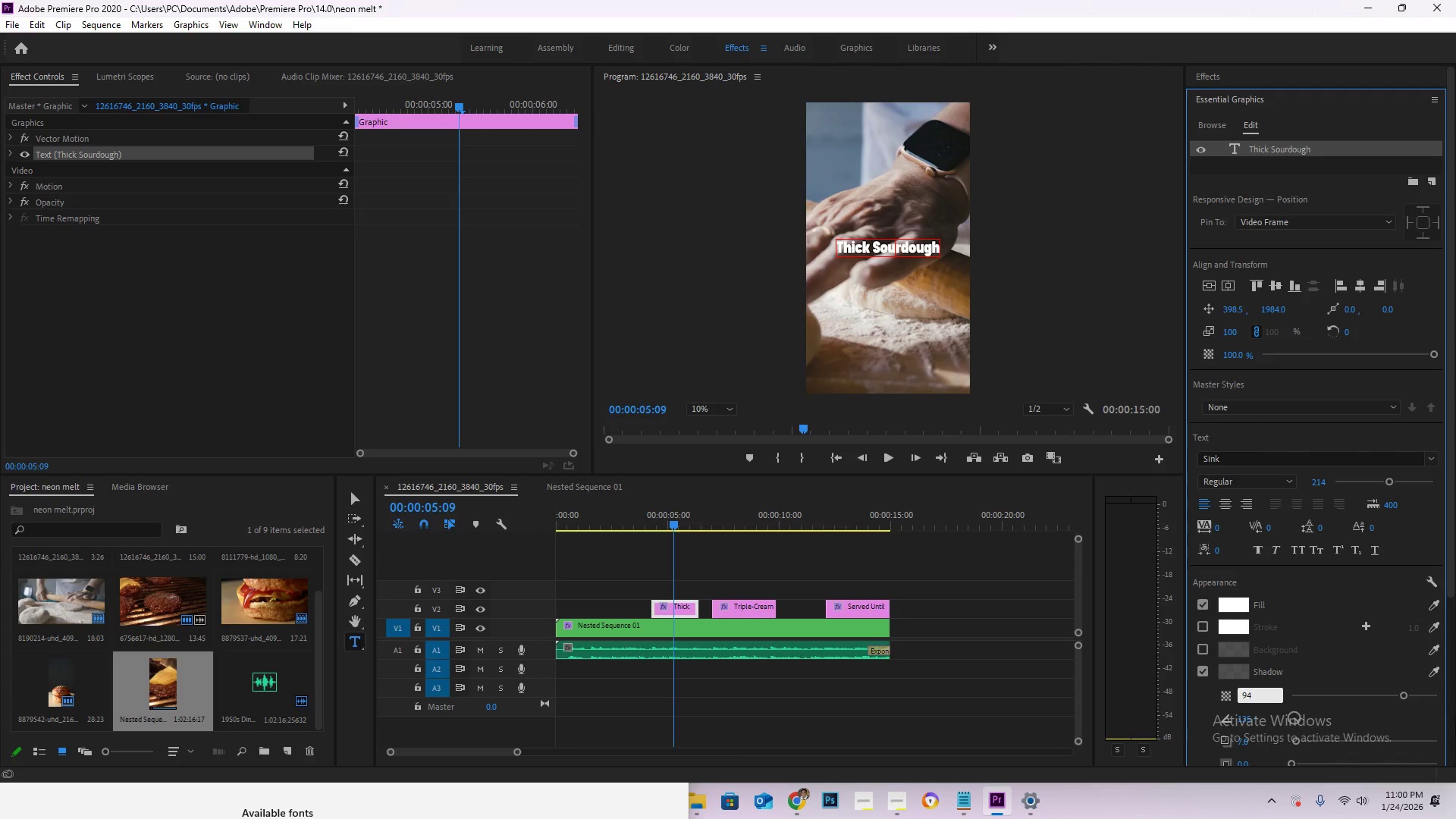 
scroll: coordinate [1326, 669], scroll_direction: down, amount: 2.0
 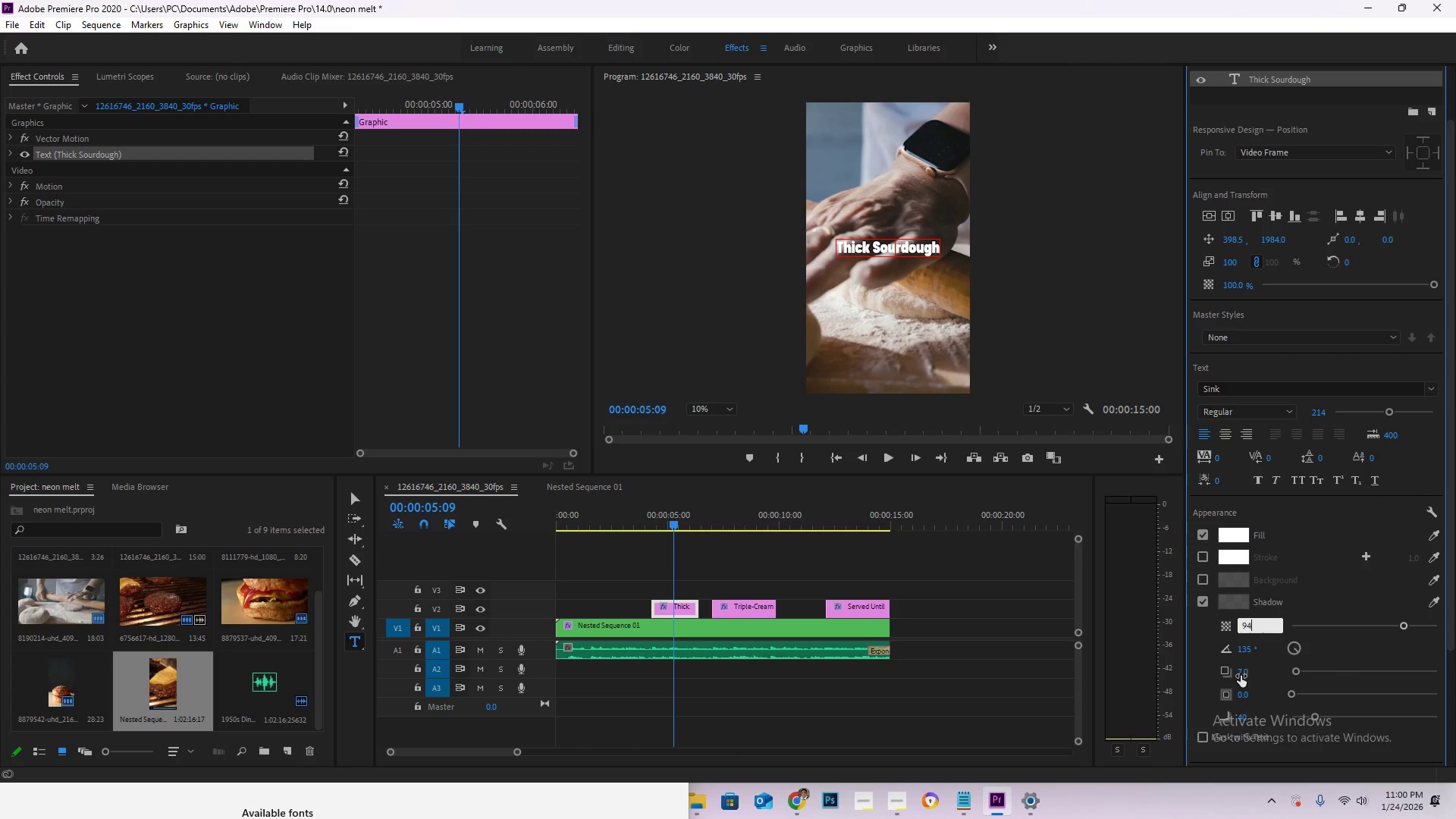 
left_click([1241, 676])
 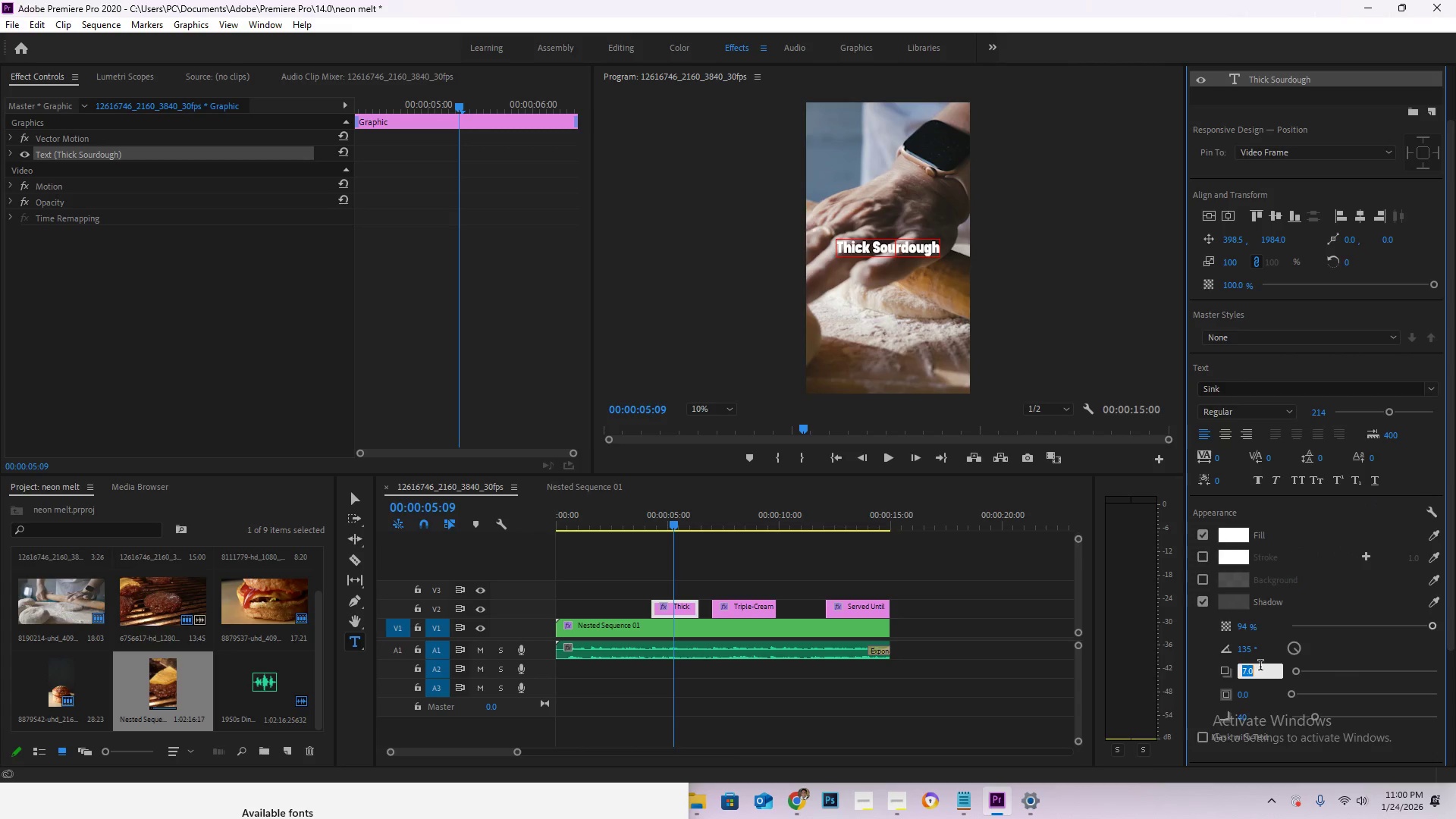 
key(Numpad3)
 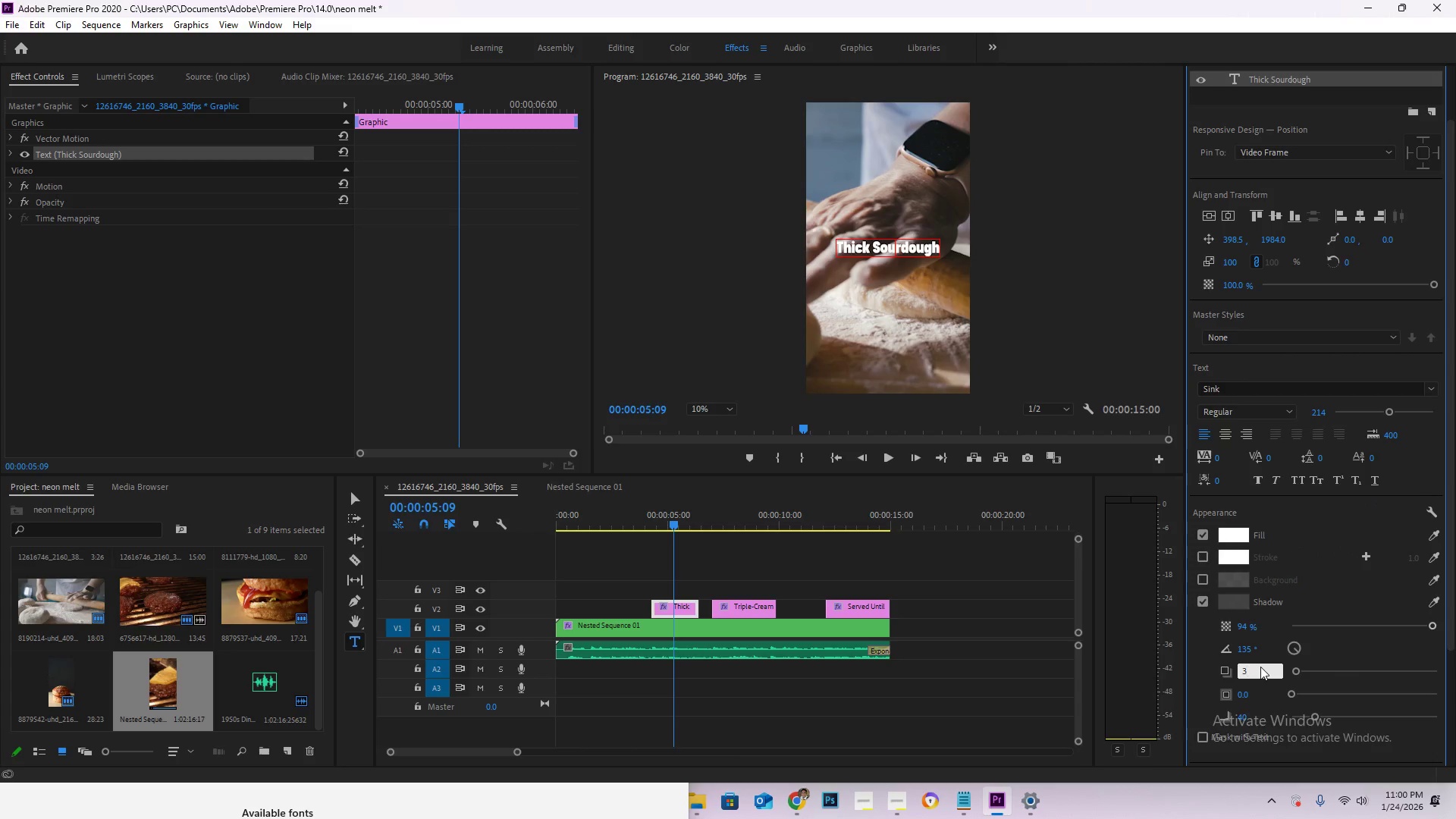 
key(Numpad4)
 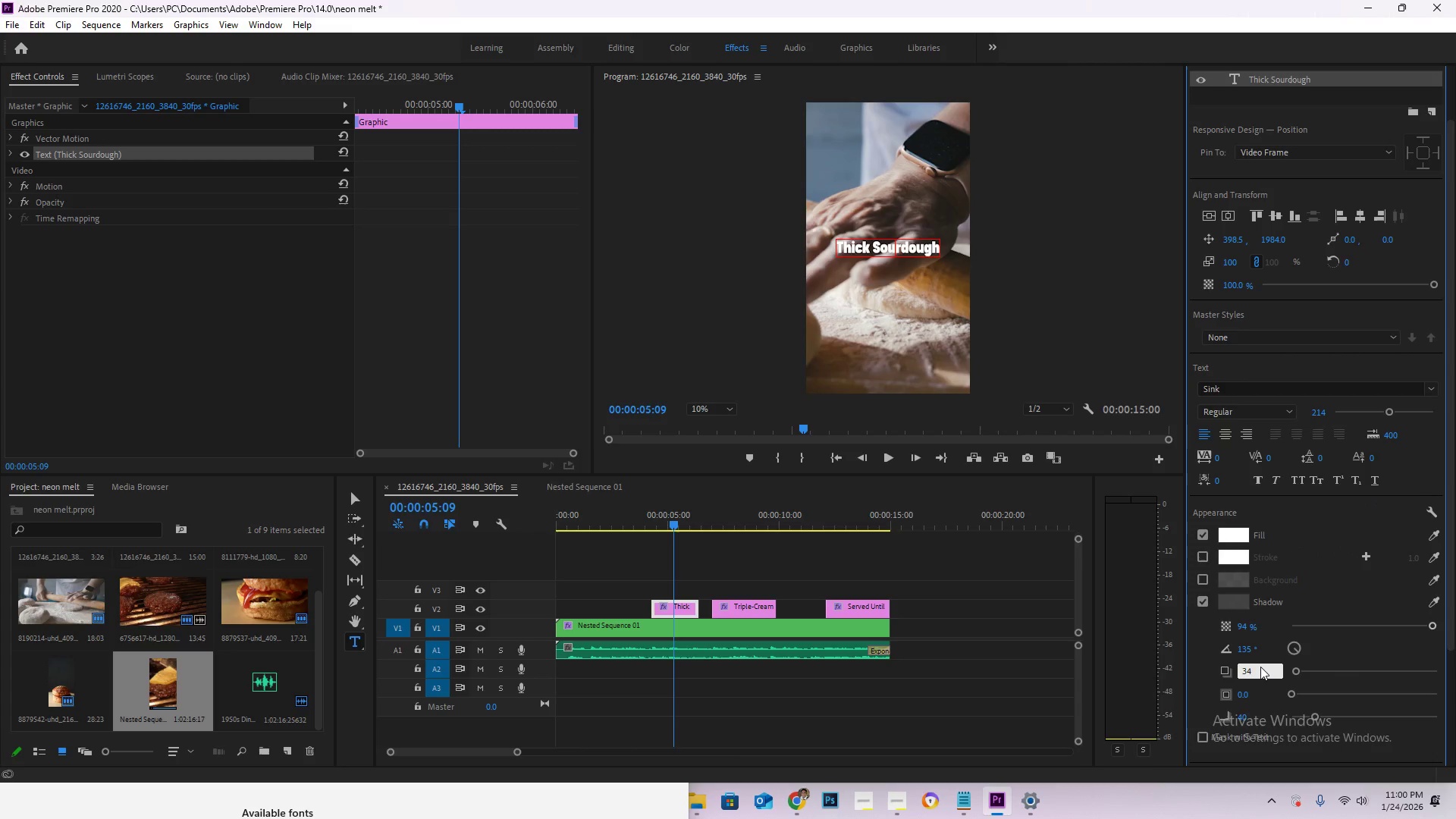 
key(NumpadDecimal)
 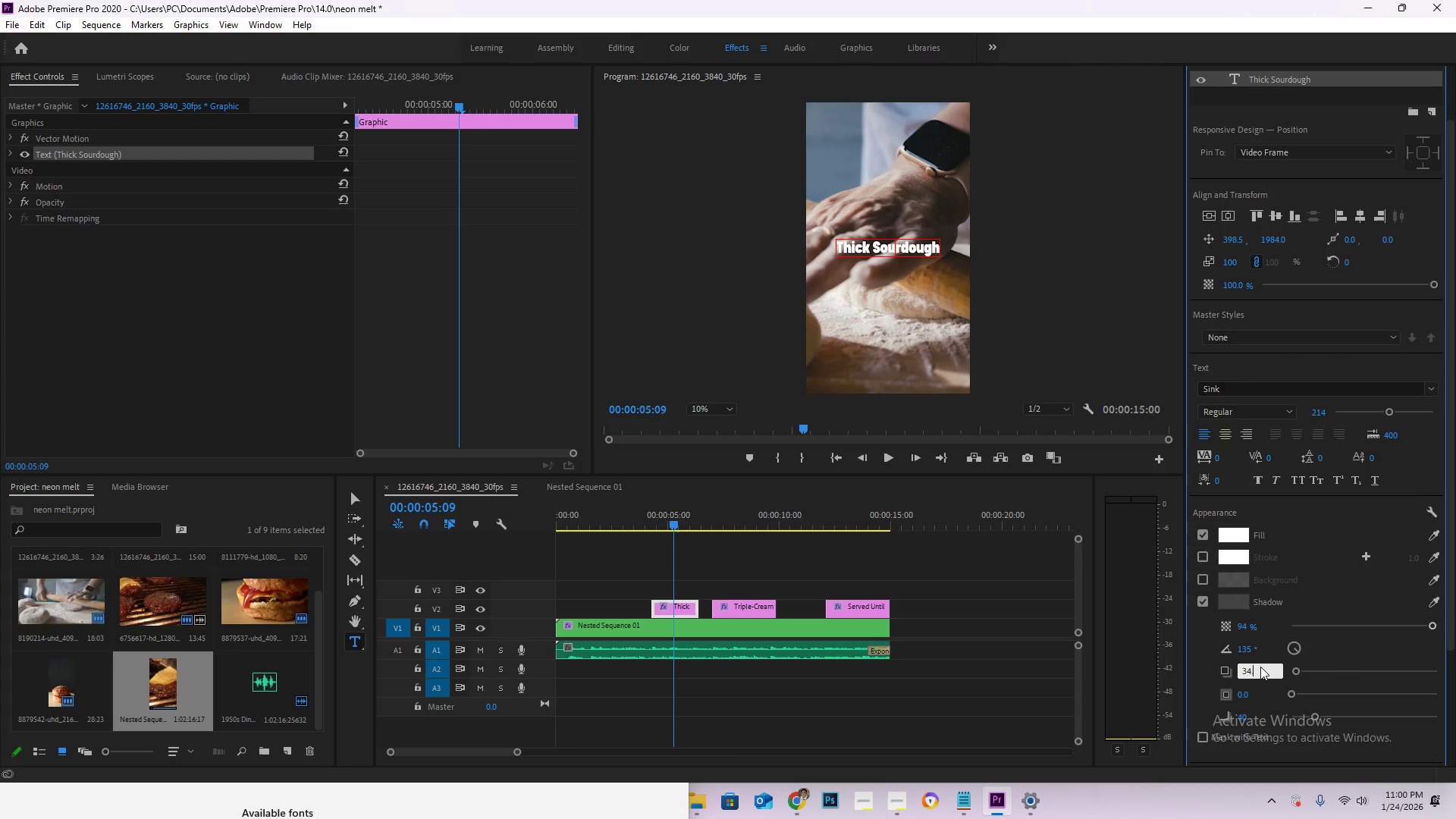 
key(Numpad2)
 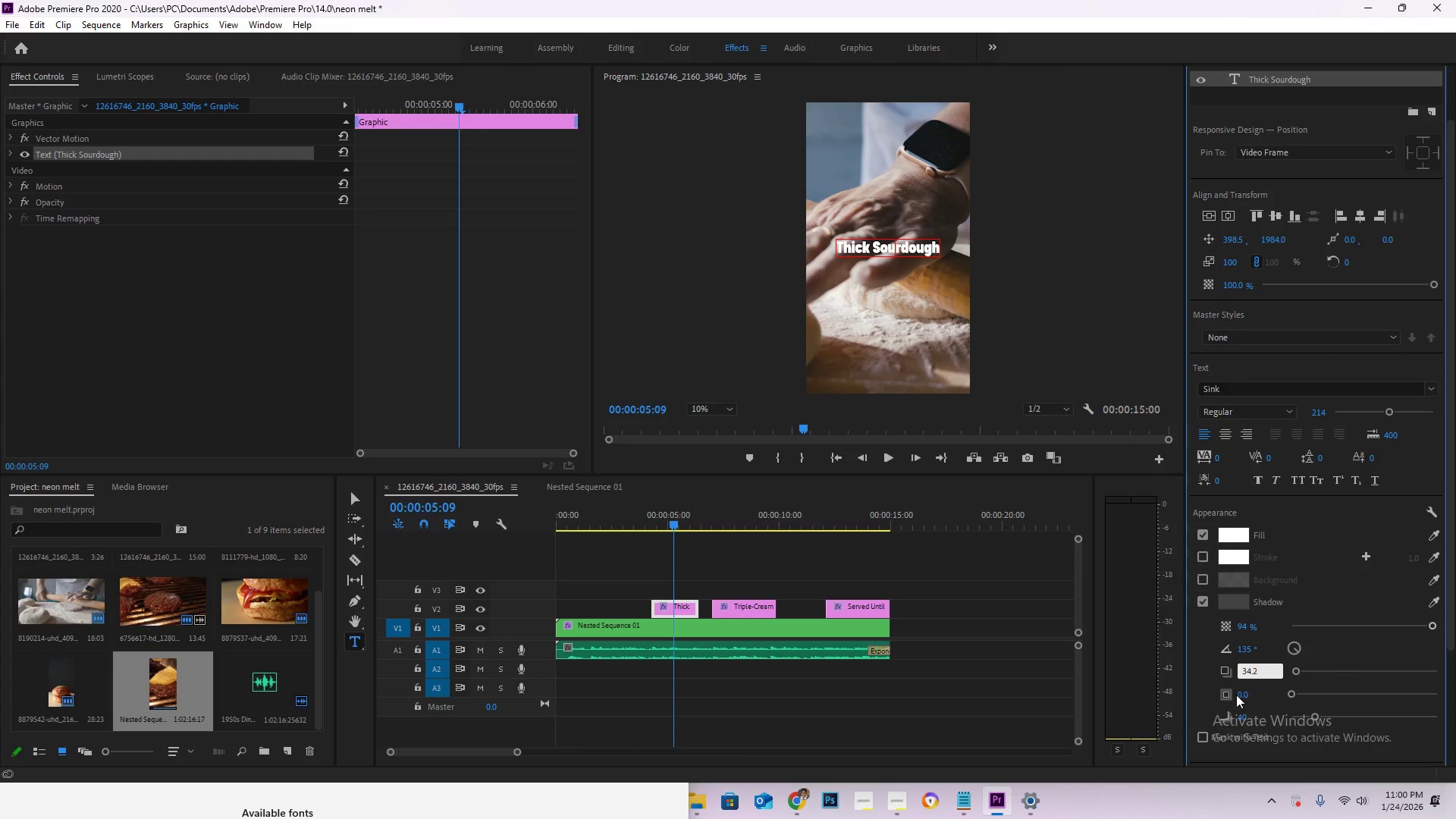 
double_click([1244, 695])
 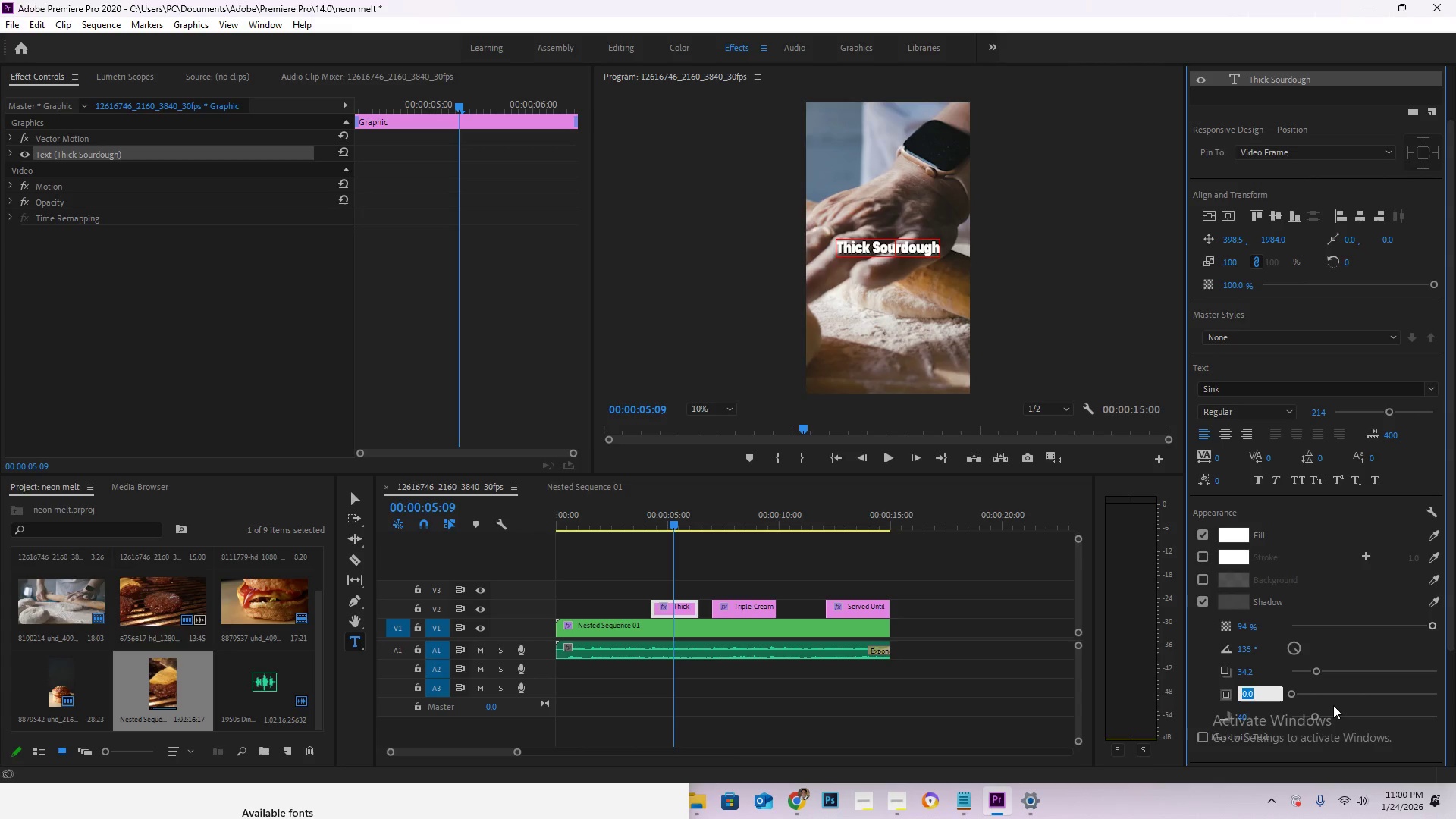 
key(Numpad6)
 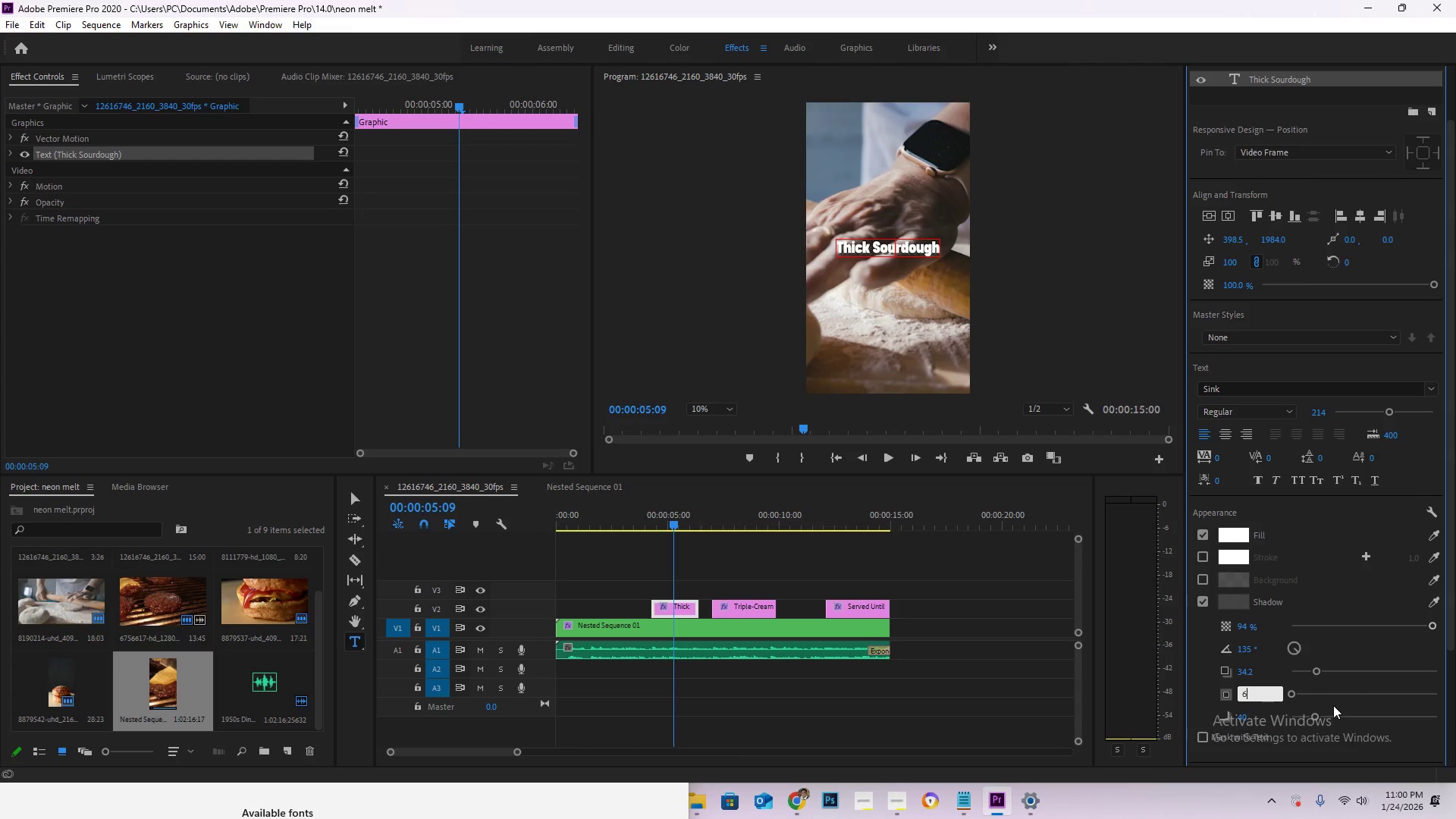 
key(NumpadDecimal)
 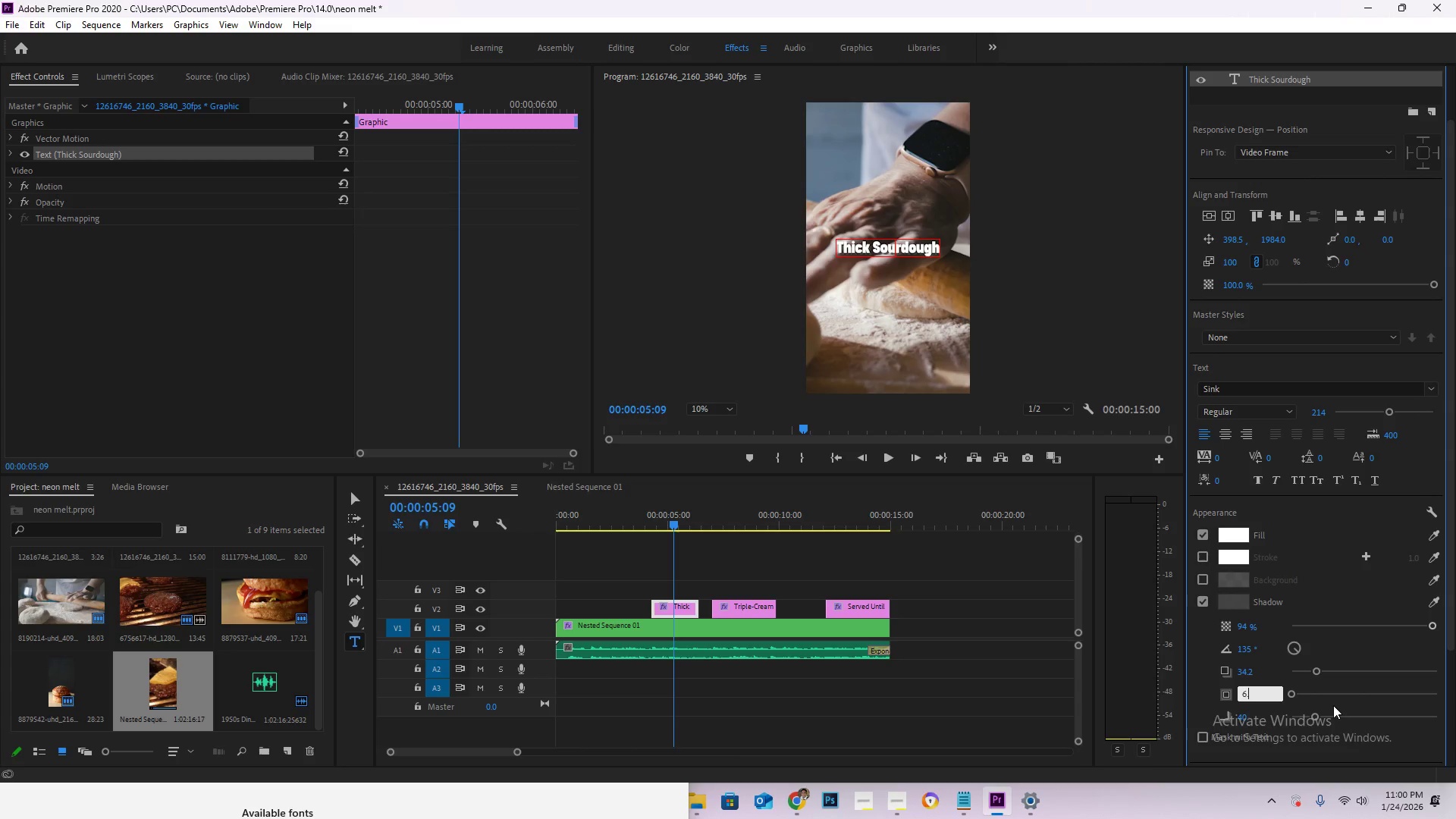 
key(Numpad2)
 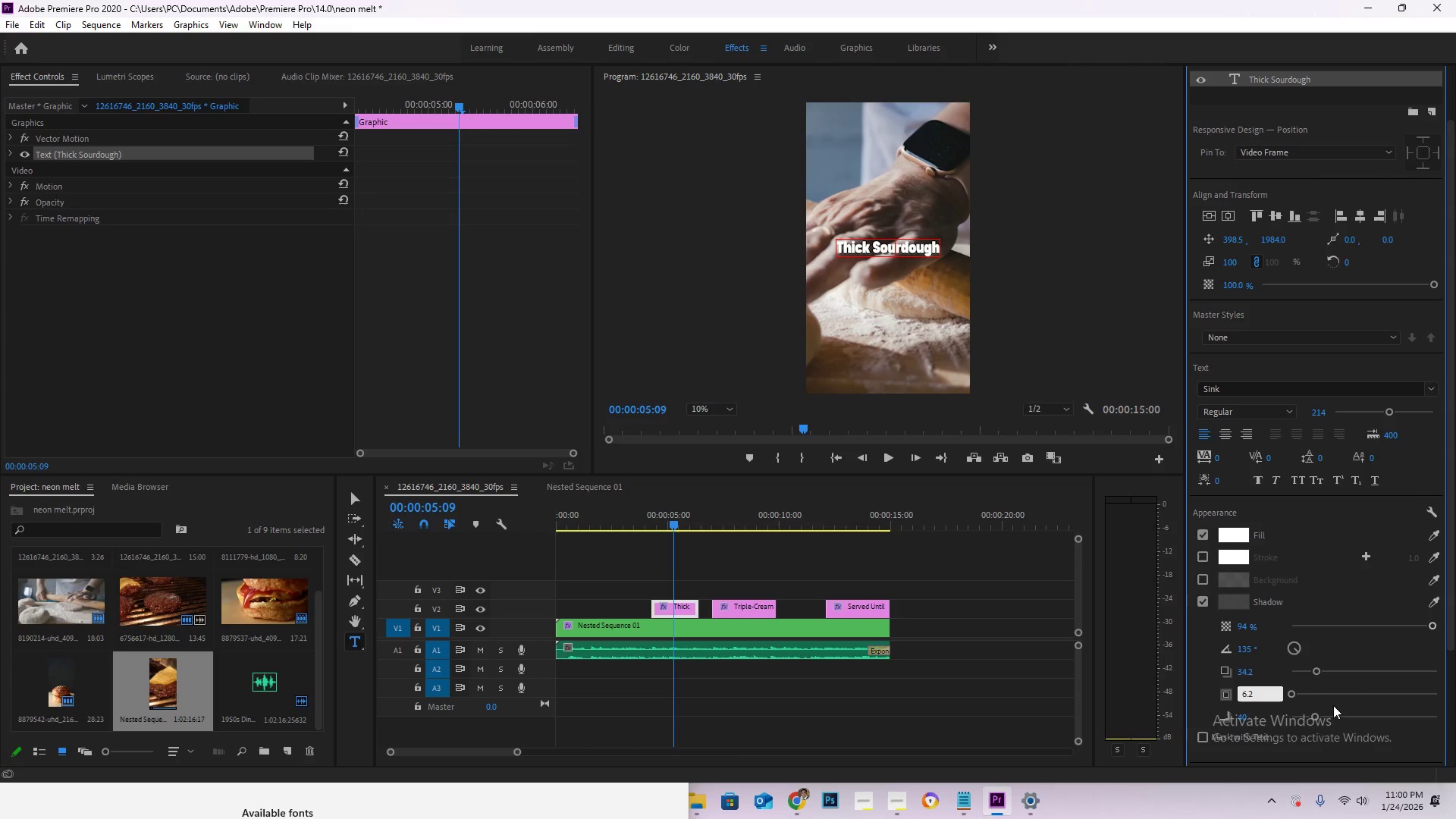 
scroll: coordinate [1333, 705], scroll_direction: down, amount: 1.0
 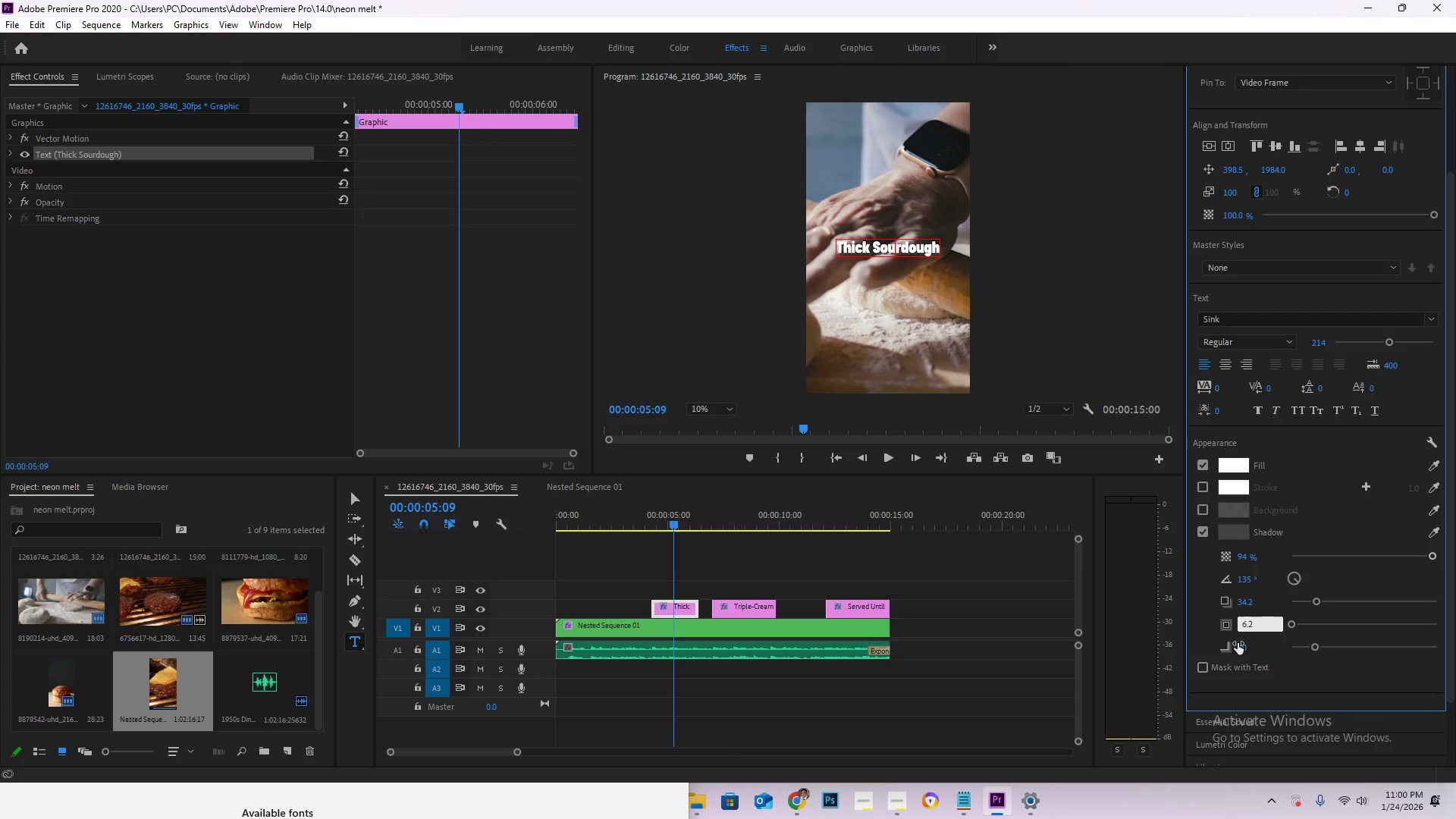 
left_click([1241, 644])
 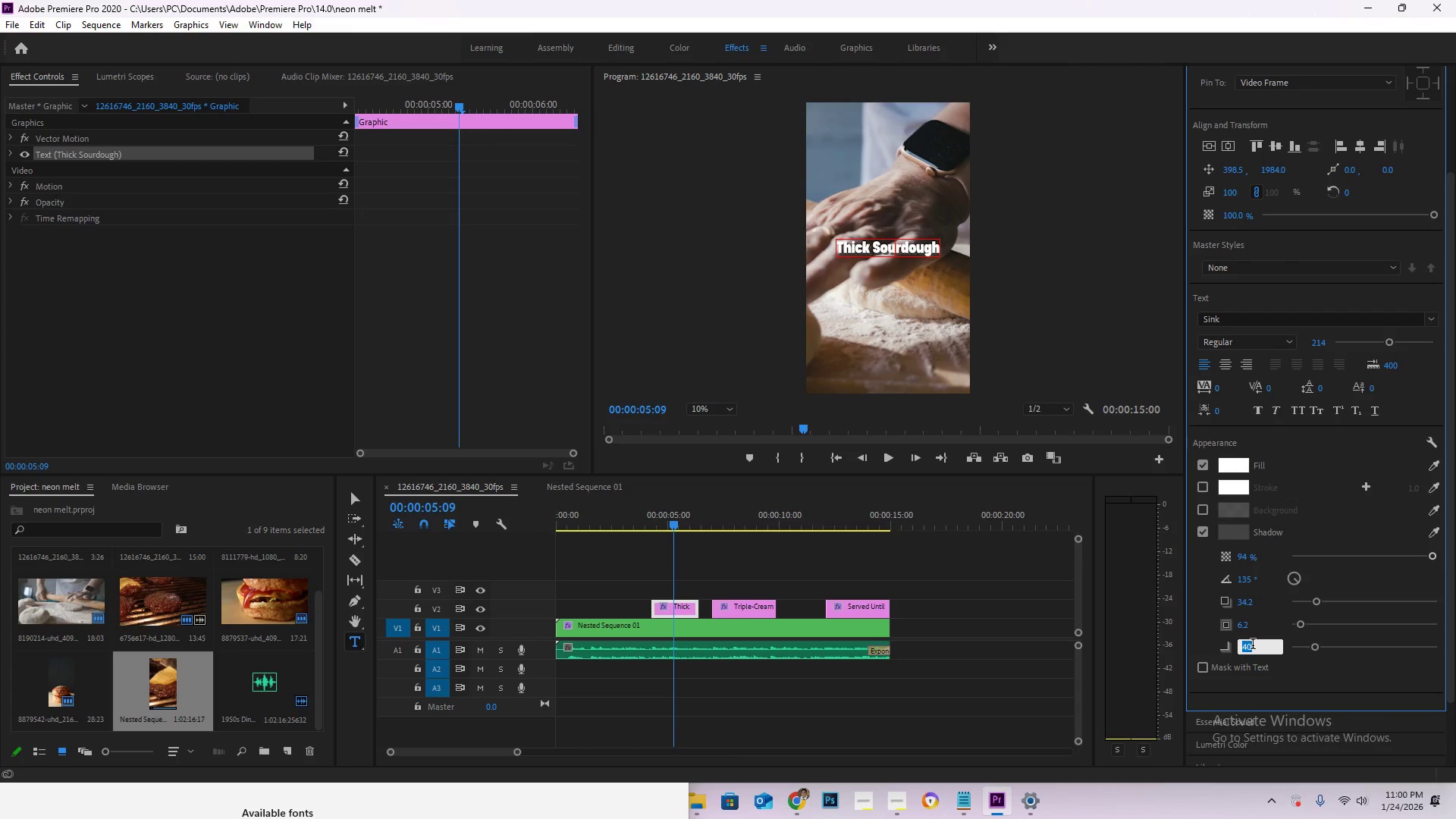 
key(Numpad2)
 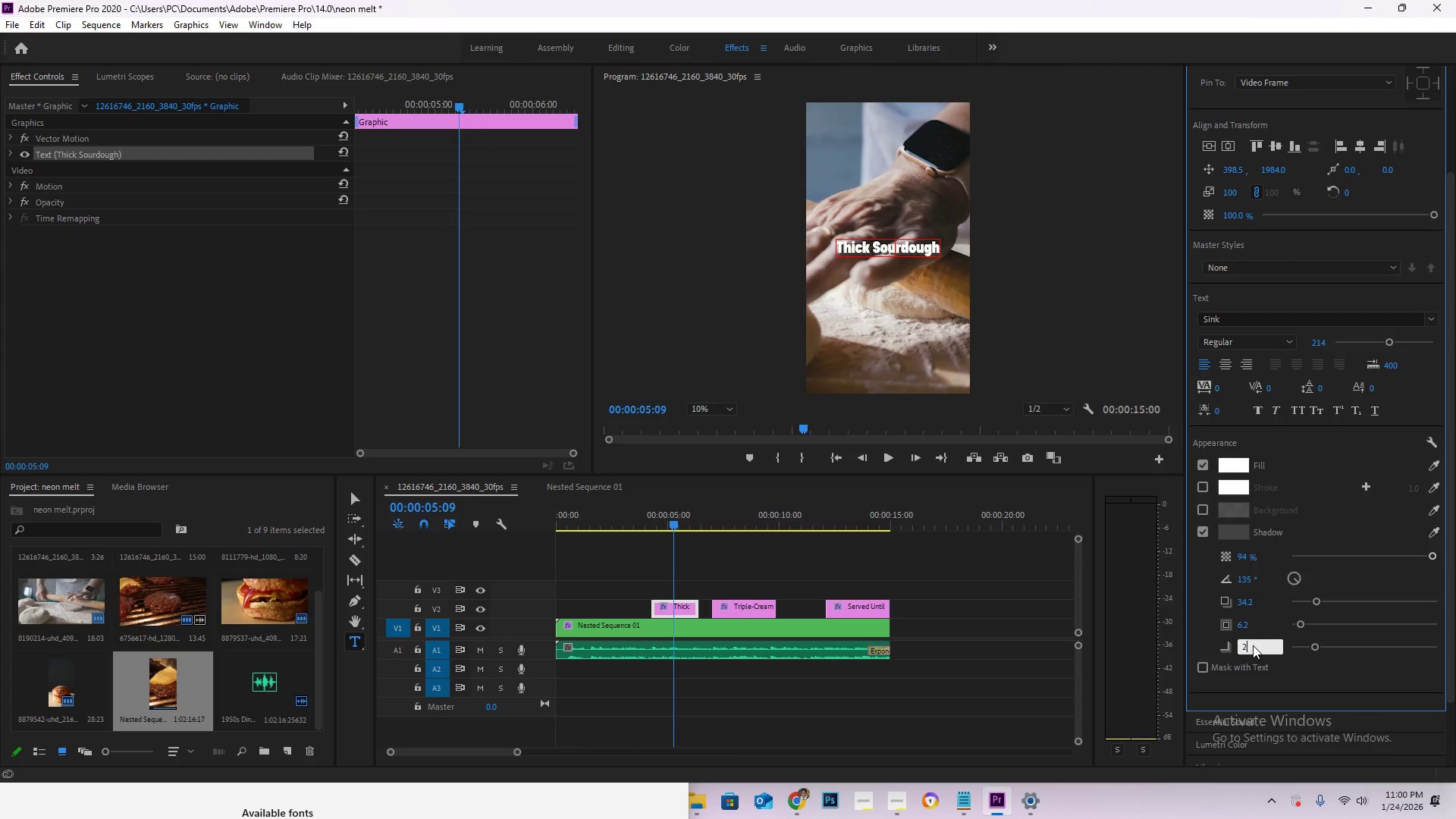 
key(Numpad5)
 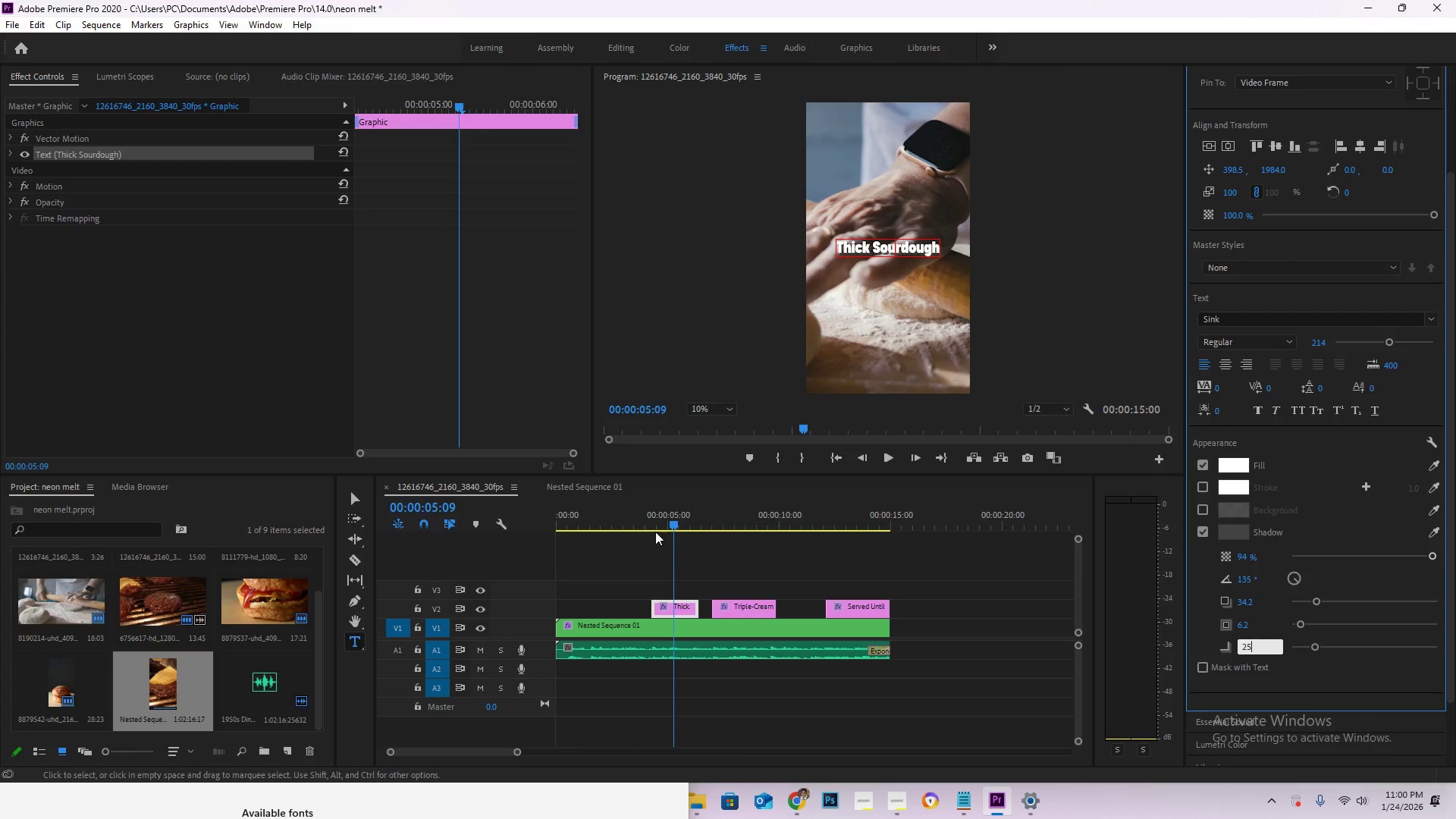 
left_click_drag(start_coordinate=[675, 522], to_coordinate=[685, 526])
 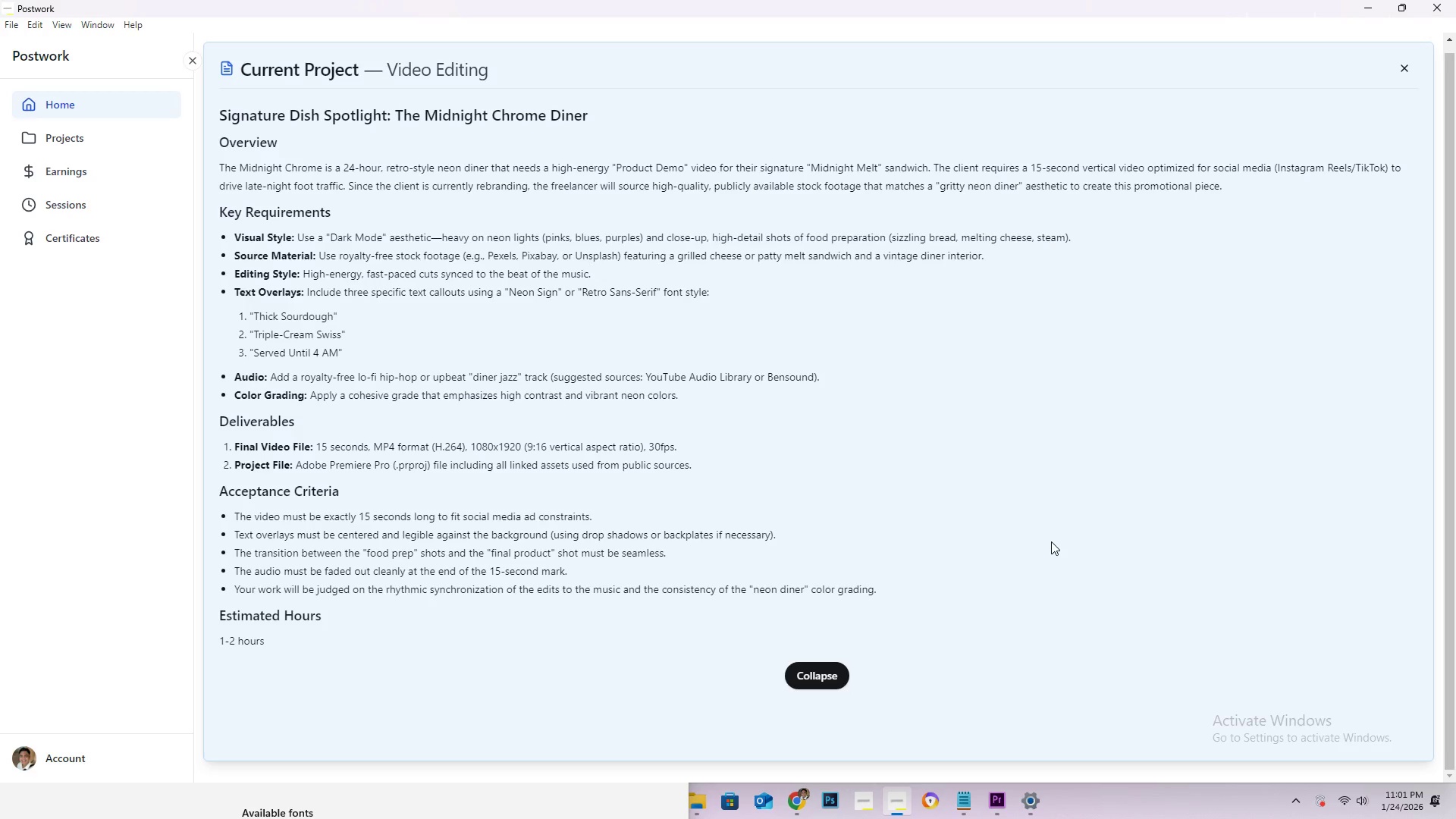 
wait(33.81)
 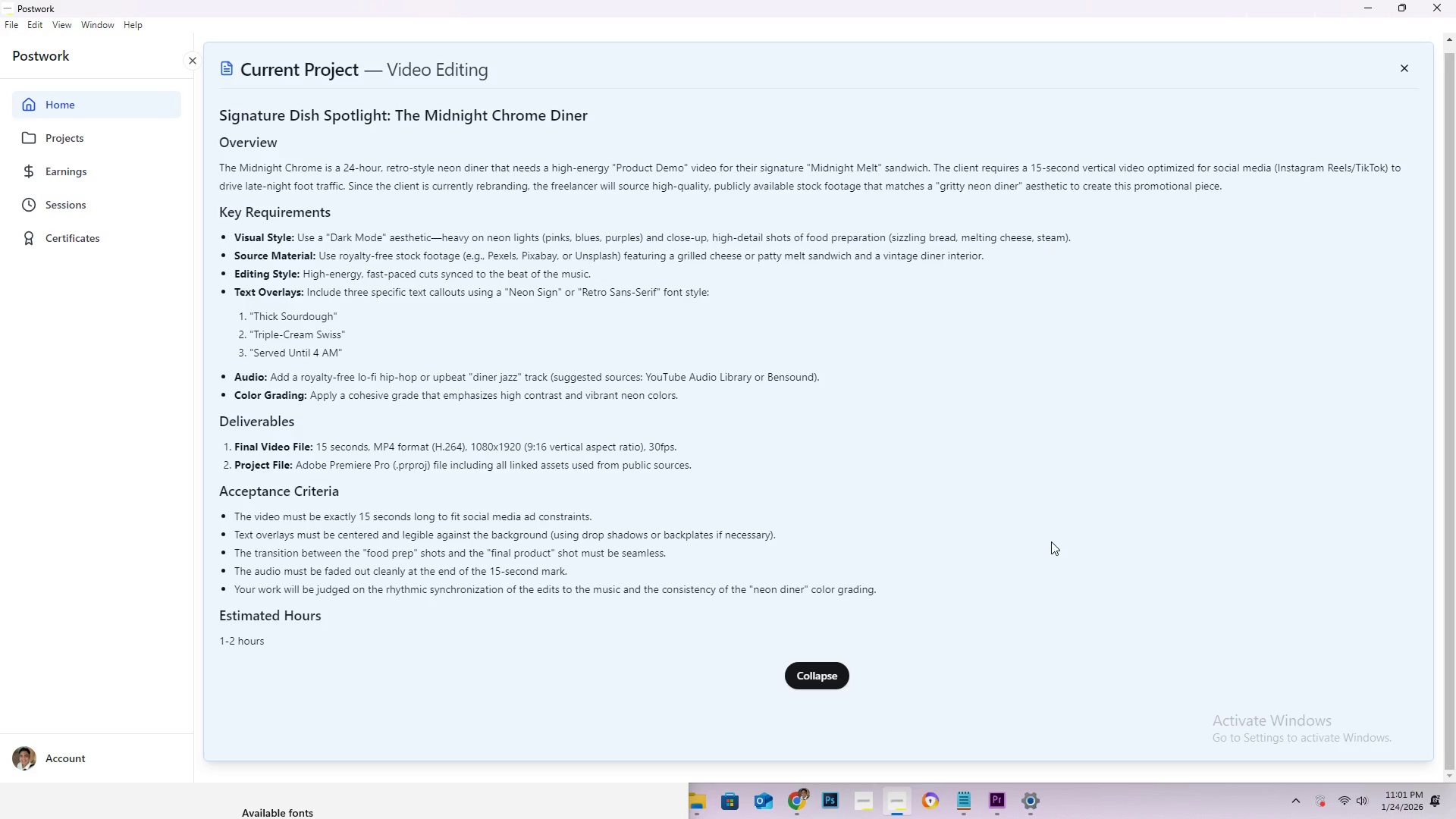 
left_click([996, 807])
 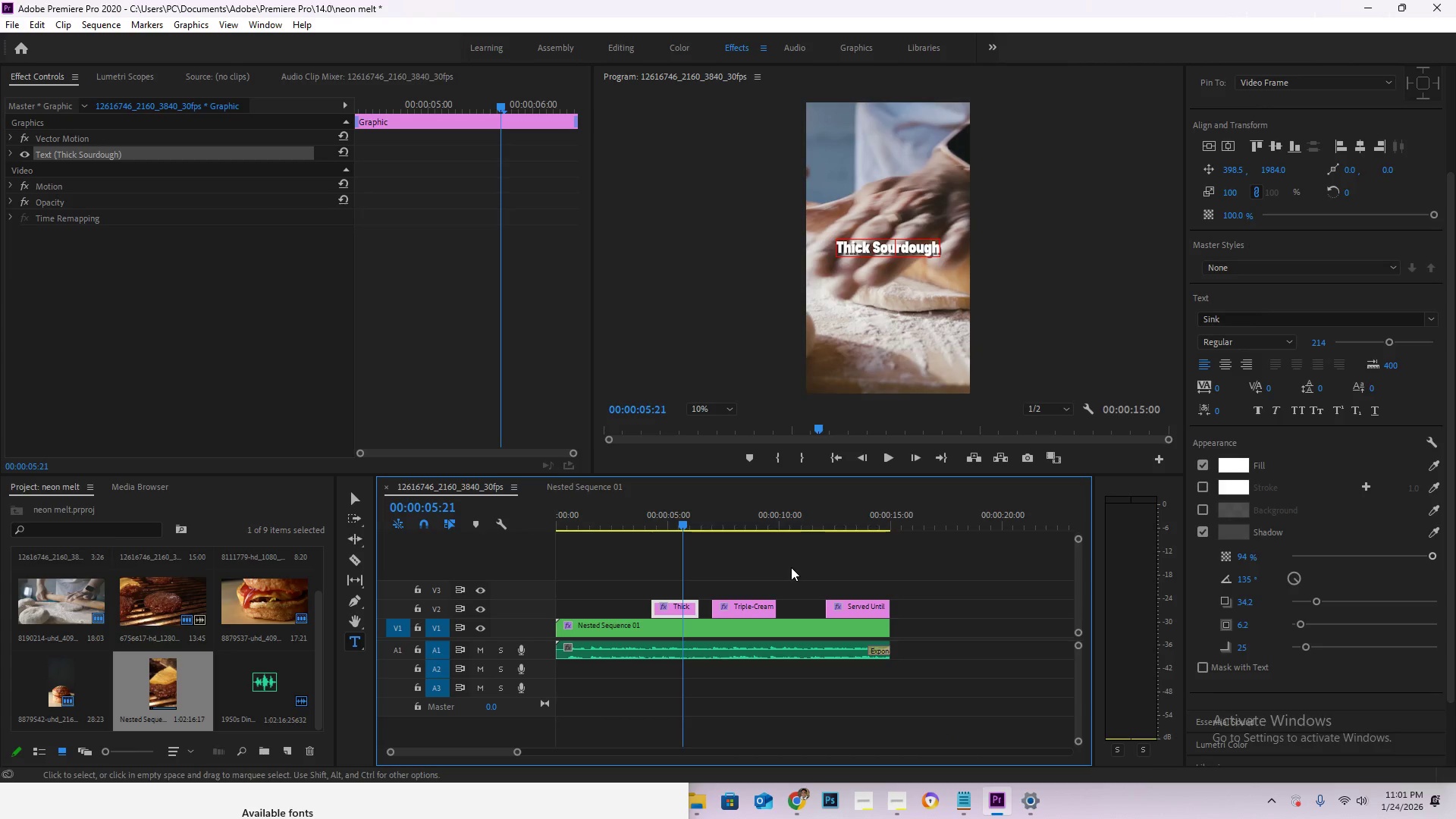 
left_click_drag(start_coordinate=[676, 522], to_coordinate=[548, 525])
 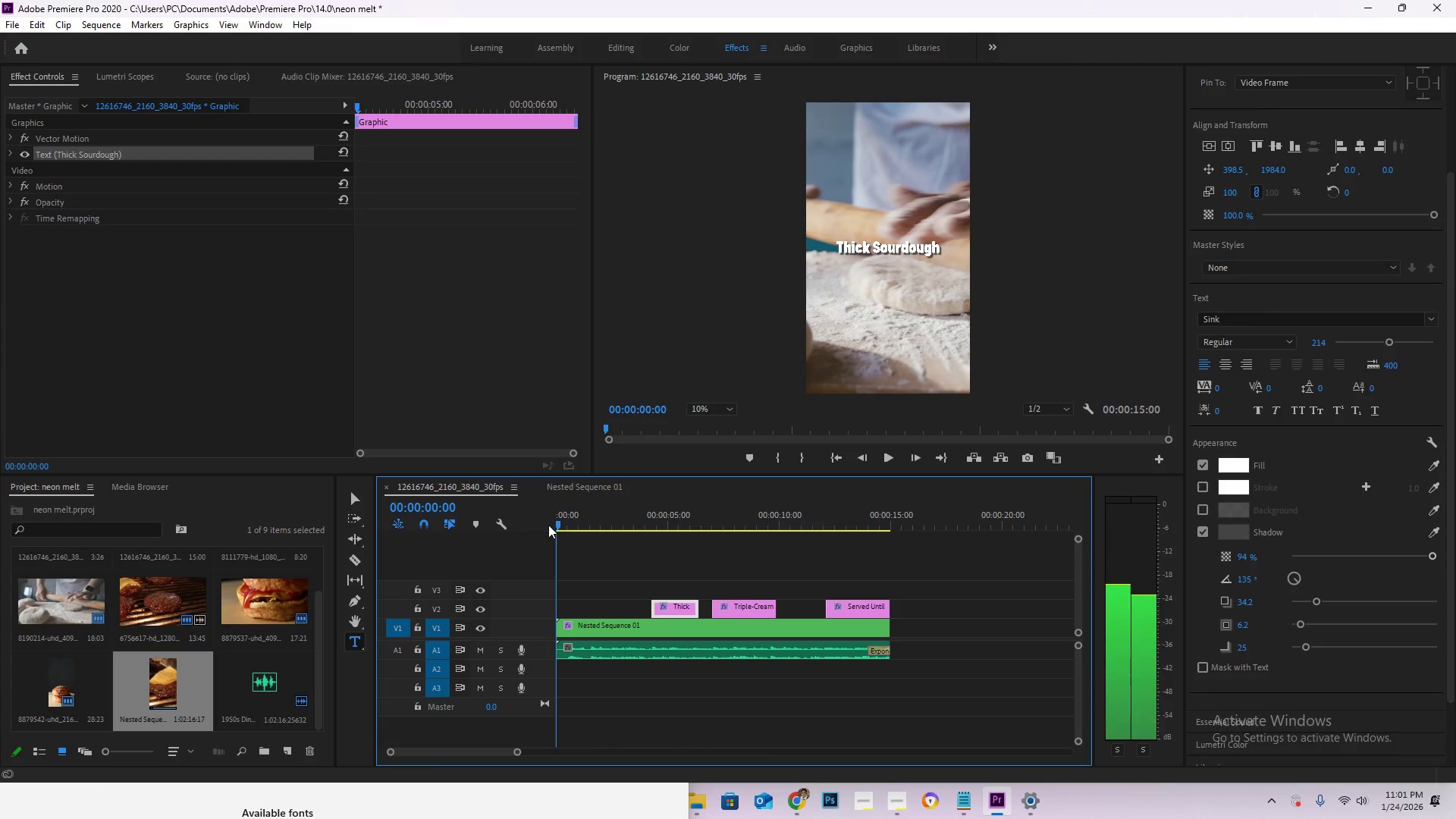 
key(Control+S)
 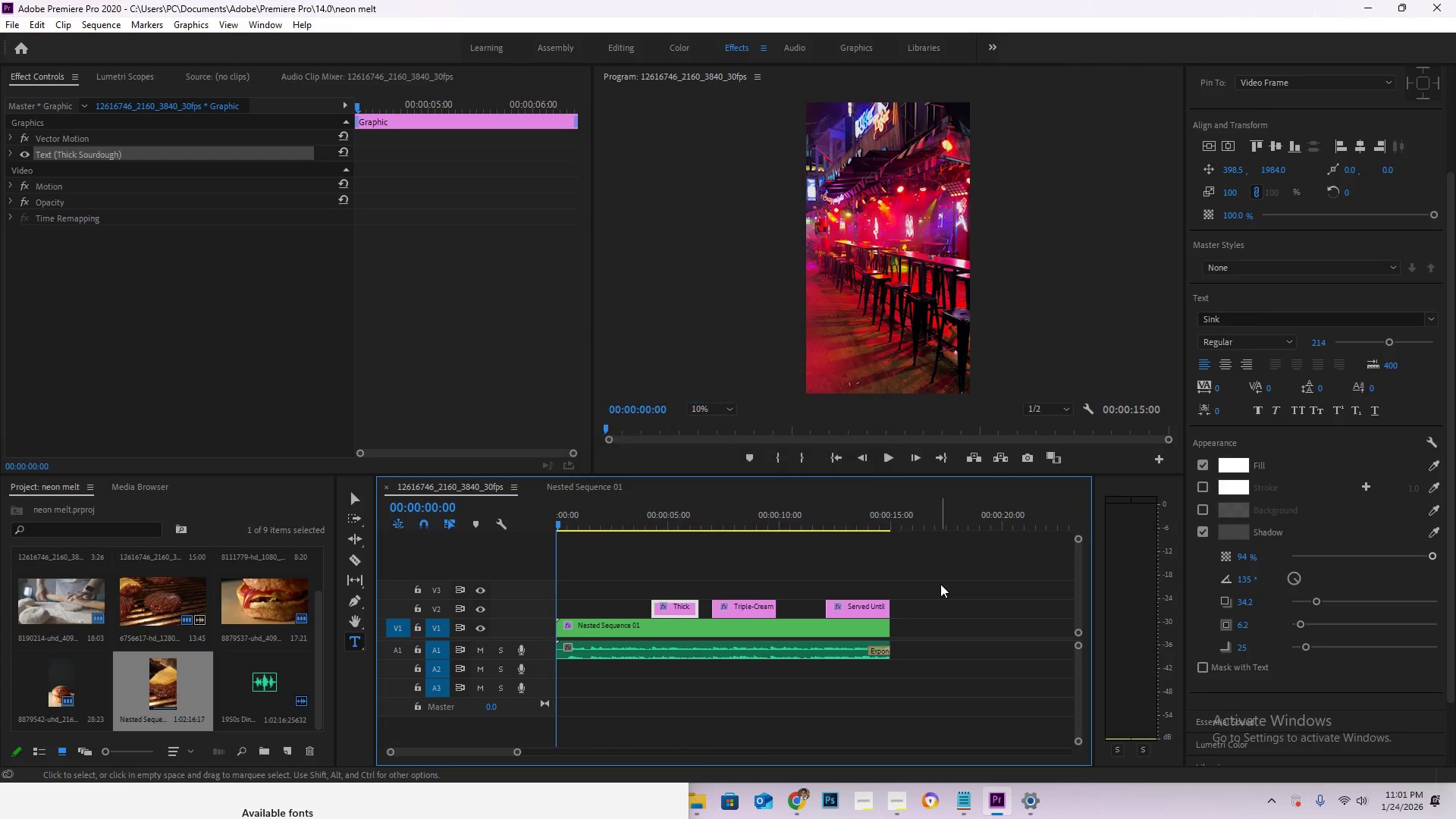 
key(Space)
 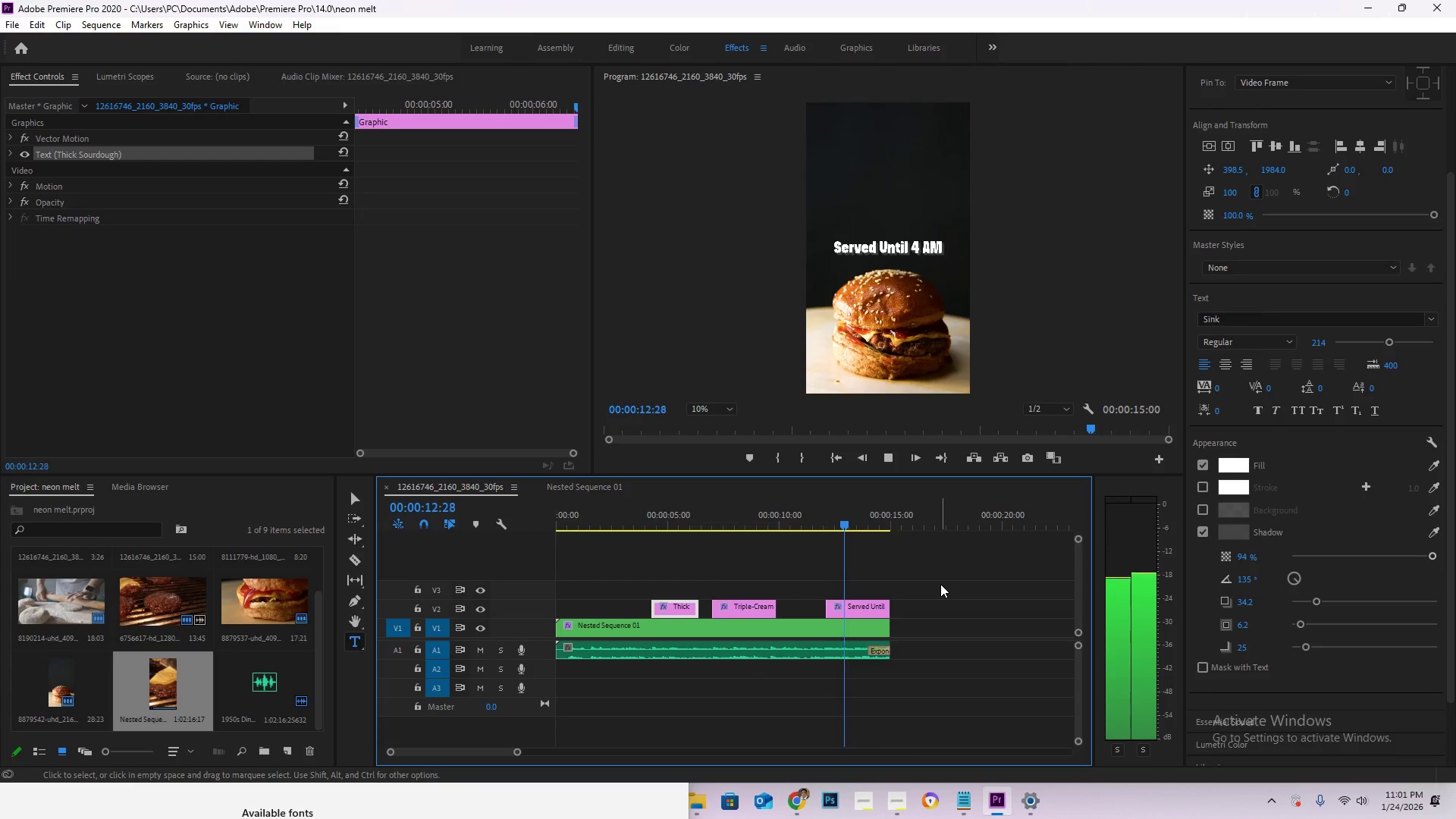 
wait(17.98)
 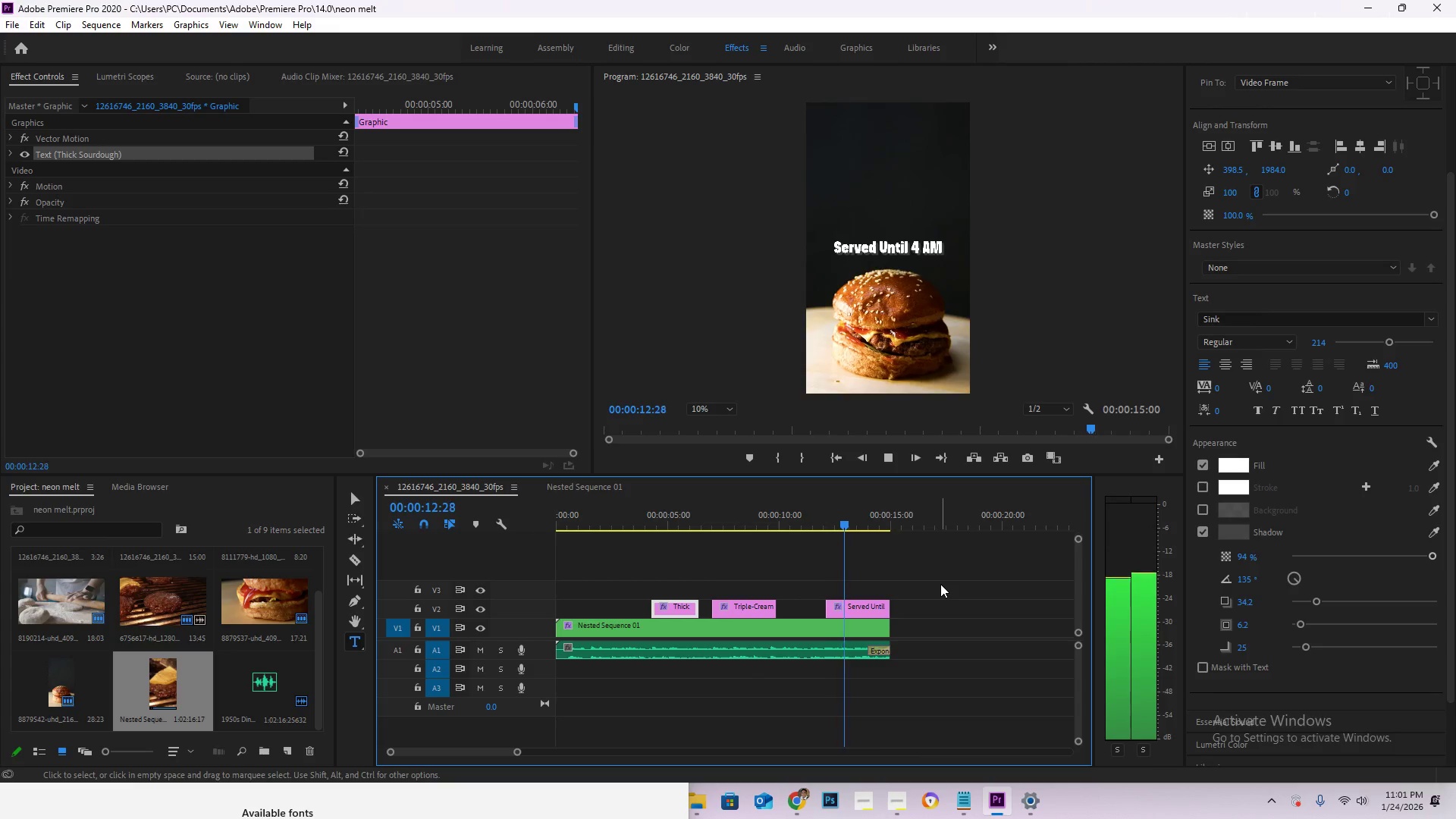 
hold_key(key=AltLeft, duration=1.5)
hold_key(key=AltLeft, duration=1.28)
scroll: coordinate [863, 626], scroll_direction: down, amount: 3.0
 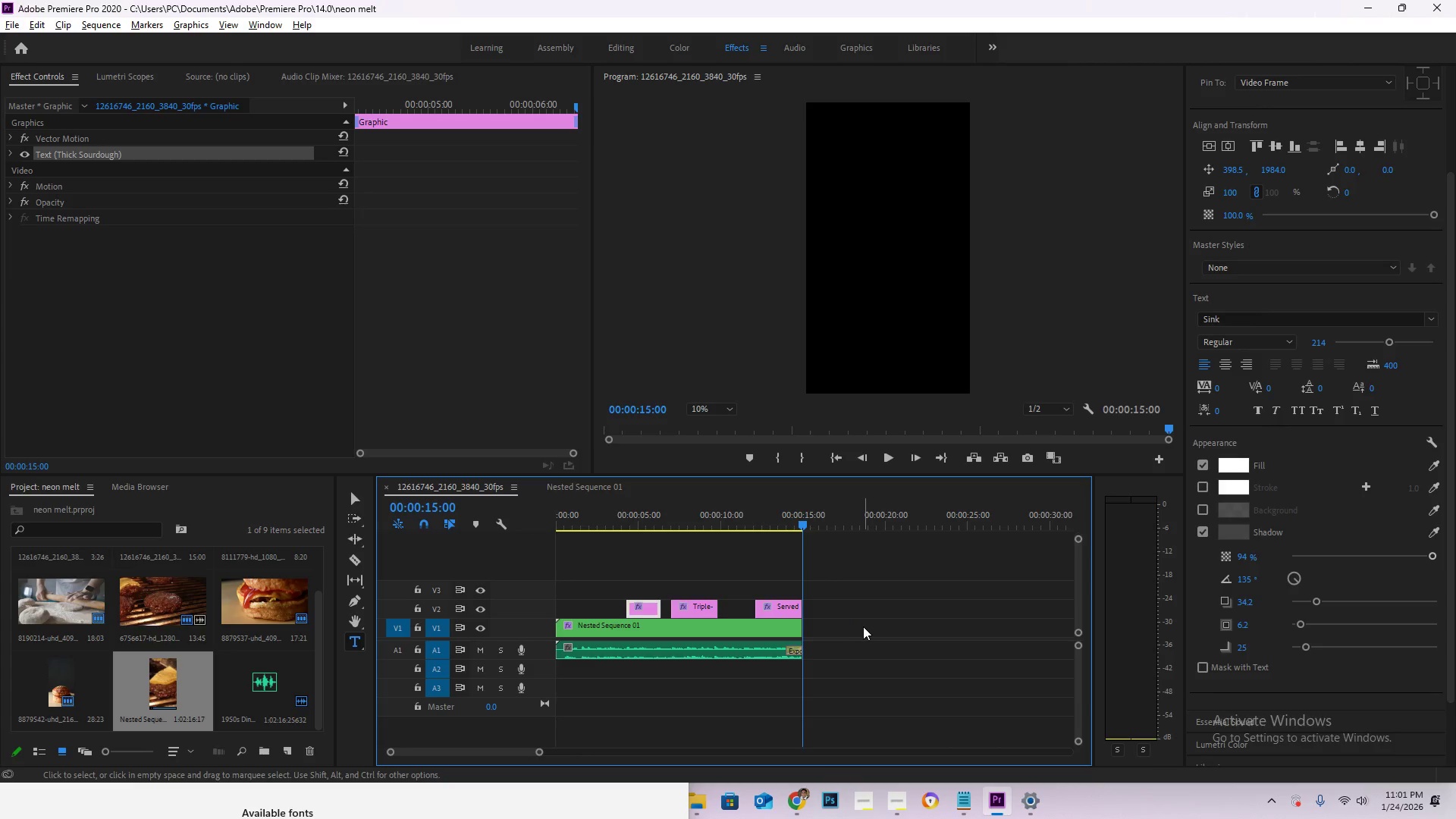 
key(Control+M)
 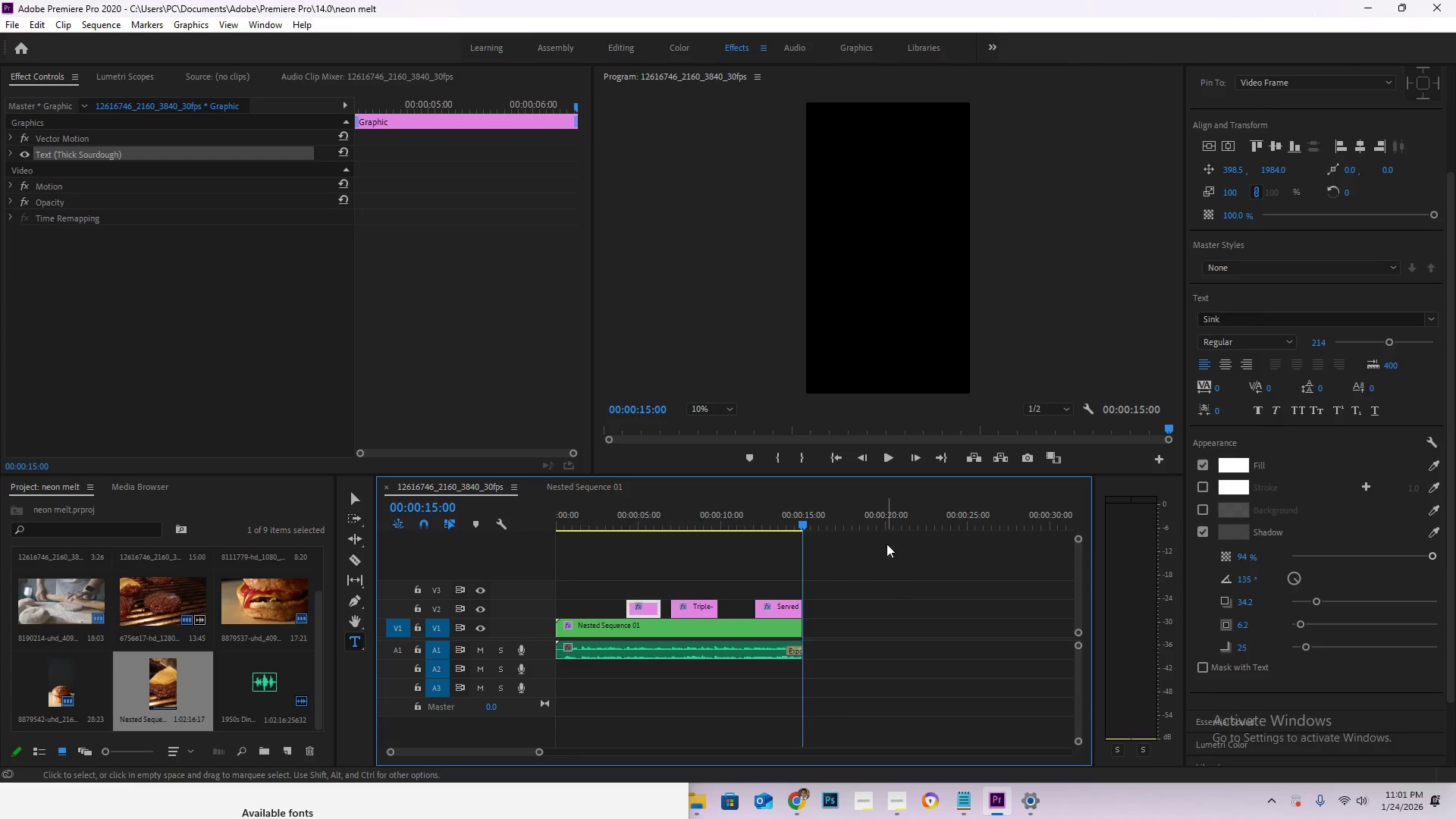 
left_click([872, 496])
 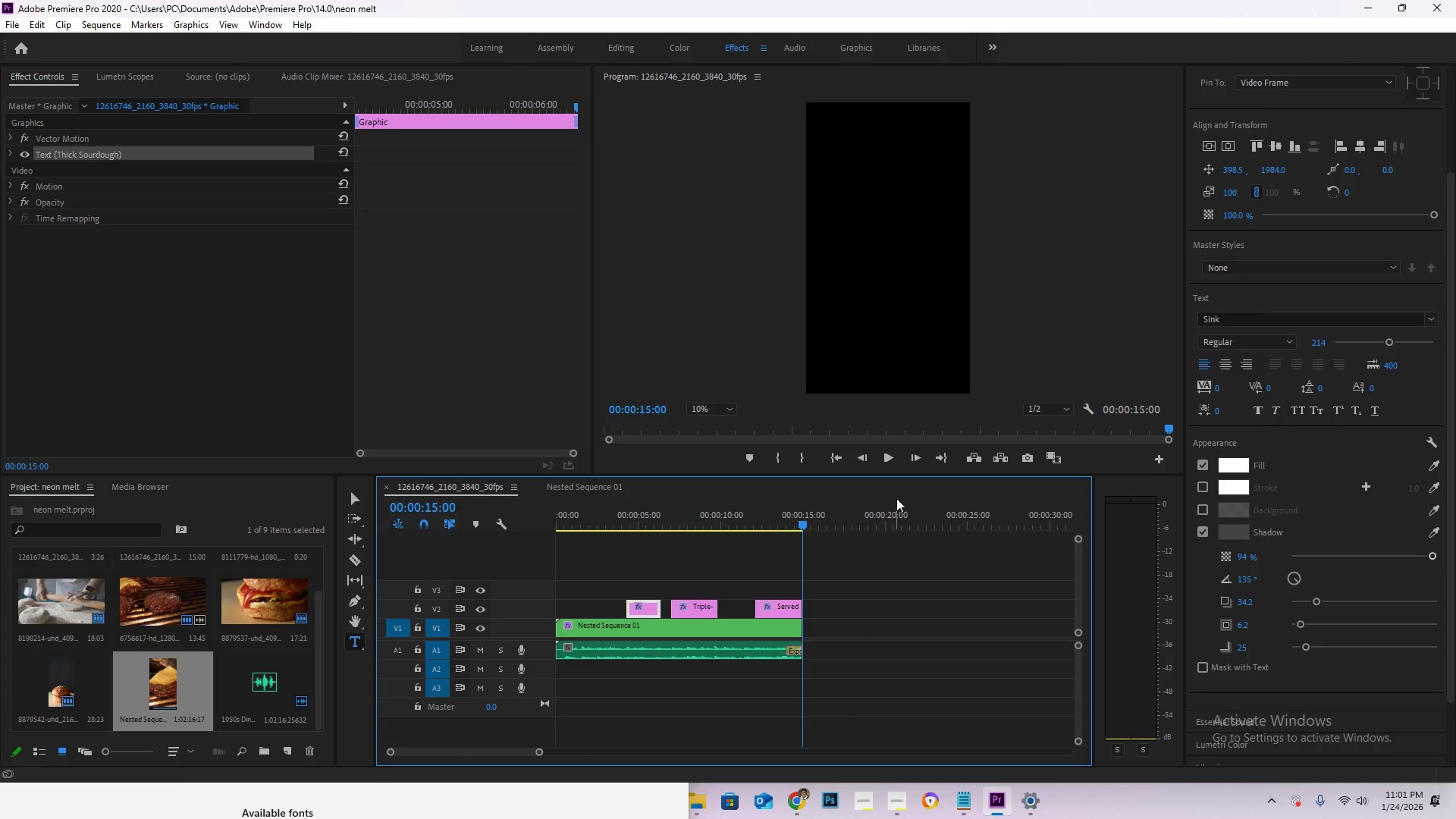 
key(Control+M)
 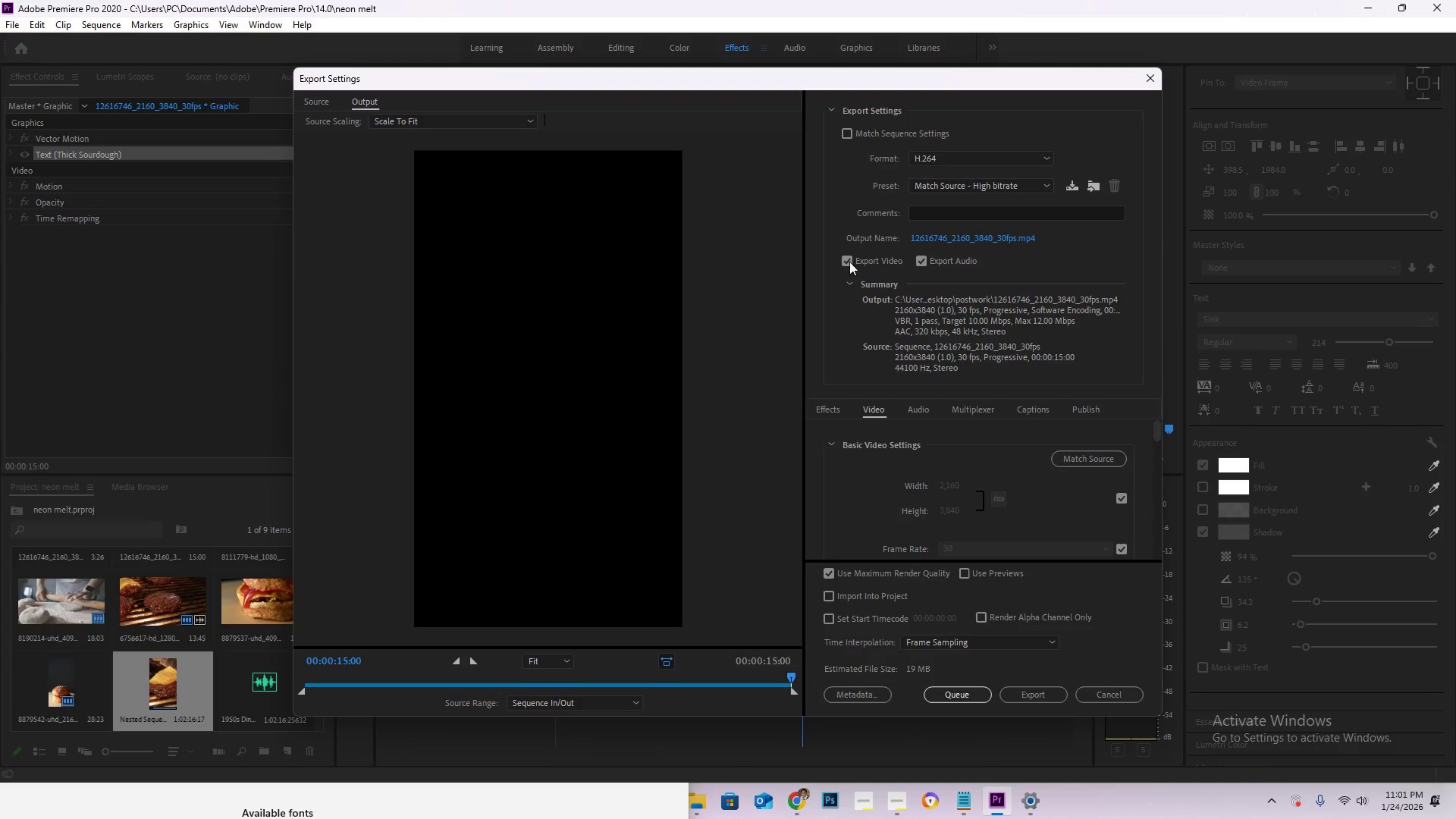 
left_click([965, 241])
 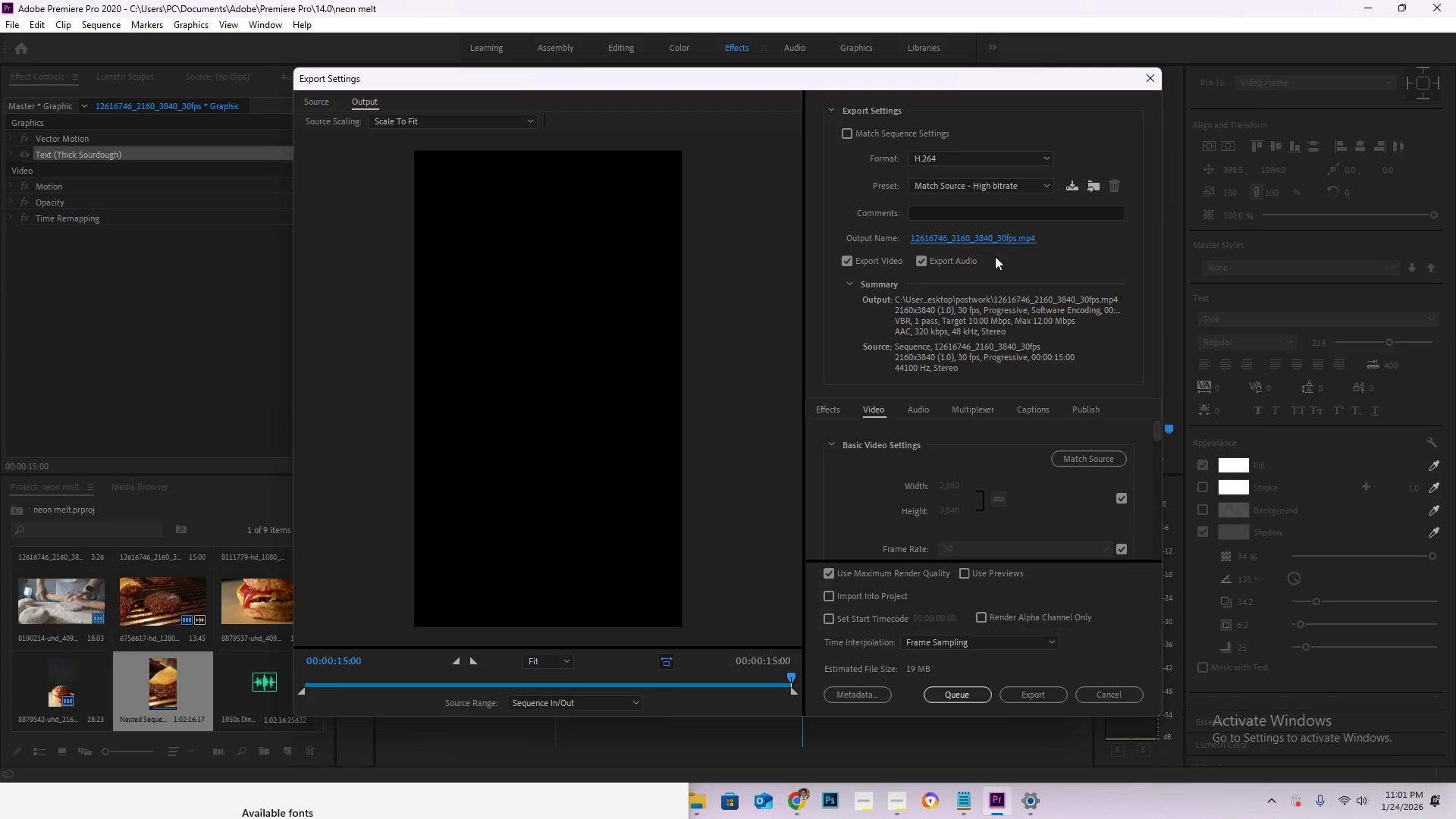 
mouse_move([998, 255])
 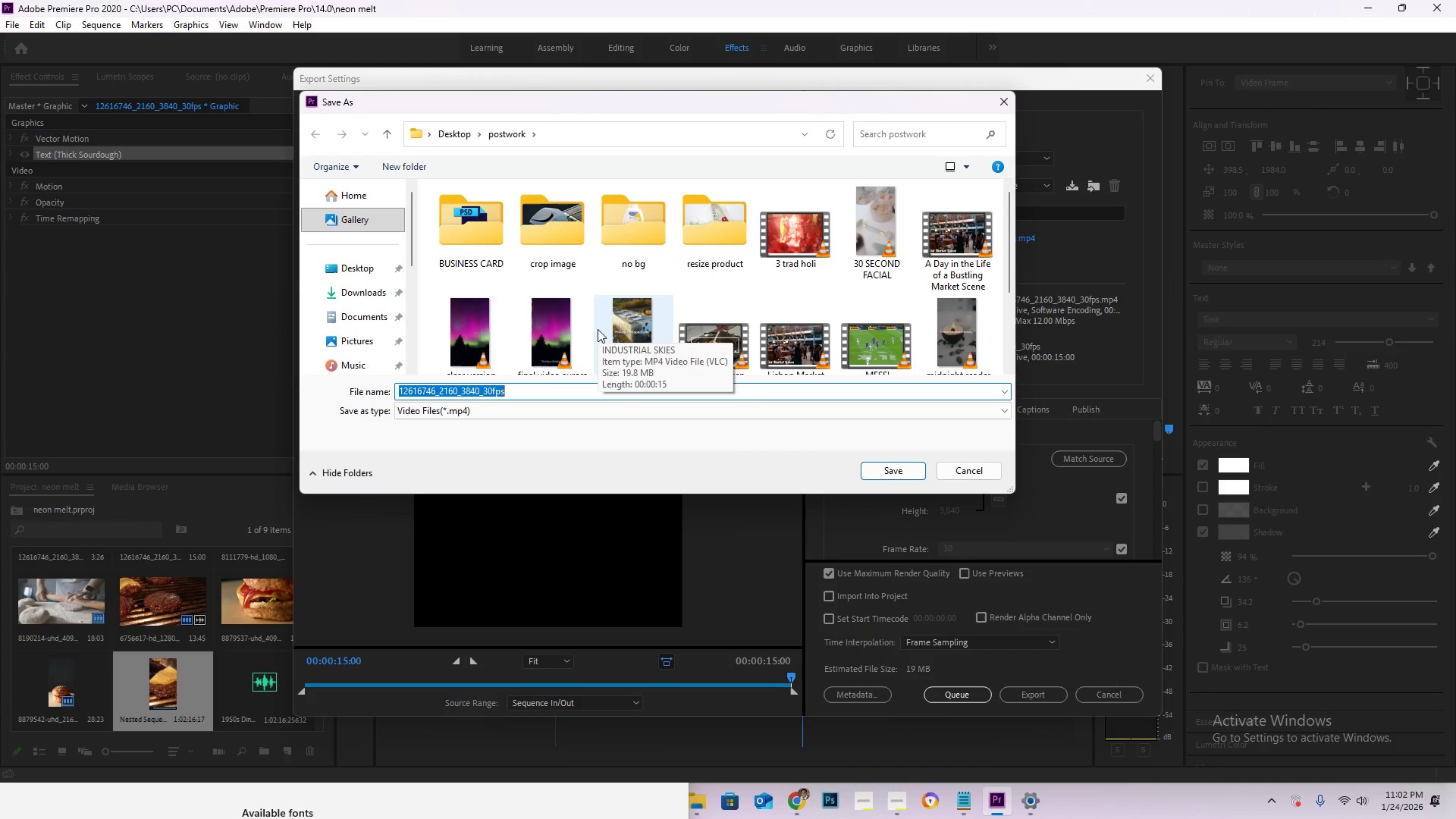 
type(THE MI)
key(Backspace)
key(Backspace)
key(Backspace)
key(Backspace)
key(Backspace)
type(he Mi)
 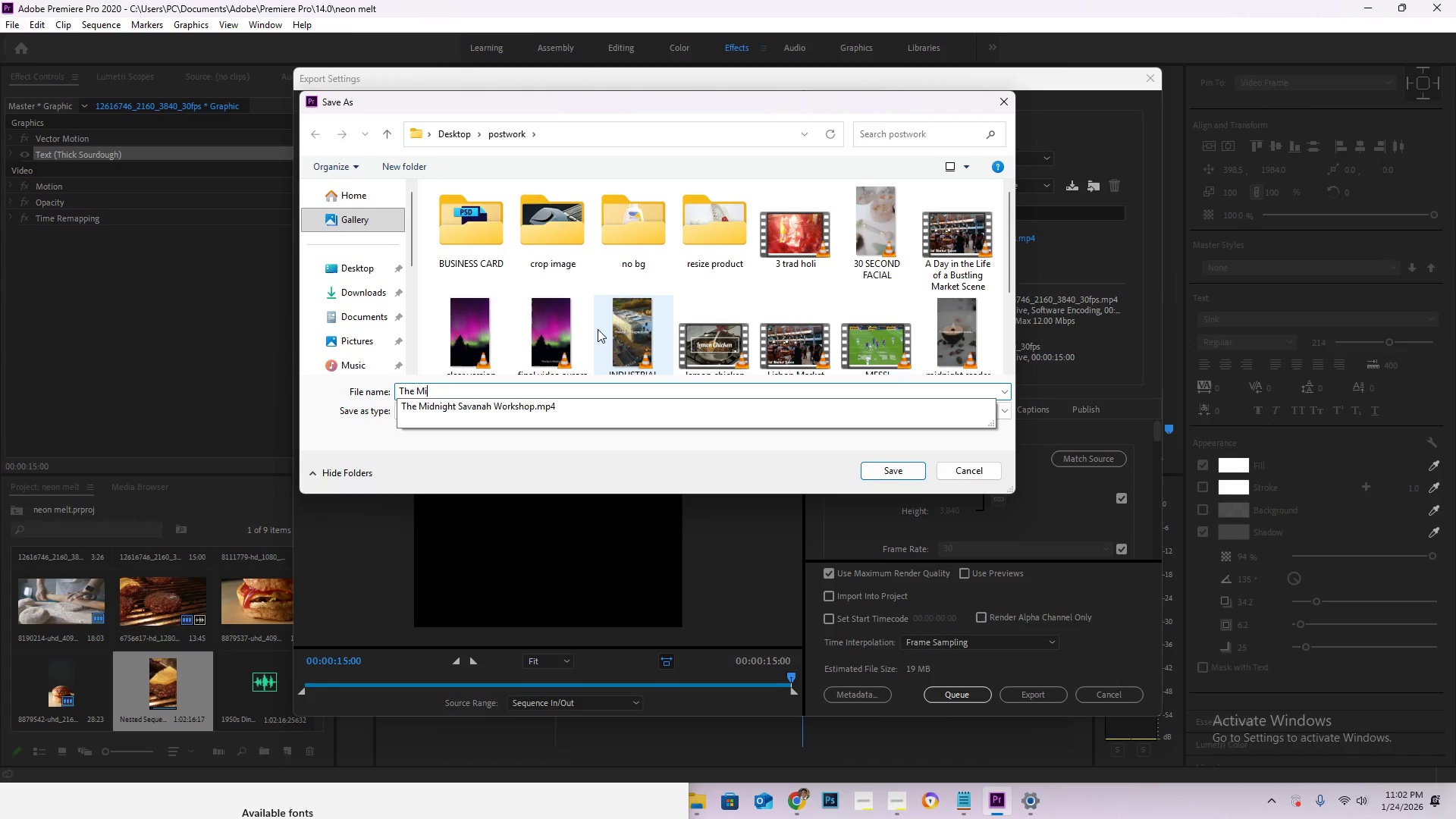 
key(ArrowDown)
 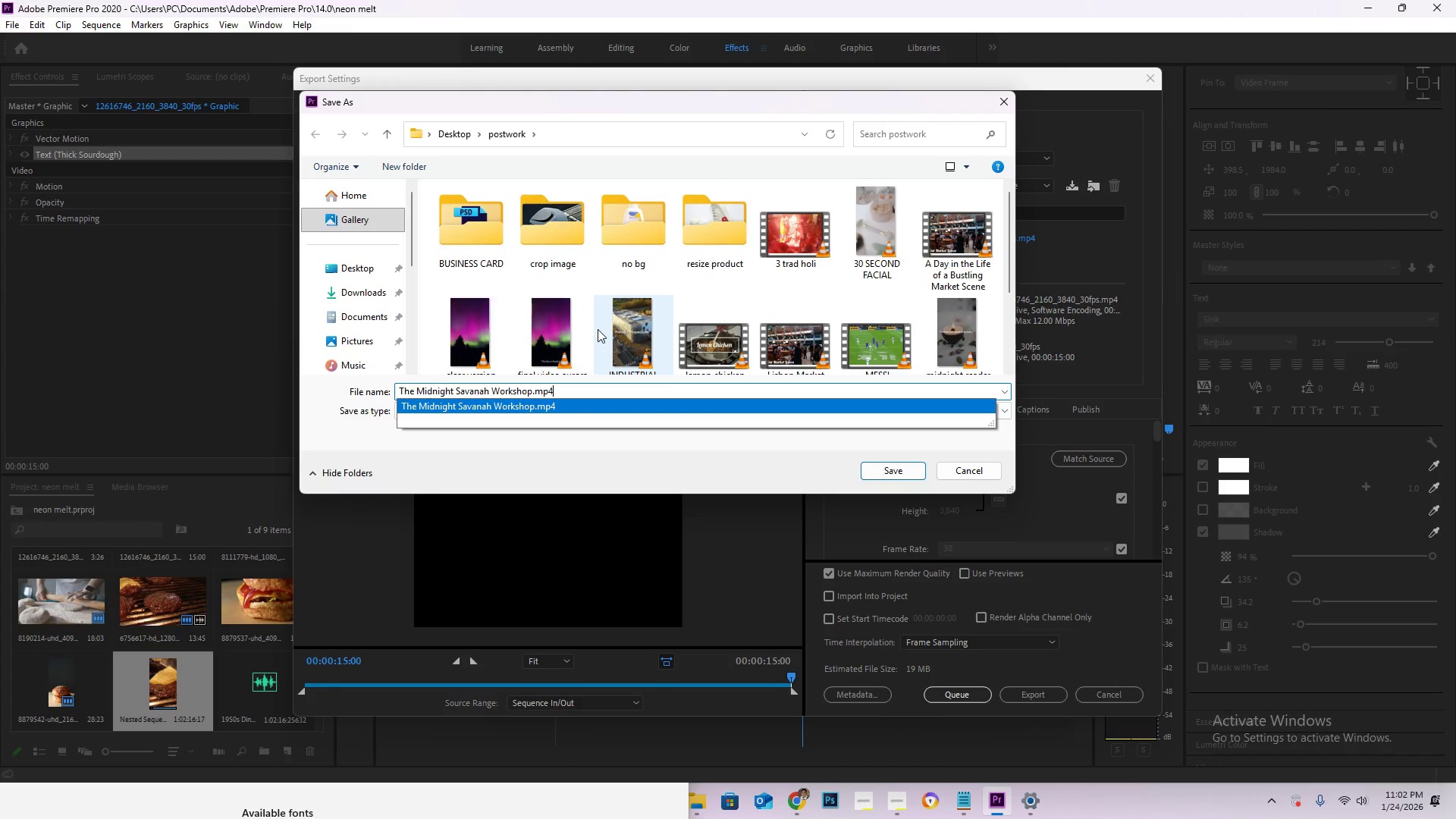 
hold_key(key=Backspace, duration=1.16)
 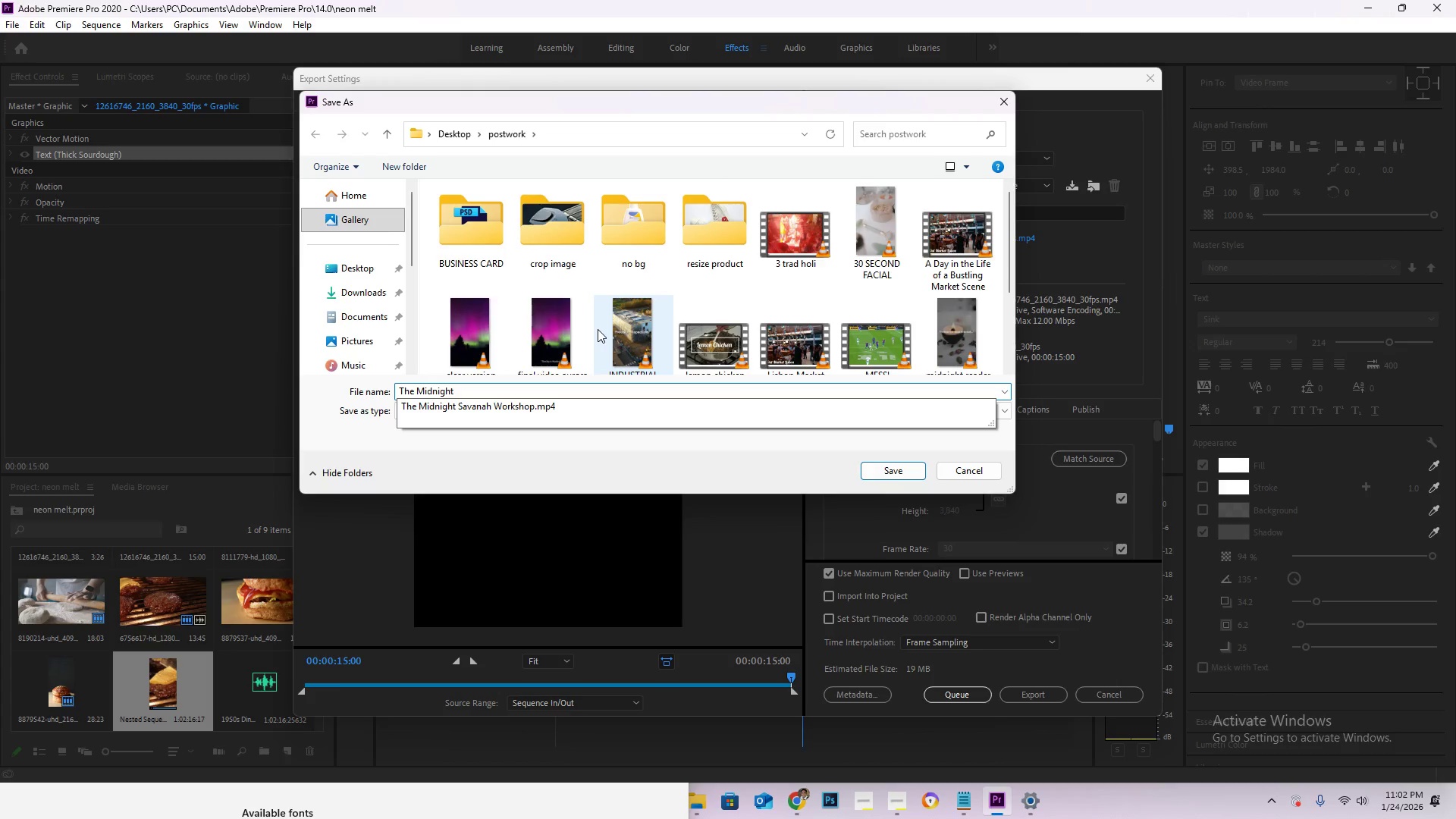 
type( Chrome Diner)
 